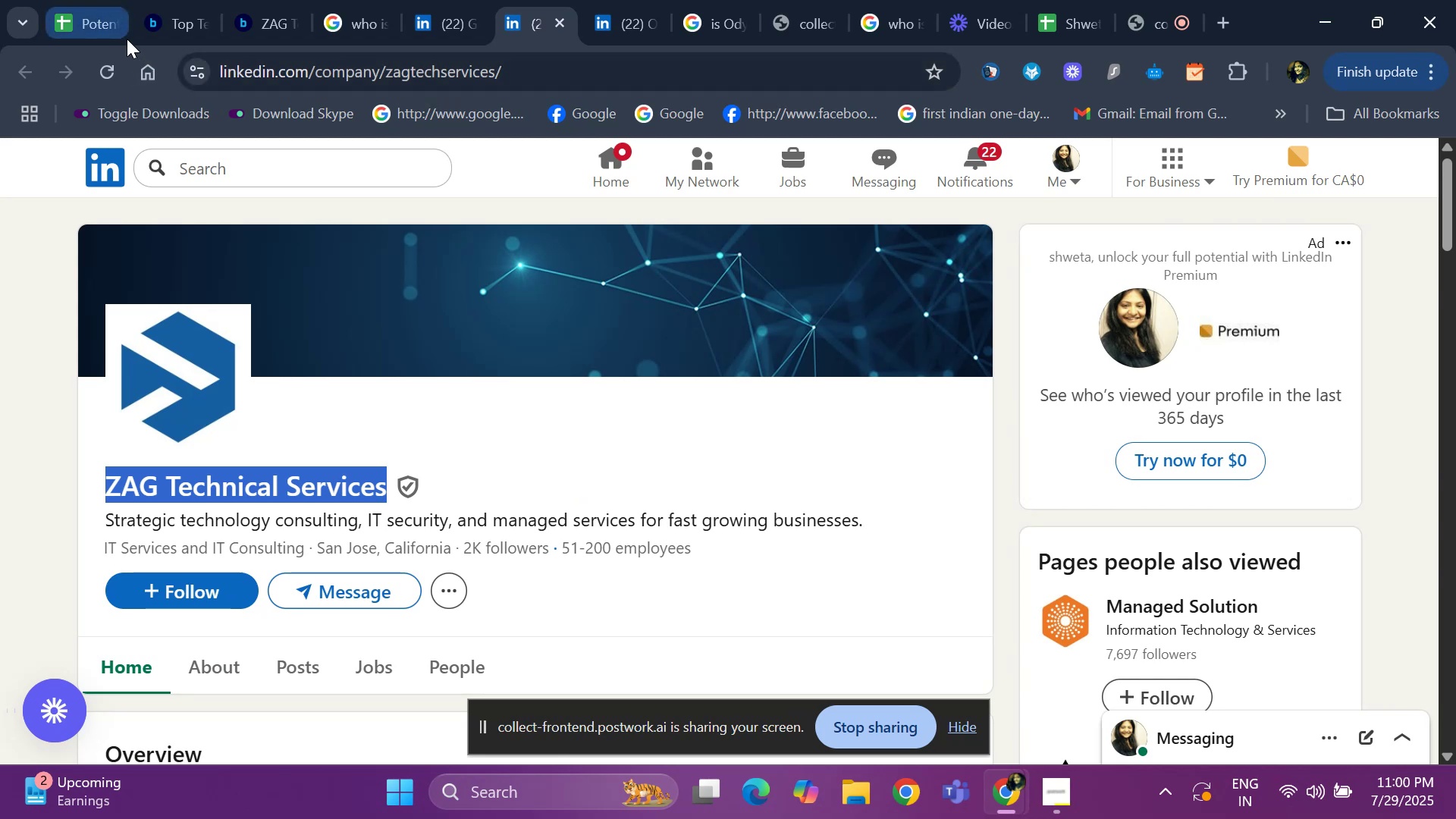 
left_click([83, 24])
 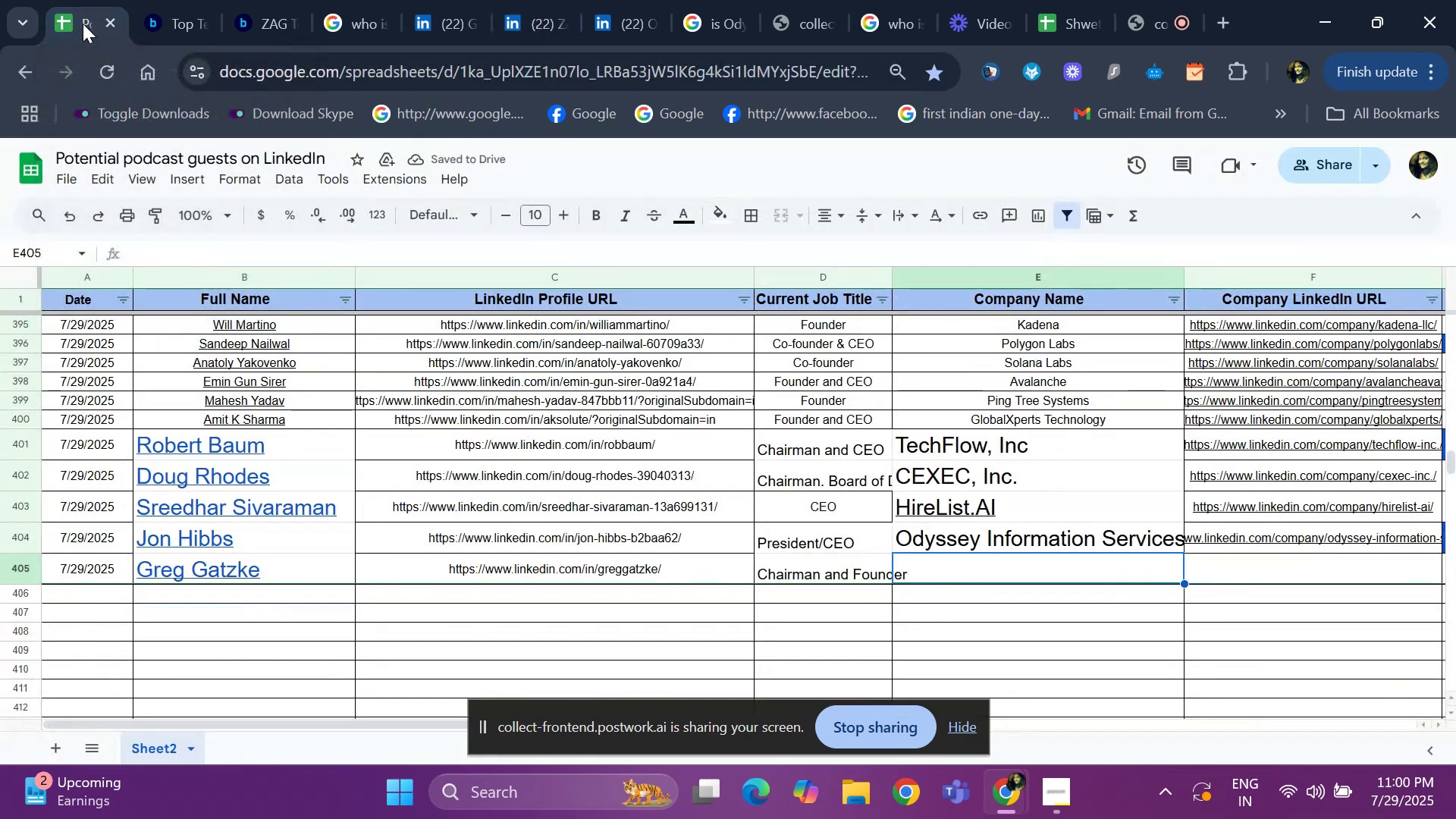 
key(Control+ControlLeft)
 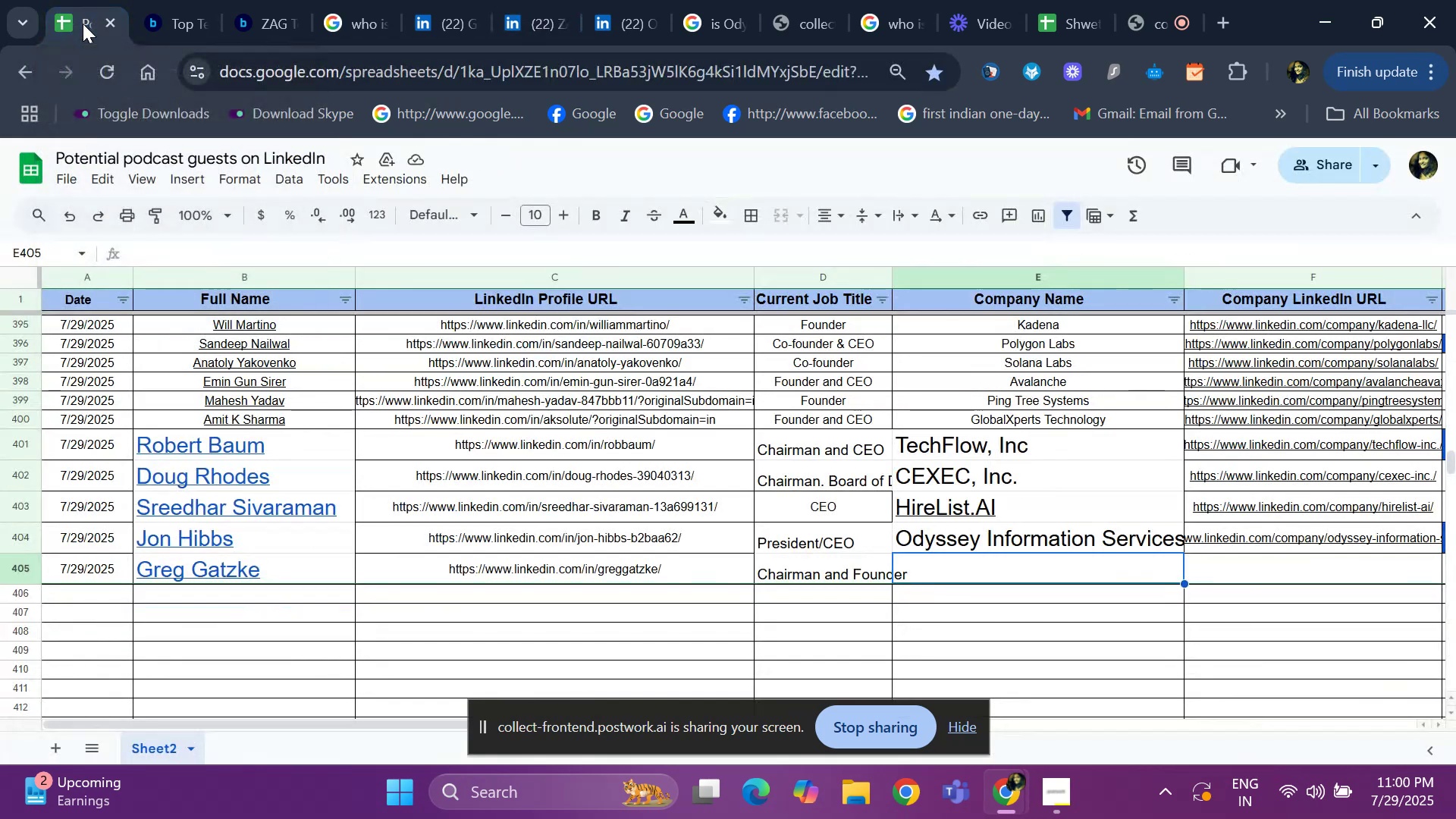 
key(Control+V)
 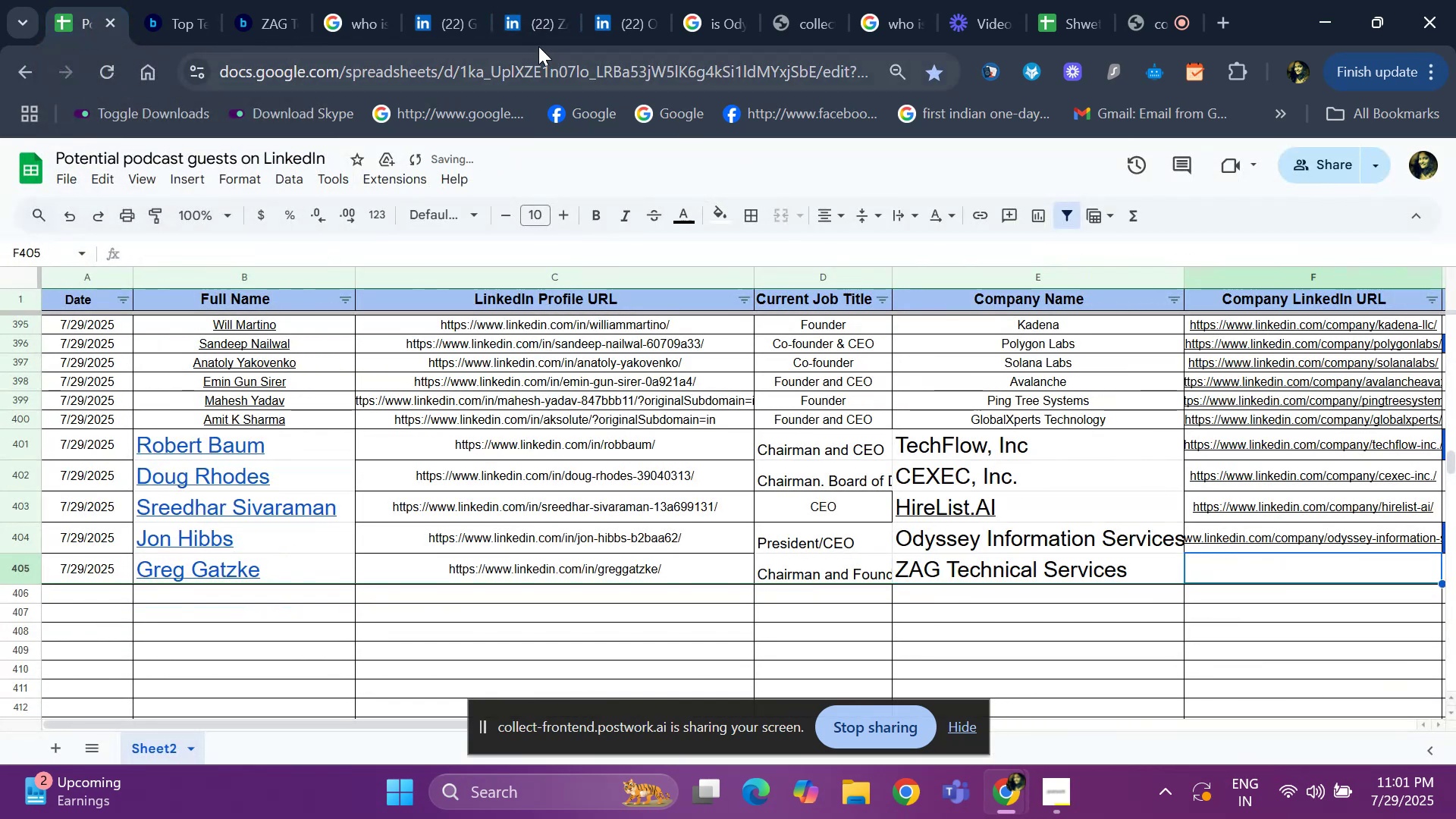 
left_click([523, 22])
 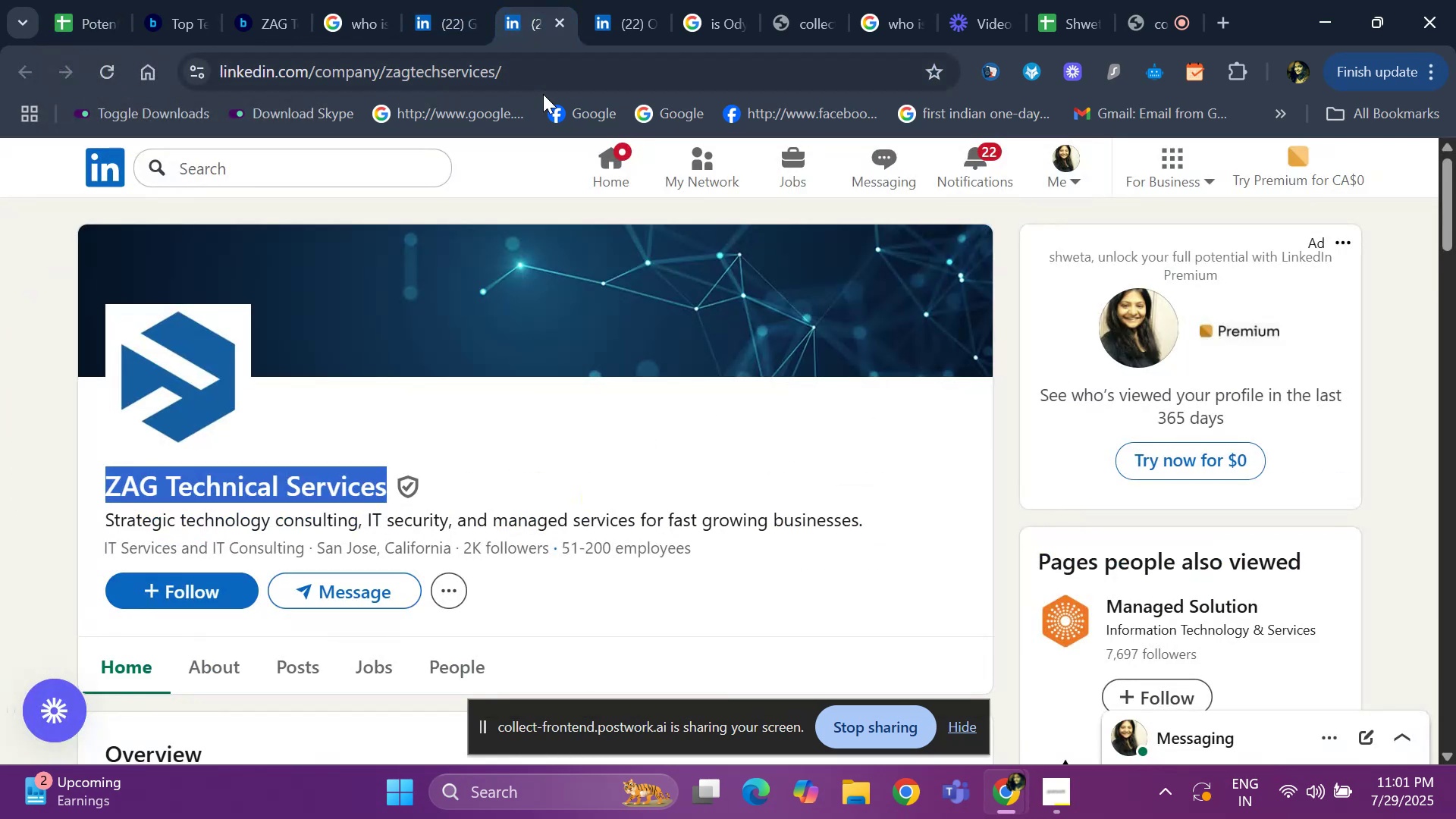 
left_click([548, 71])
 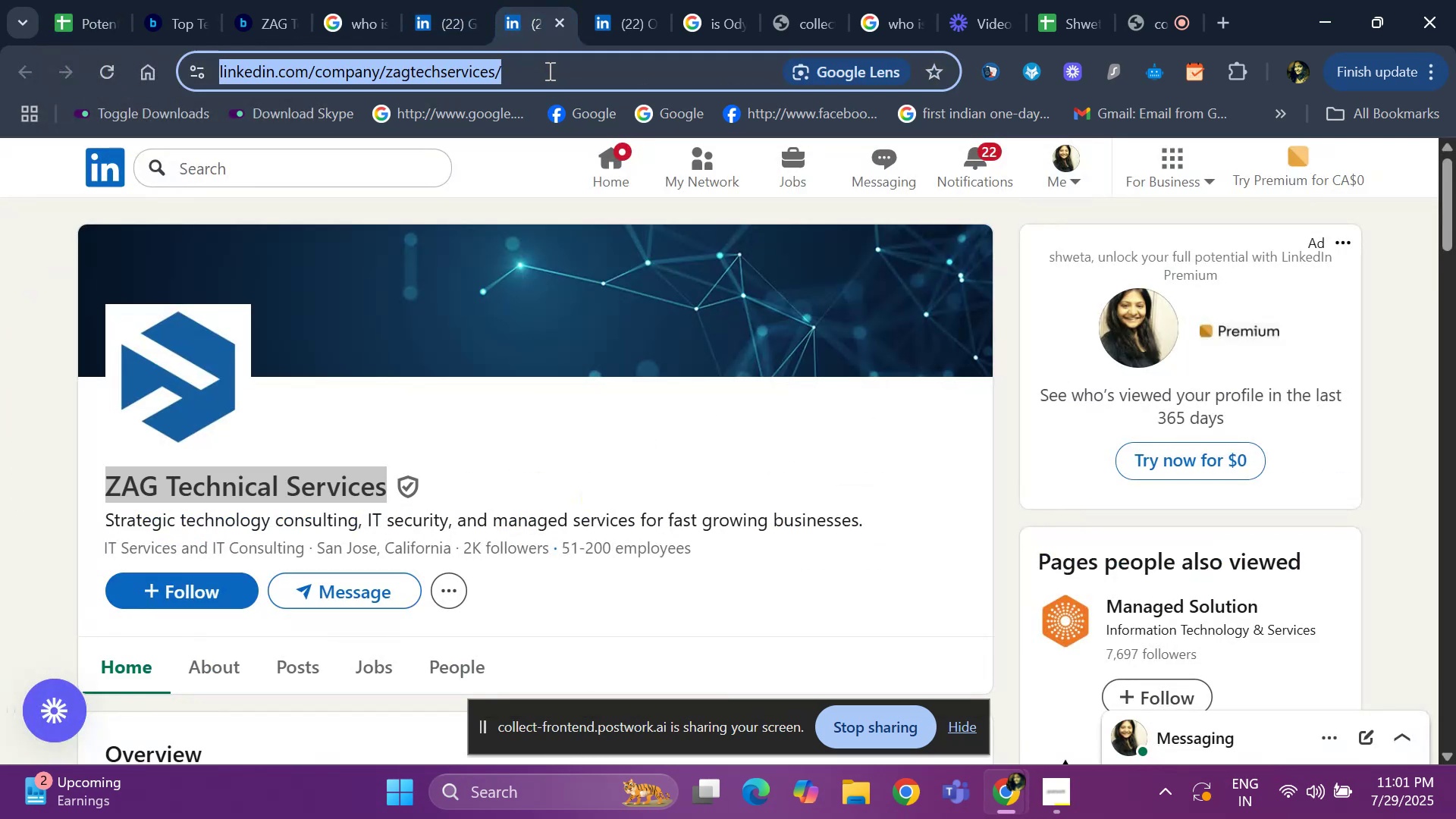 
key(Control+C)
 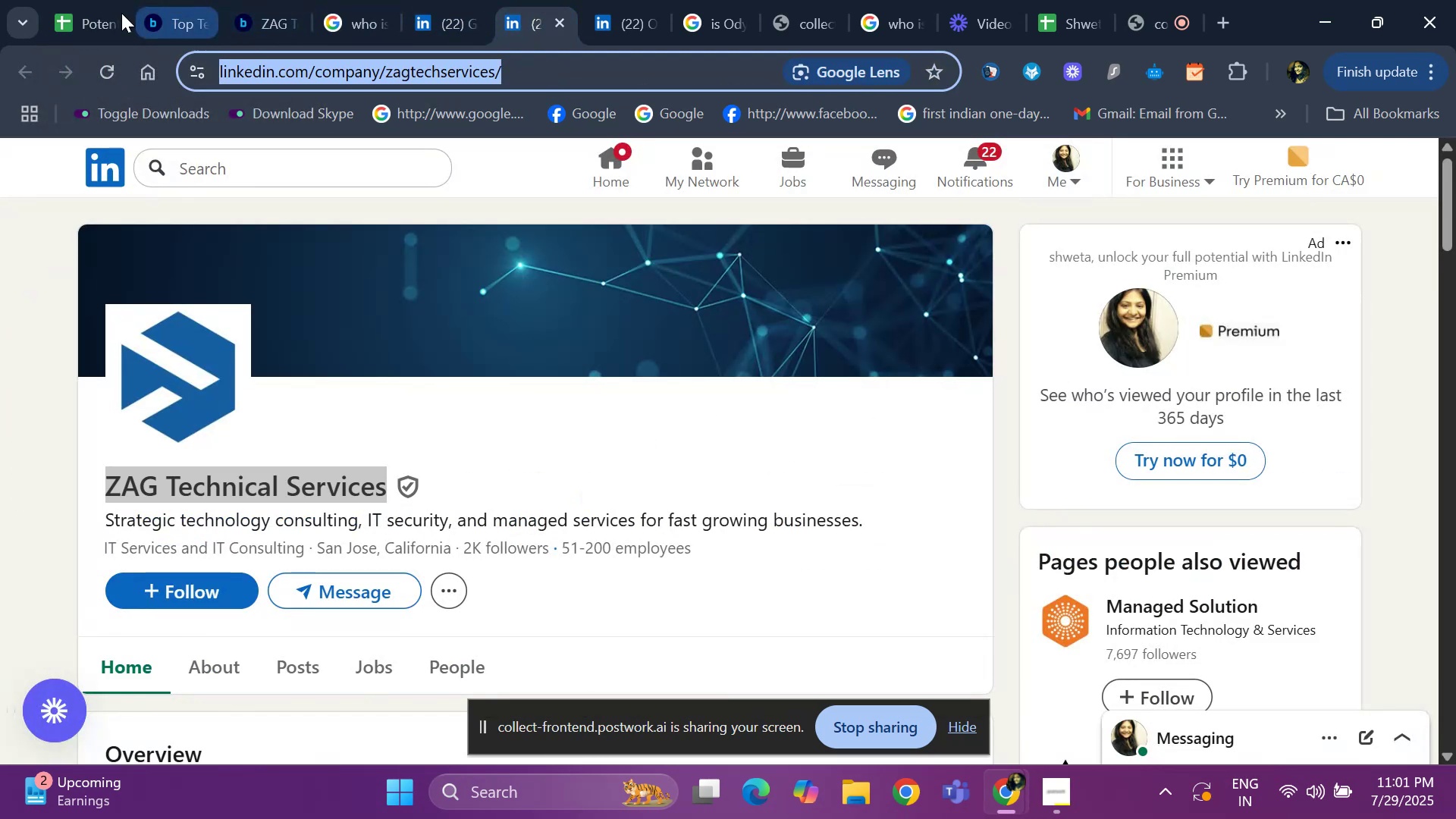 
left_click([93, 14])
 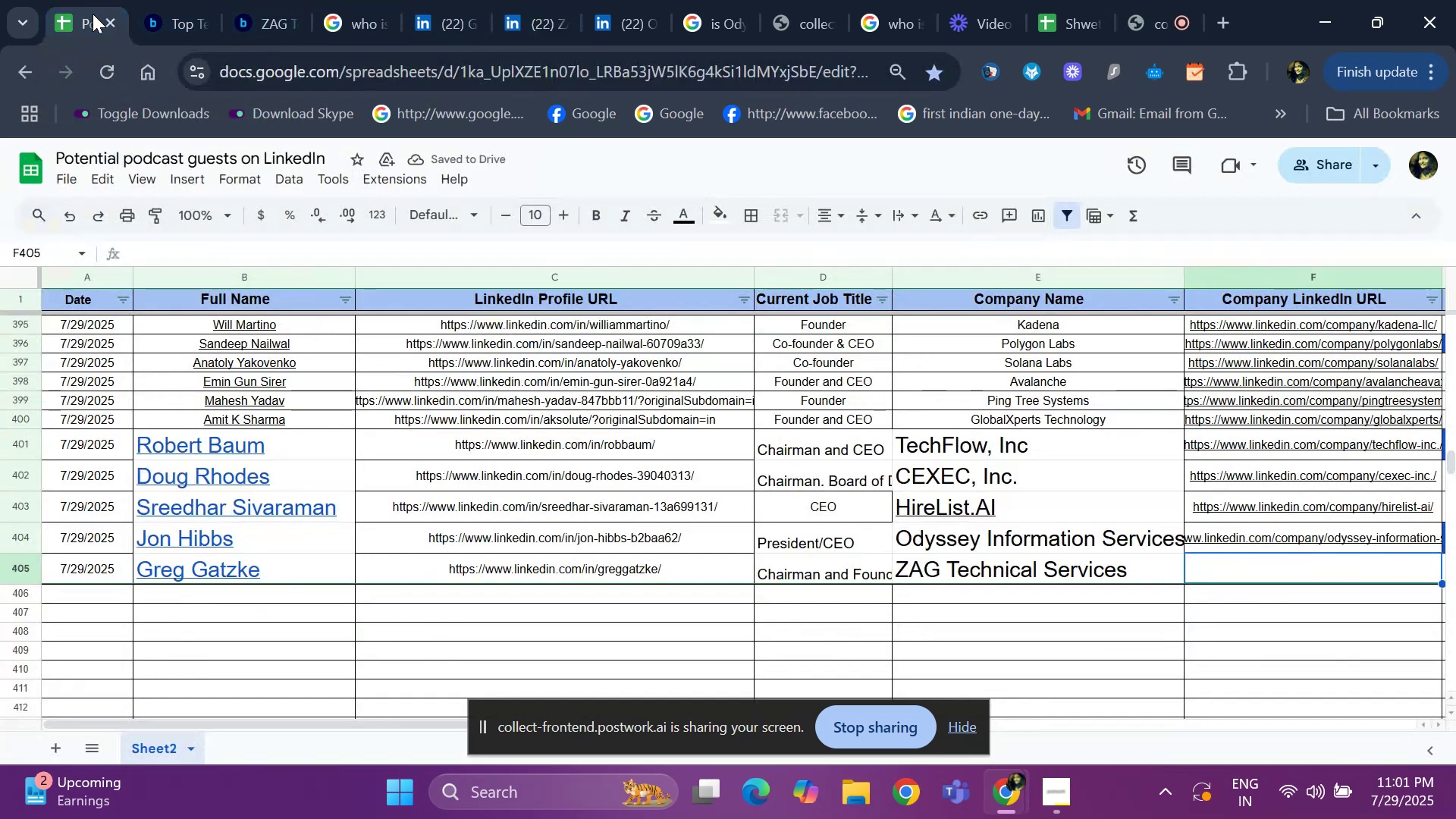 
key(Control+V)
 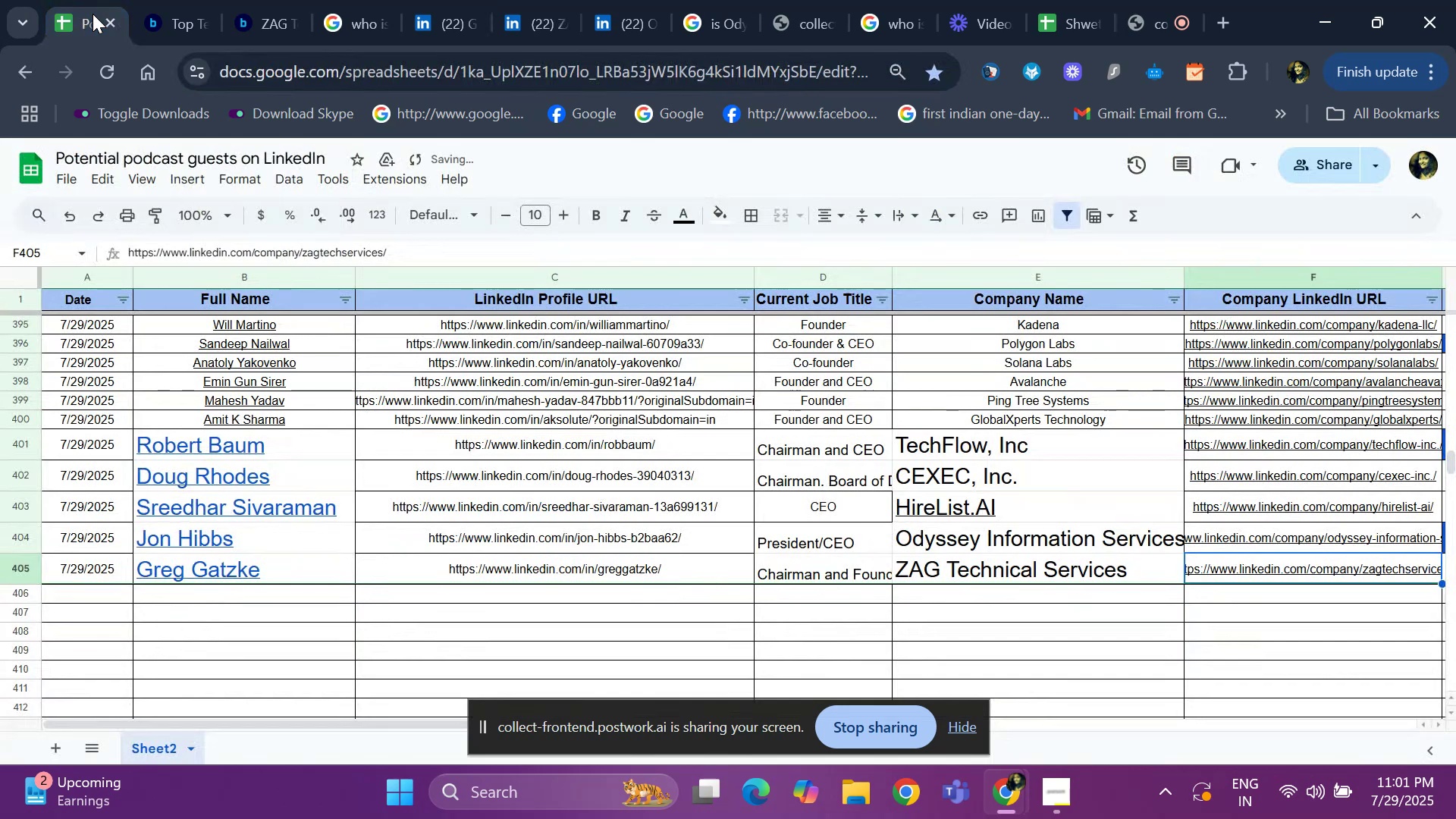 
key(ArrowRight)
 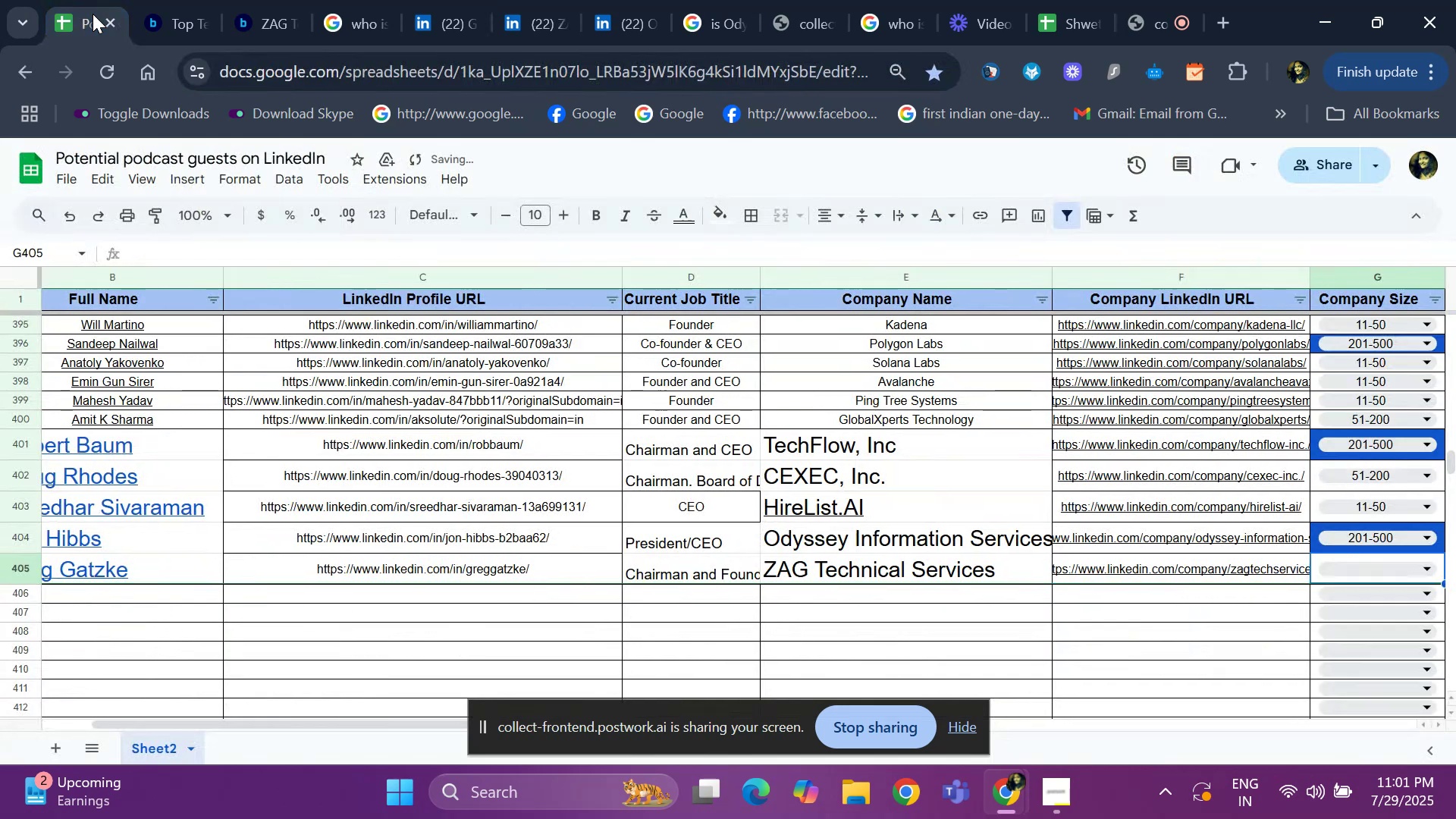 
key(ArrowRight)
 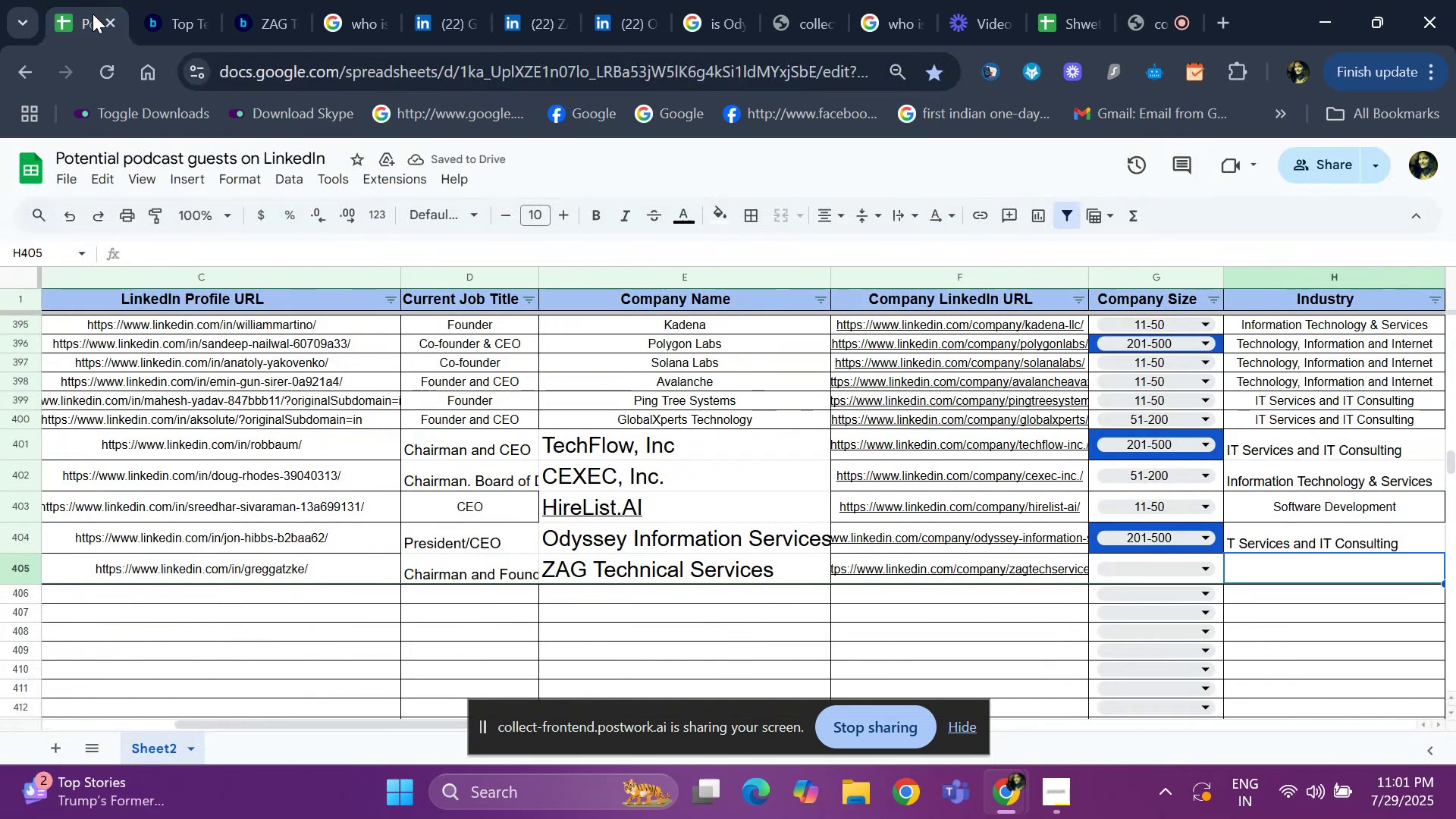 
key(ArrowRight)
 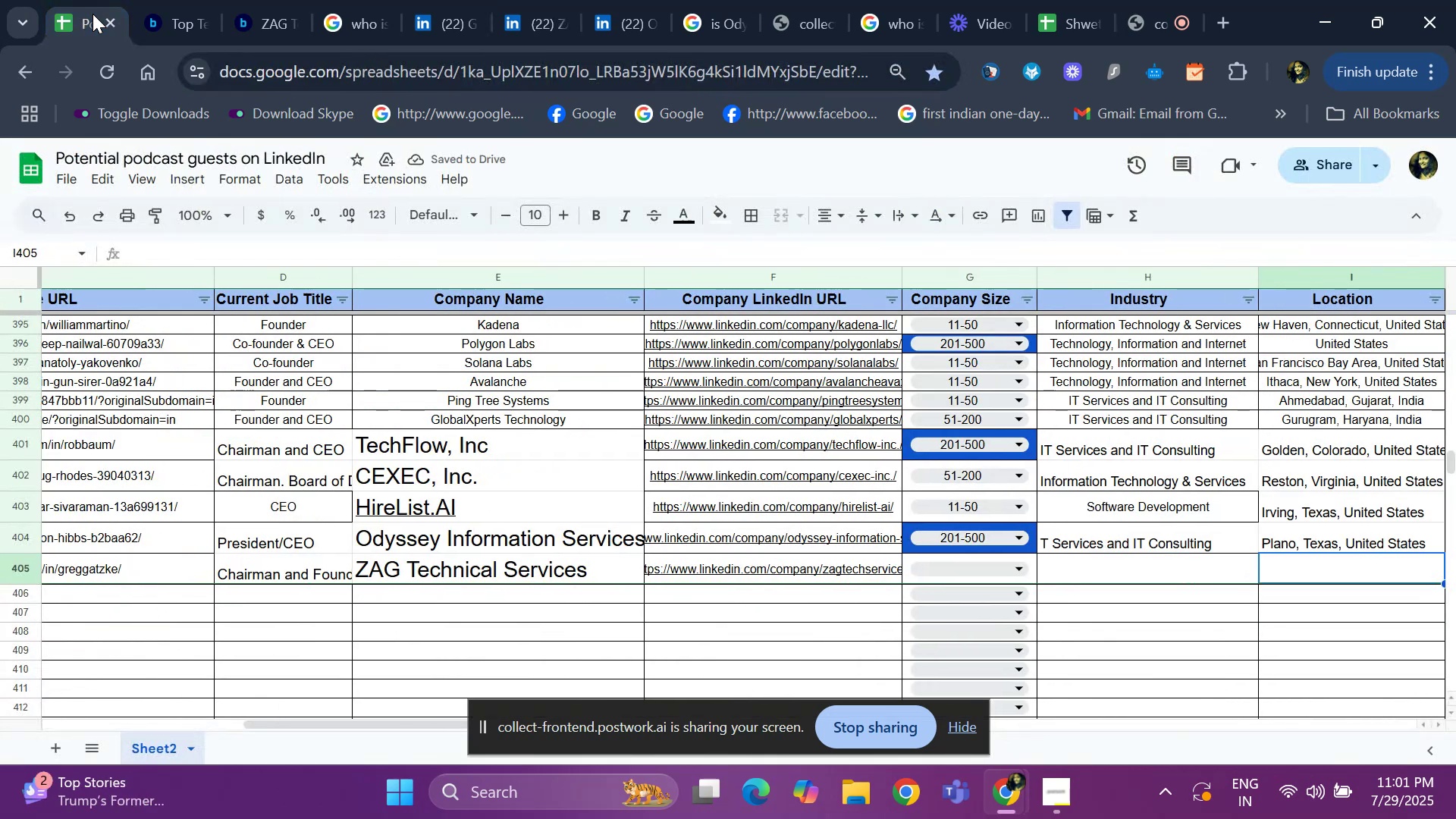 
key(ArrowLeft)
 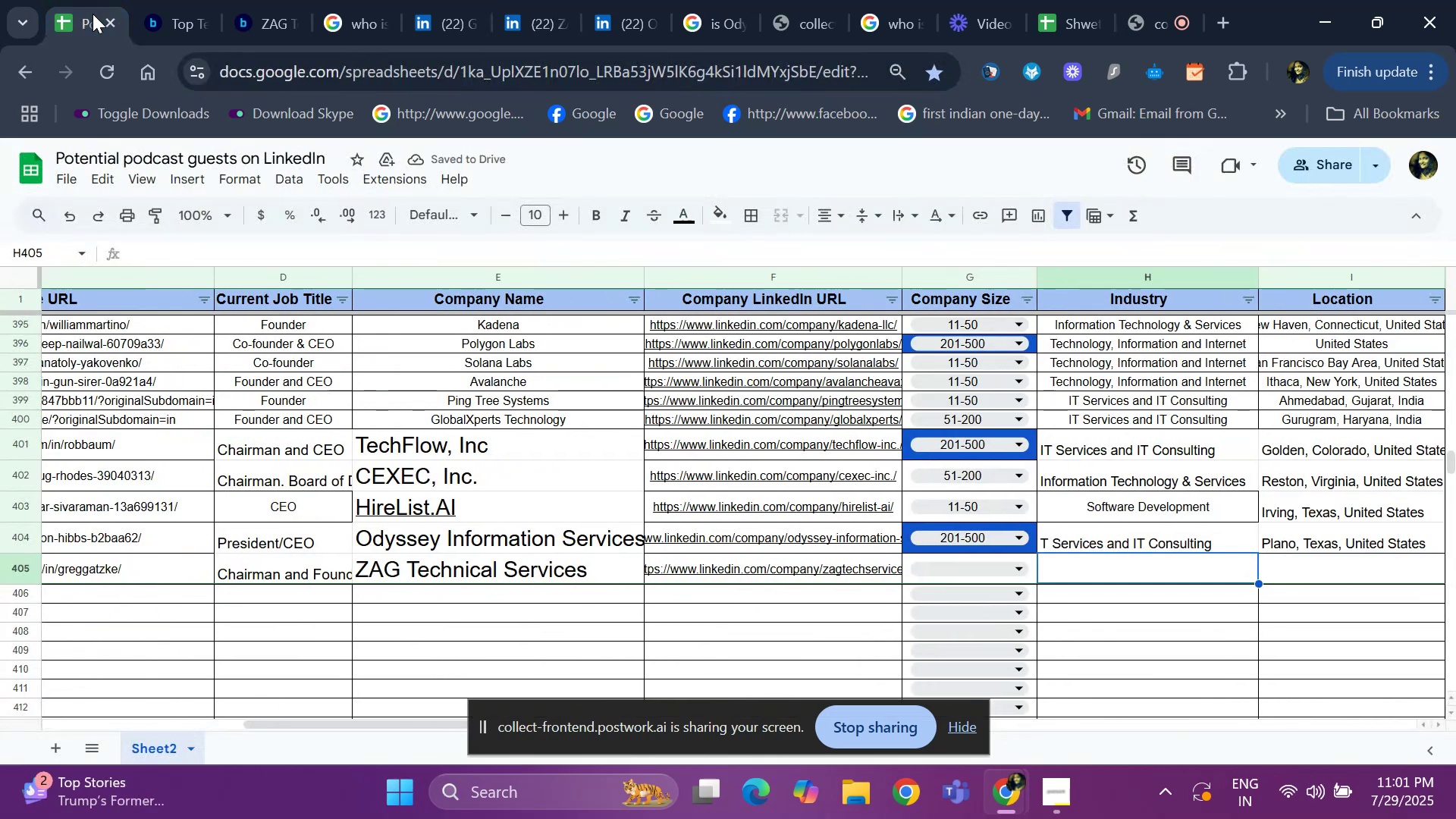 
key(ArrowLeft)
 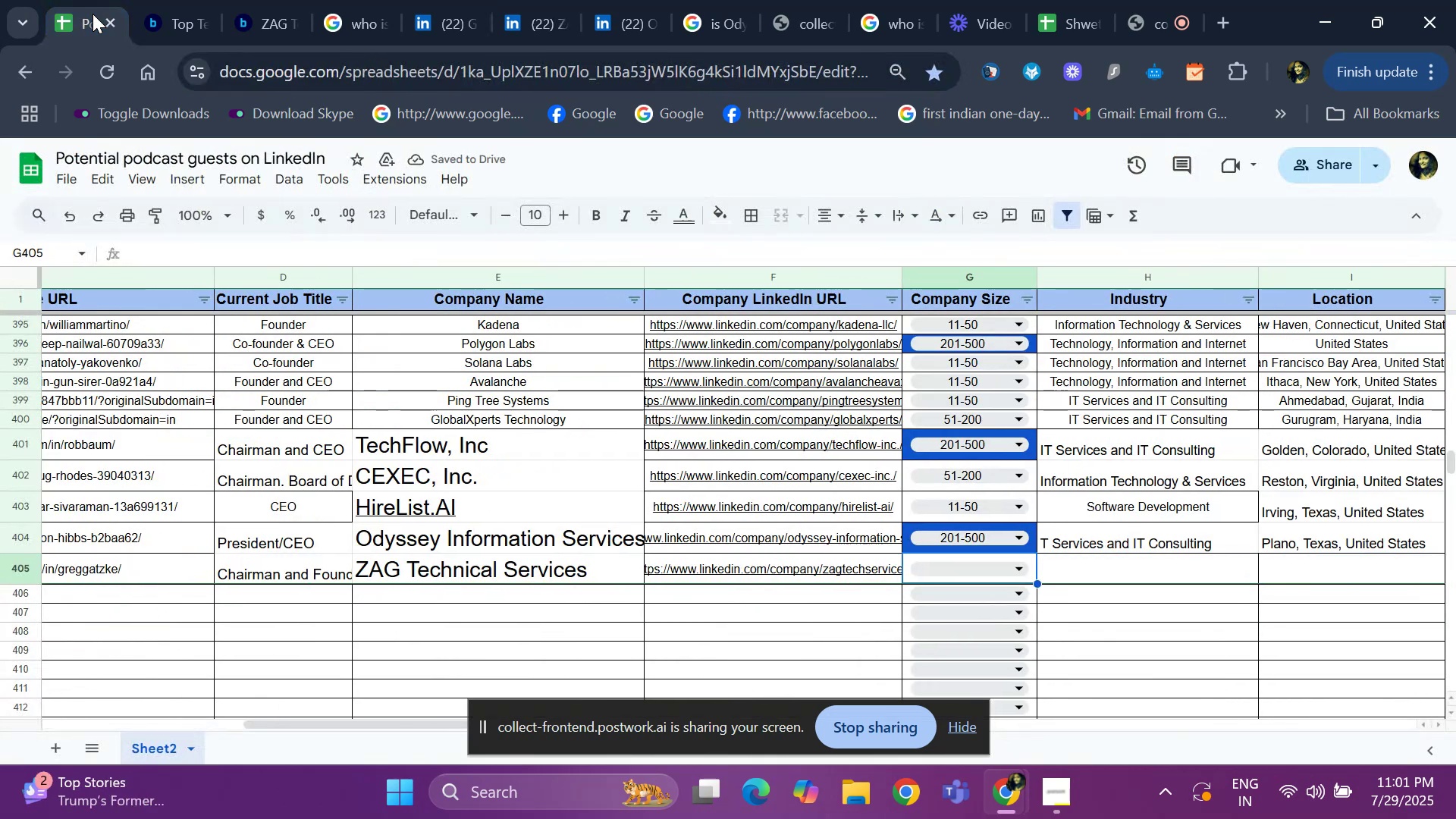 
key(ArrowLeft)
 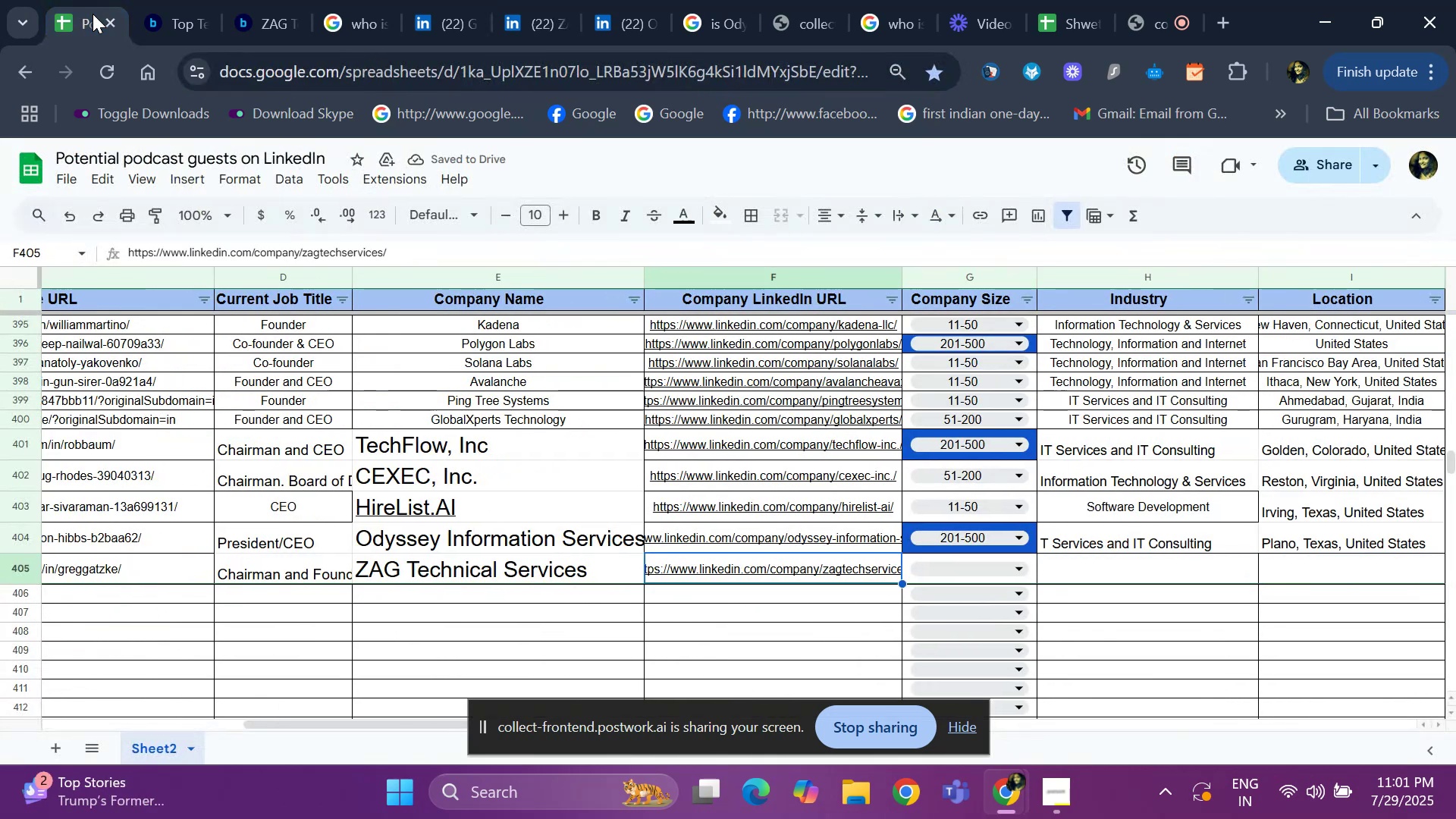 
key(ArrowLeft)
 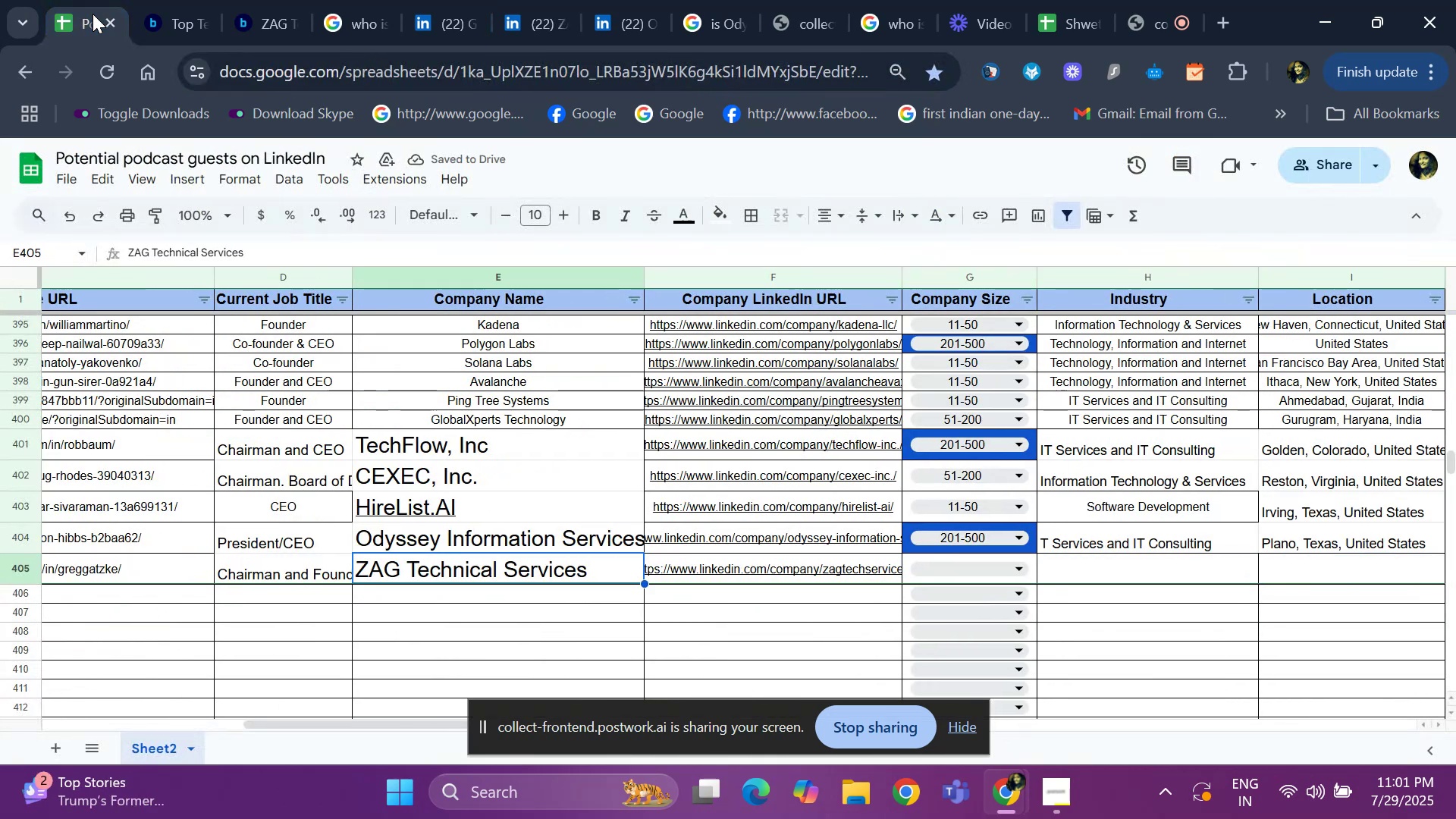 
key(ArrowLeft)
 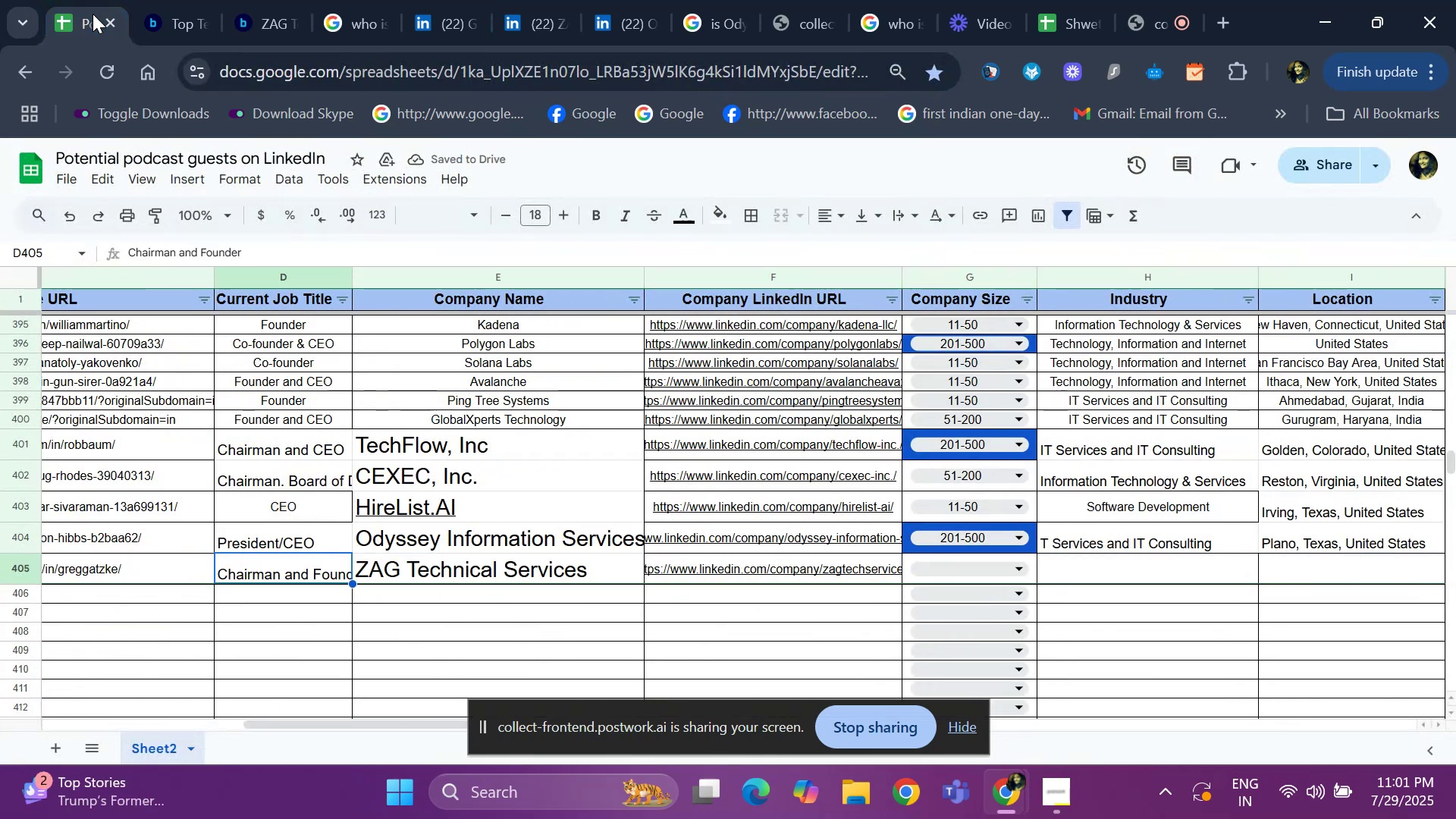 
key(ArrowLeft)
 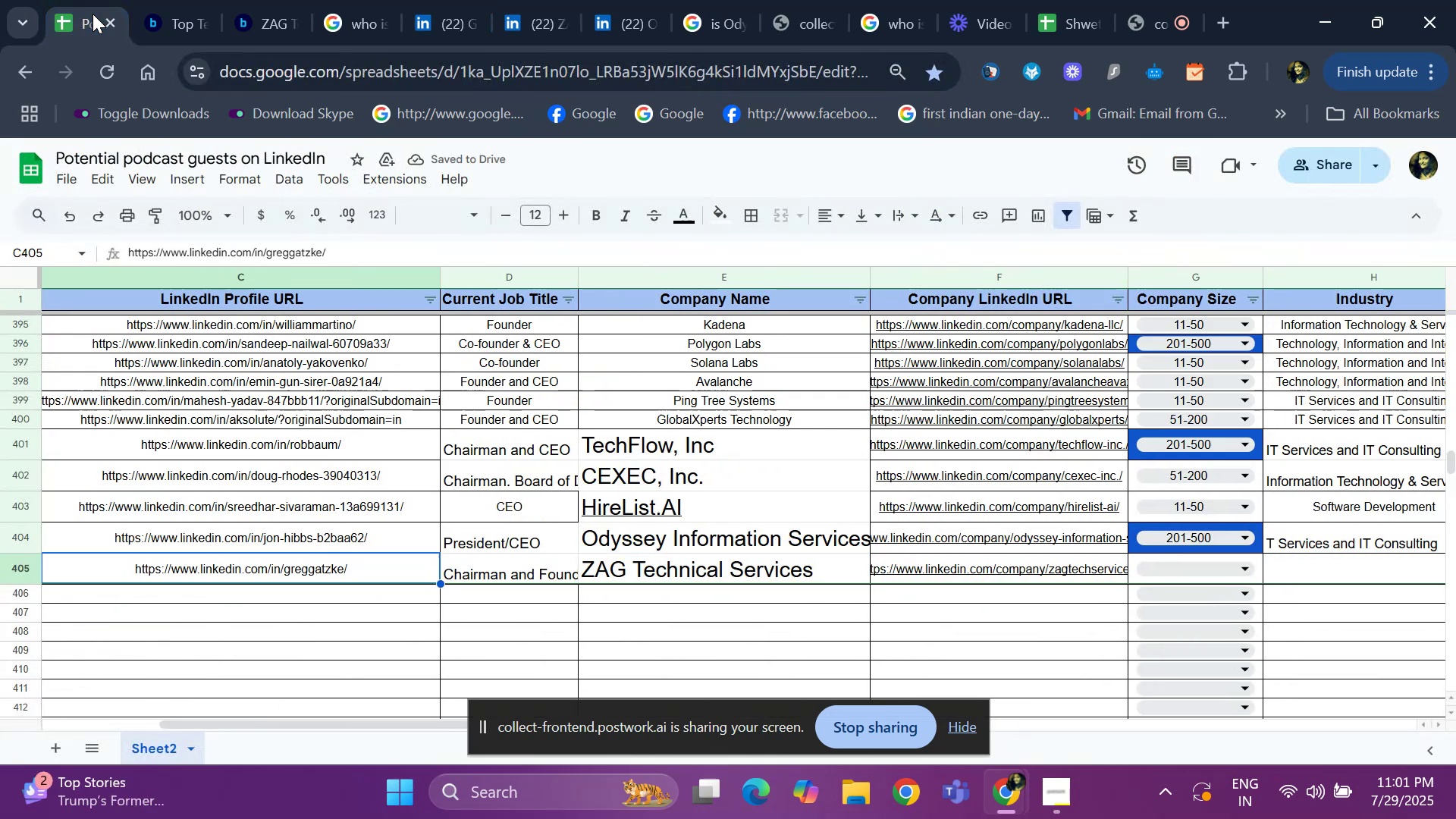 
key(ArrowLeft)
 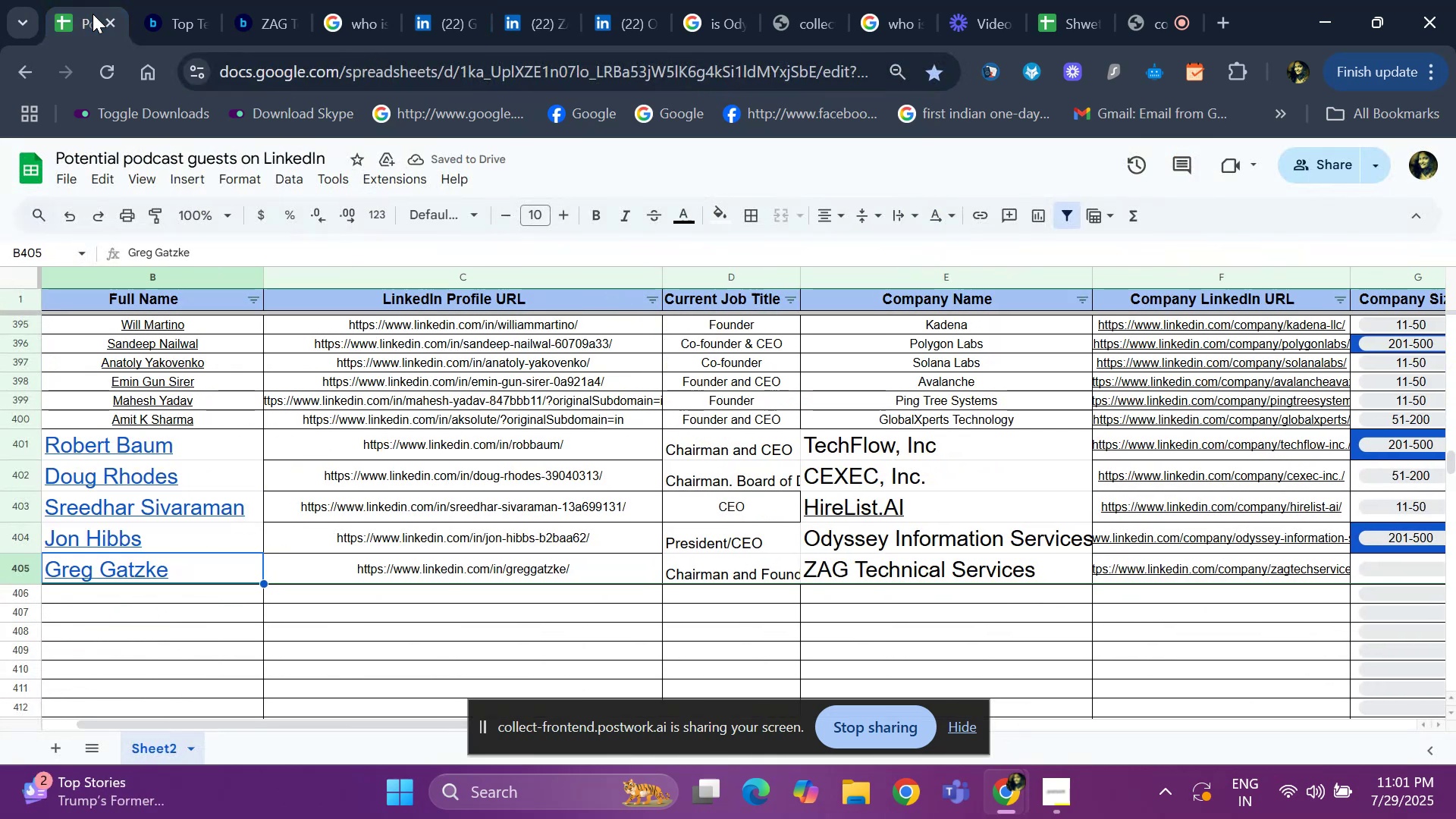 
key(ArrowLeft)
 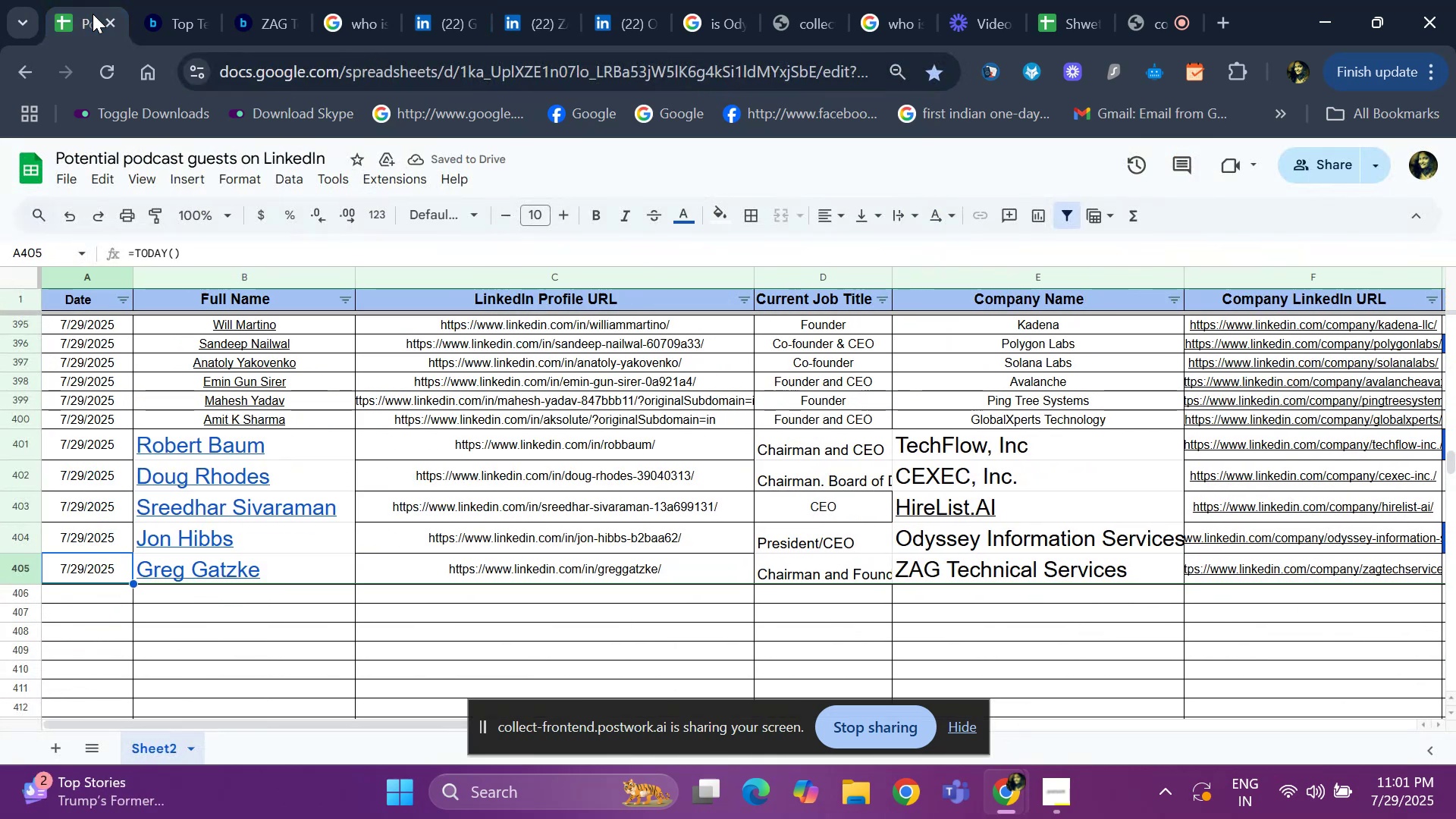 
key(ArrowLeft)
 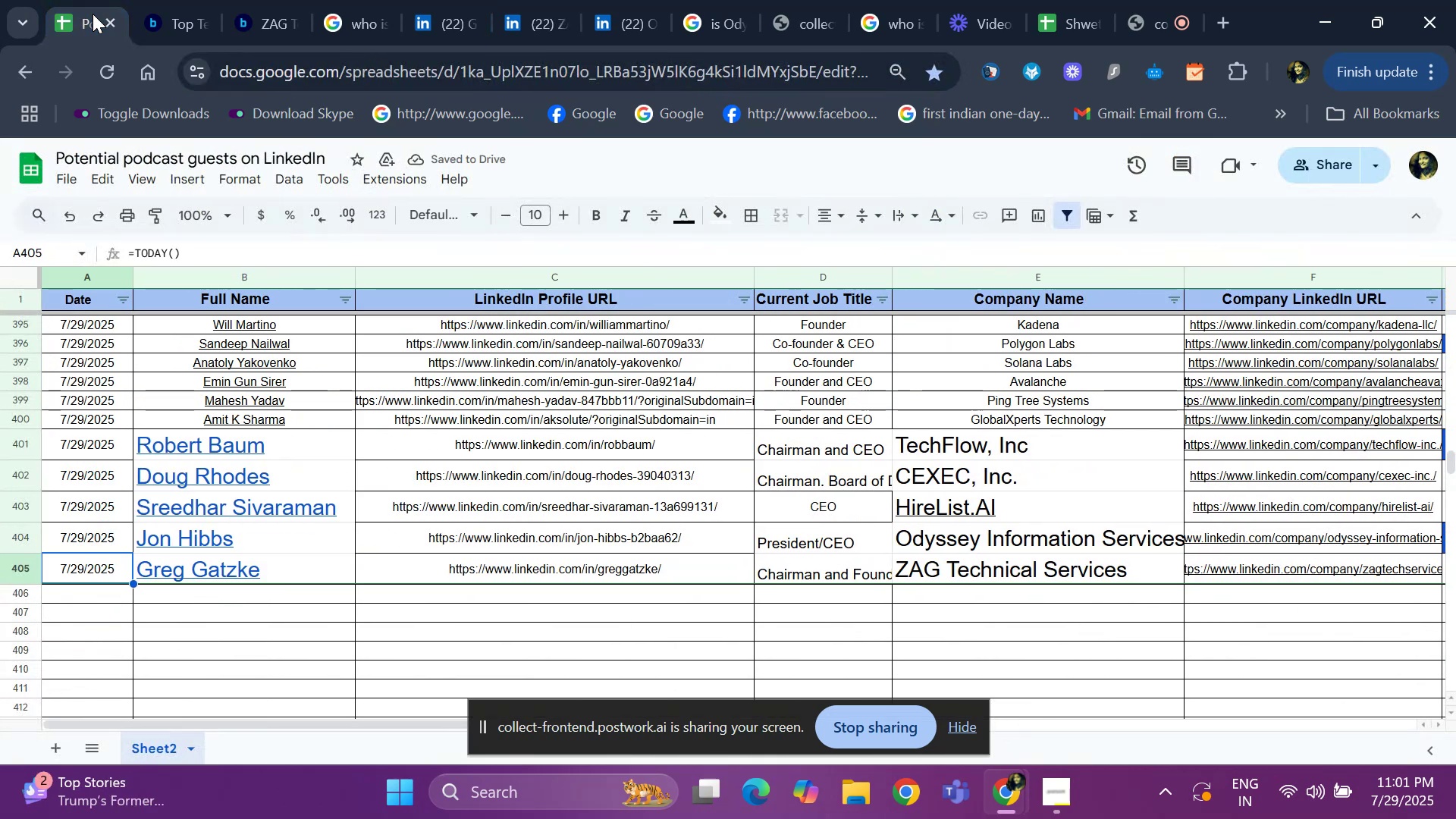 
key(ArrowRight)
 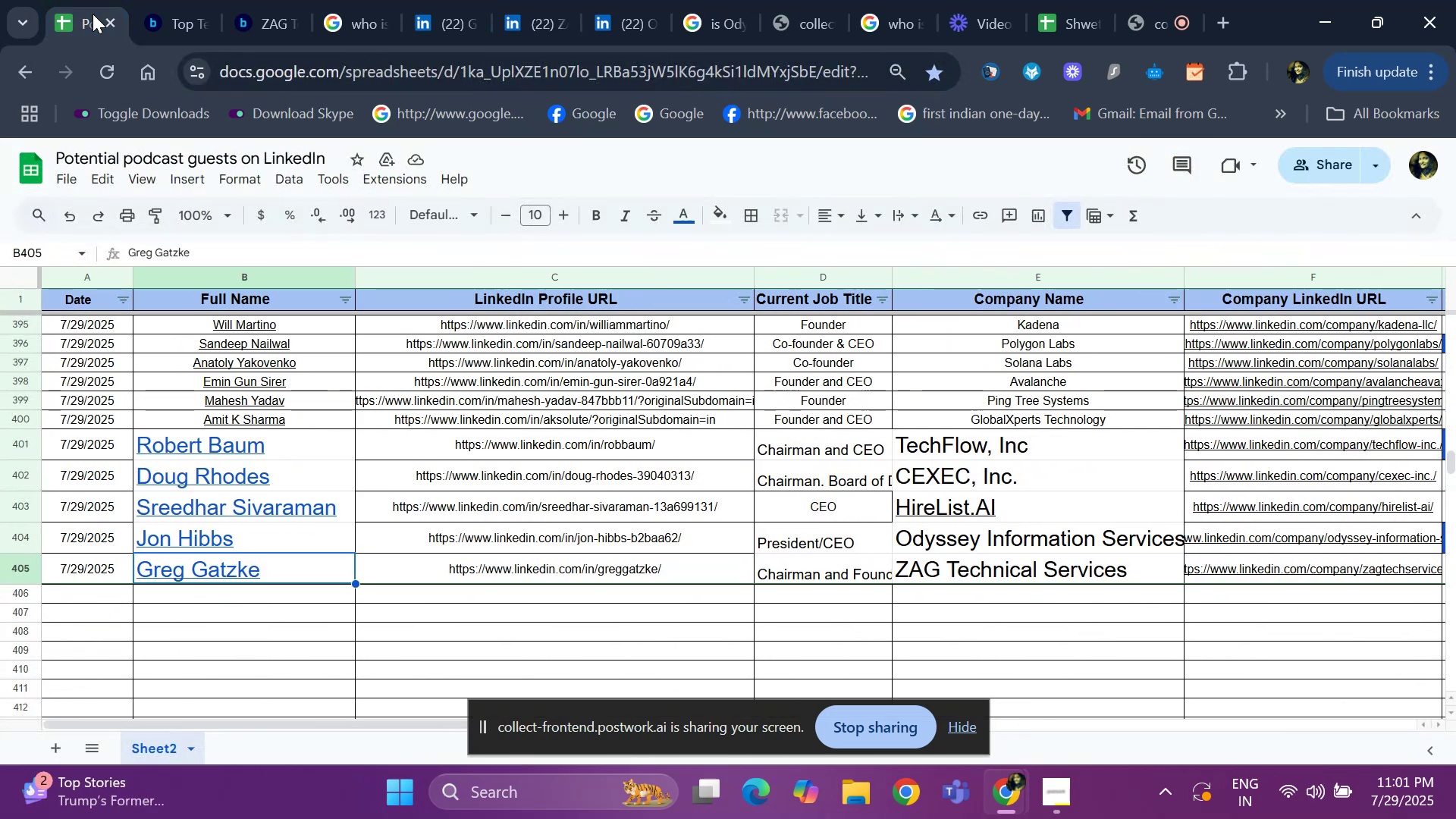 
key(ArrowRight)
 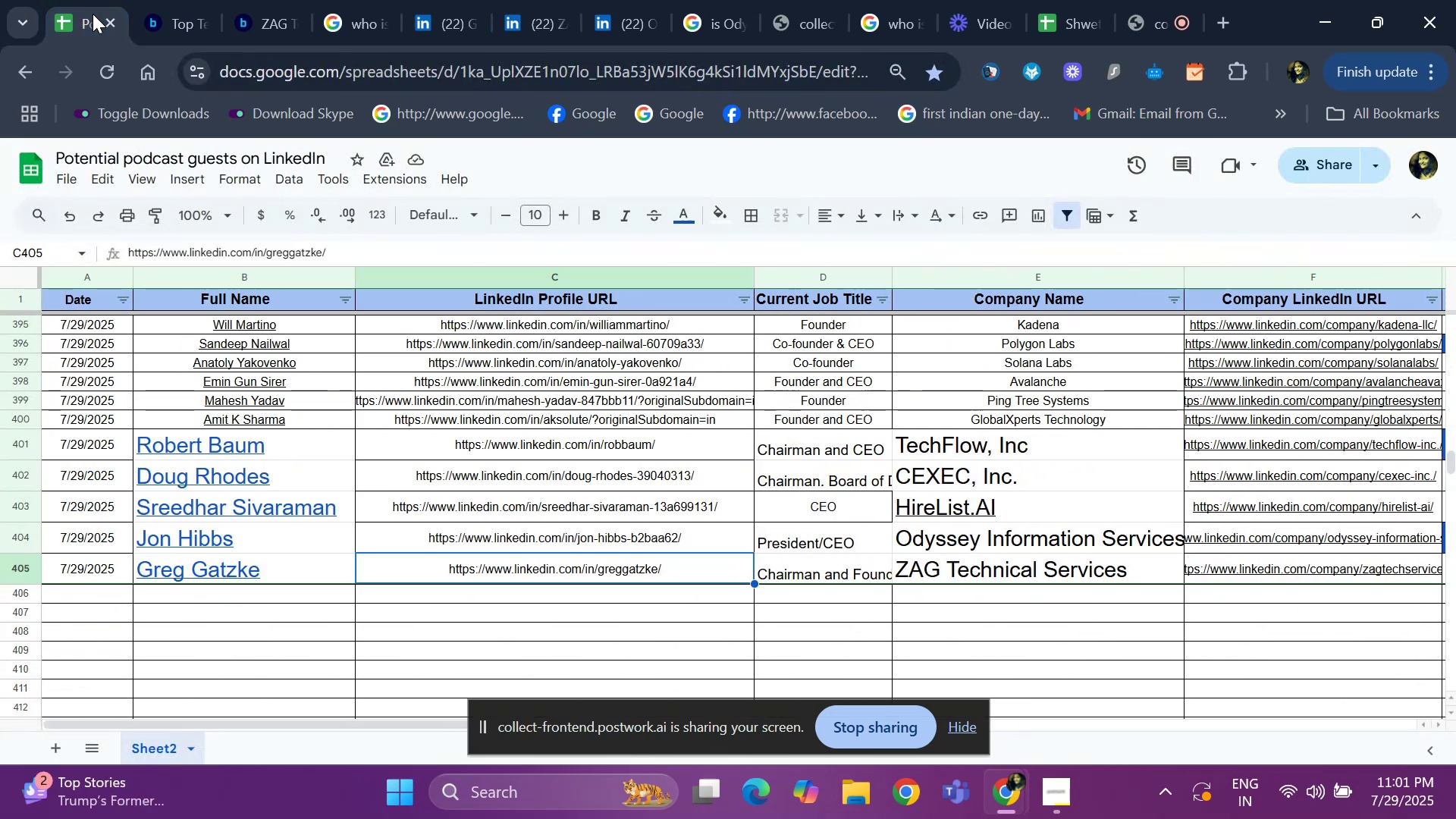 
hold_key(key=ArrowRight, duration=0.4)
 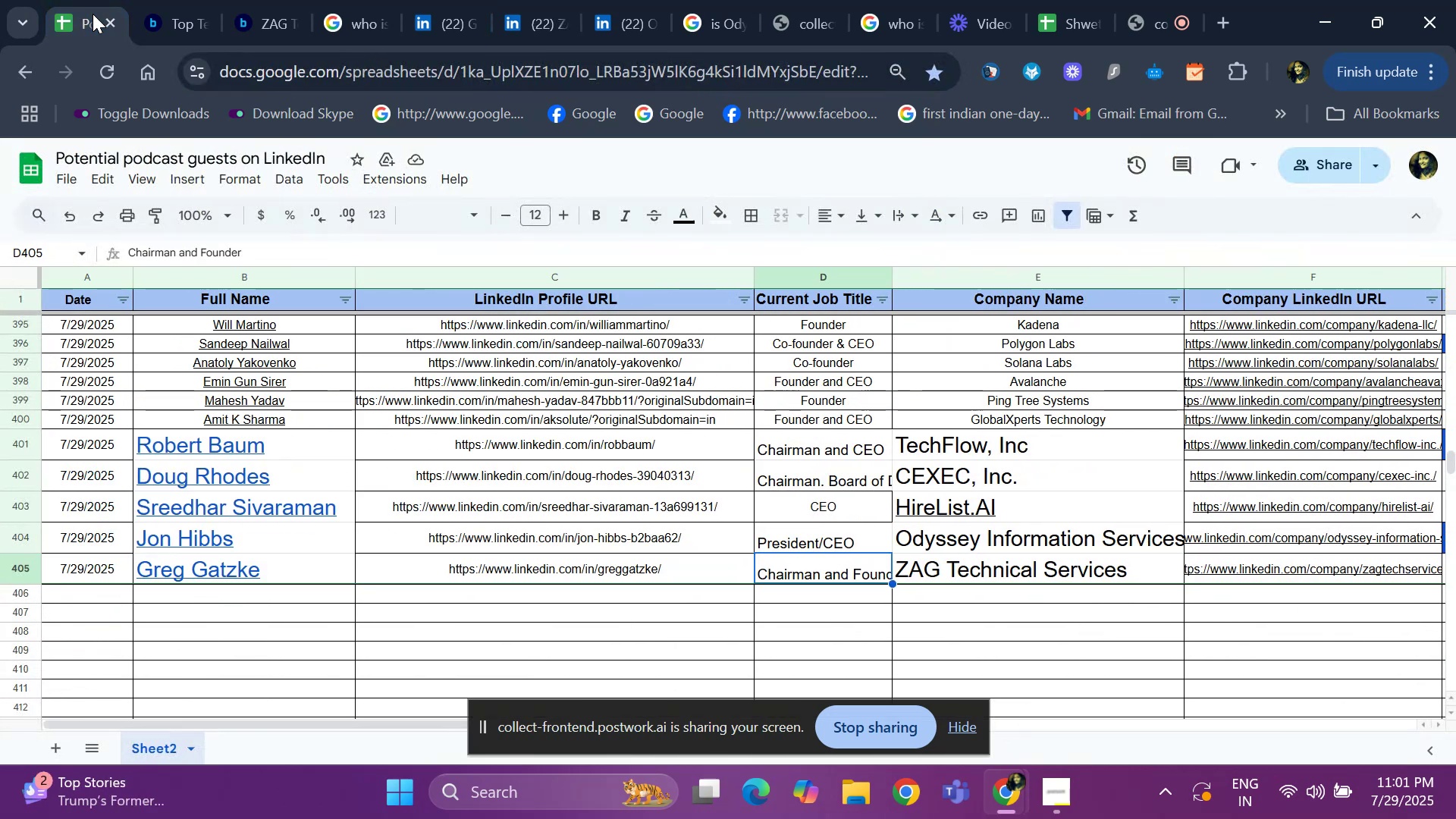 
key(ArrowRight)
 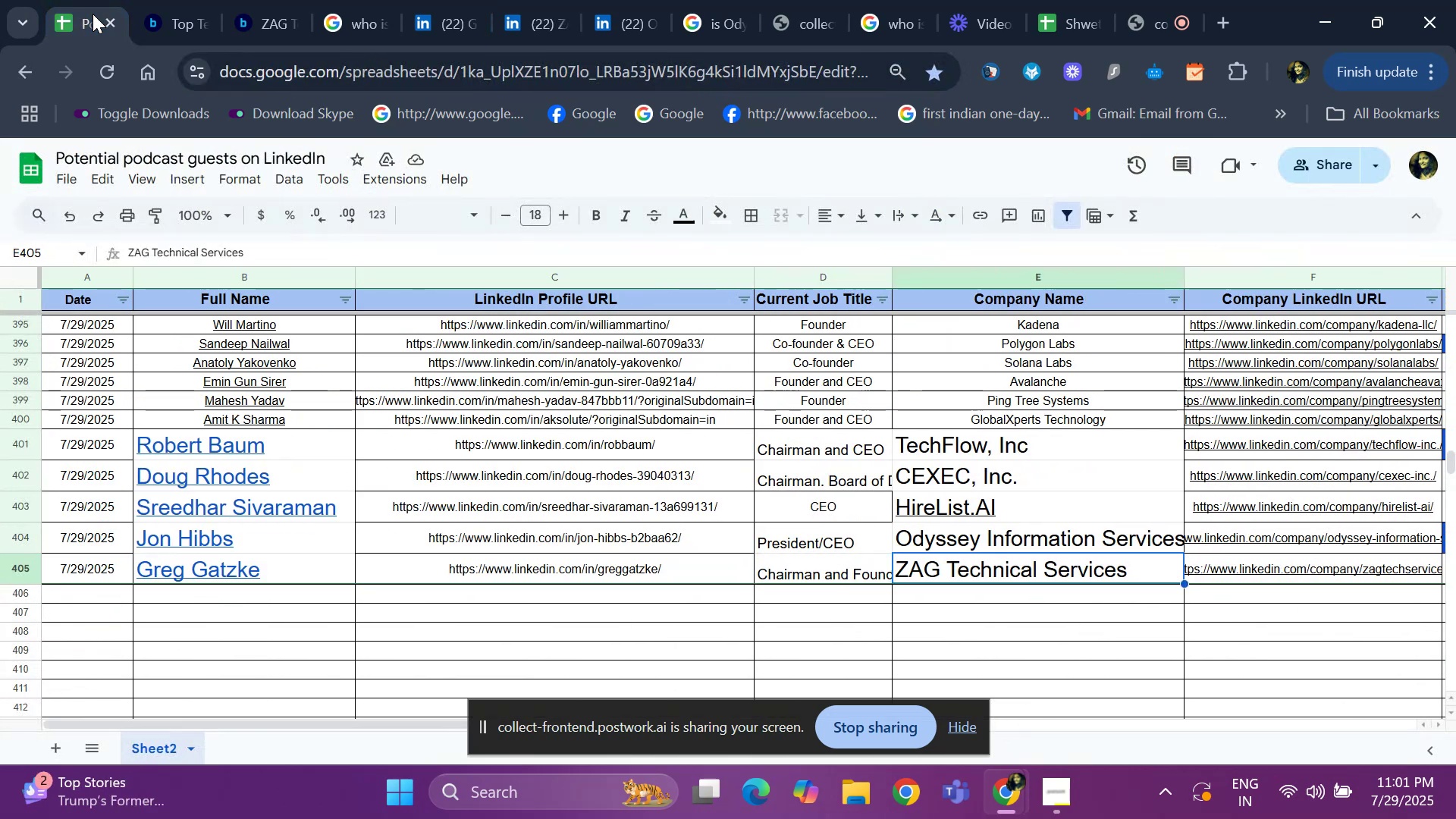 
key(ArrowRight)
 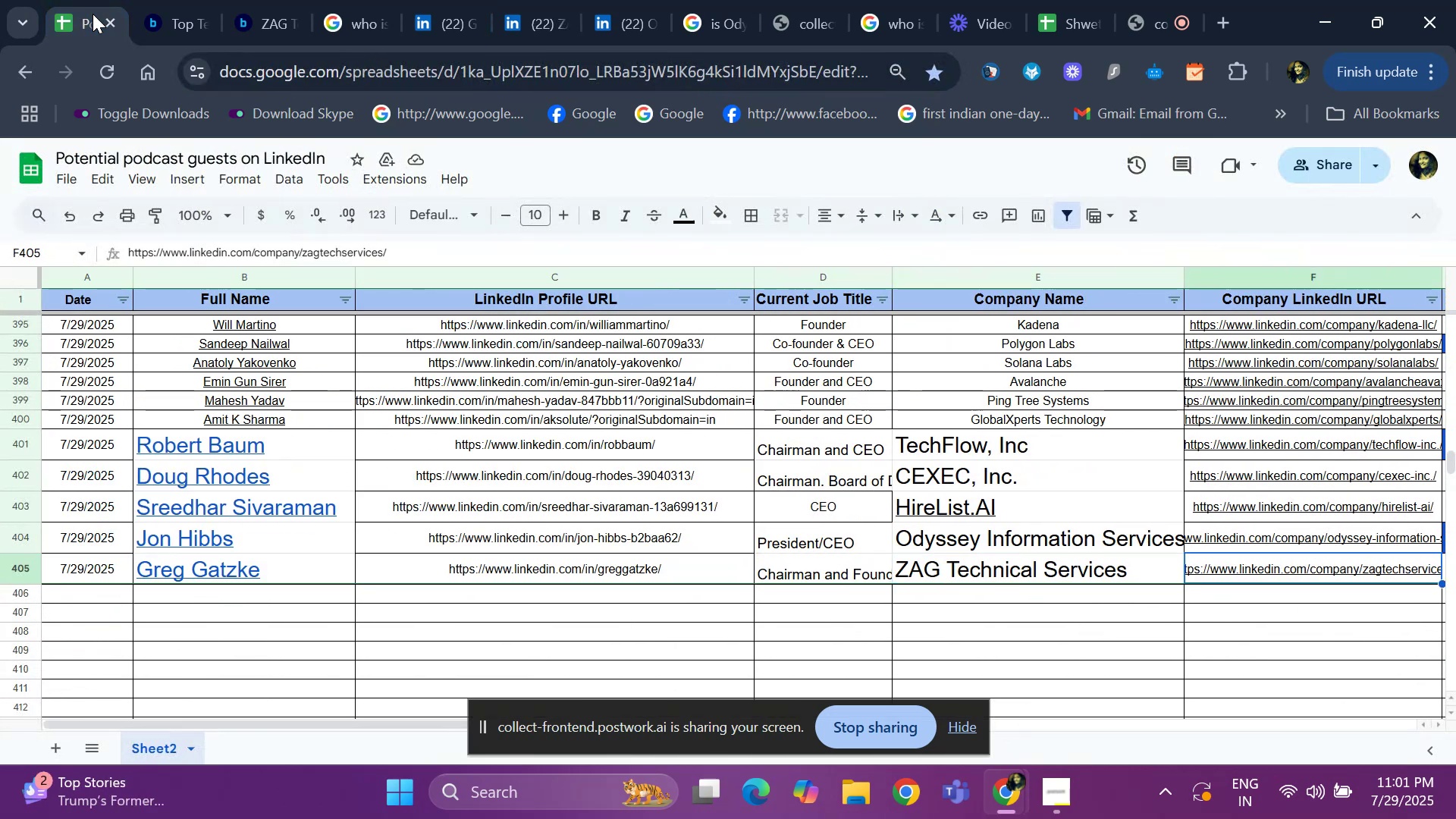 
key(ArrowRight)
 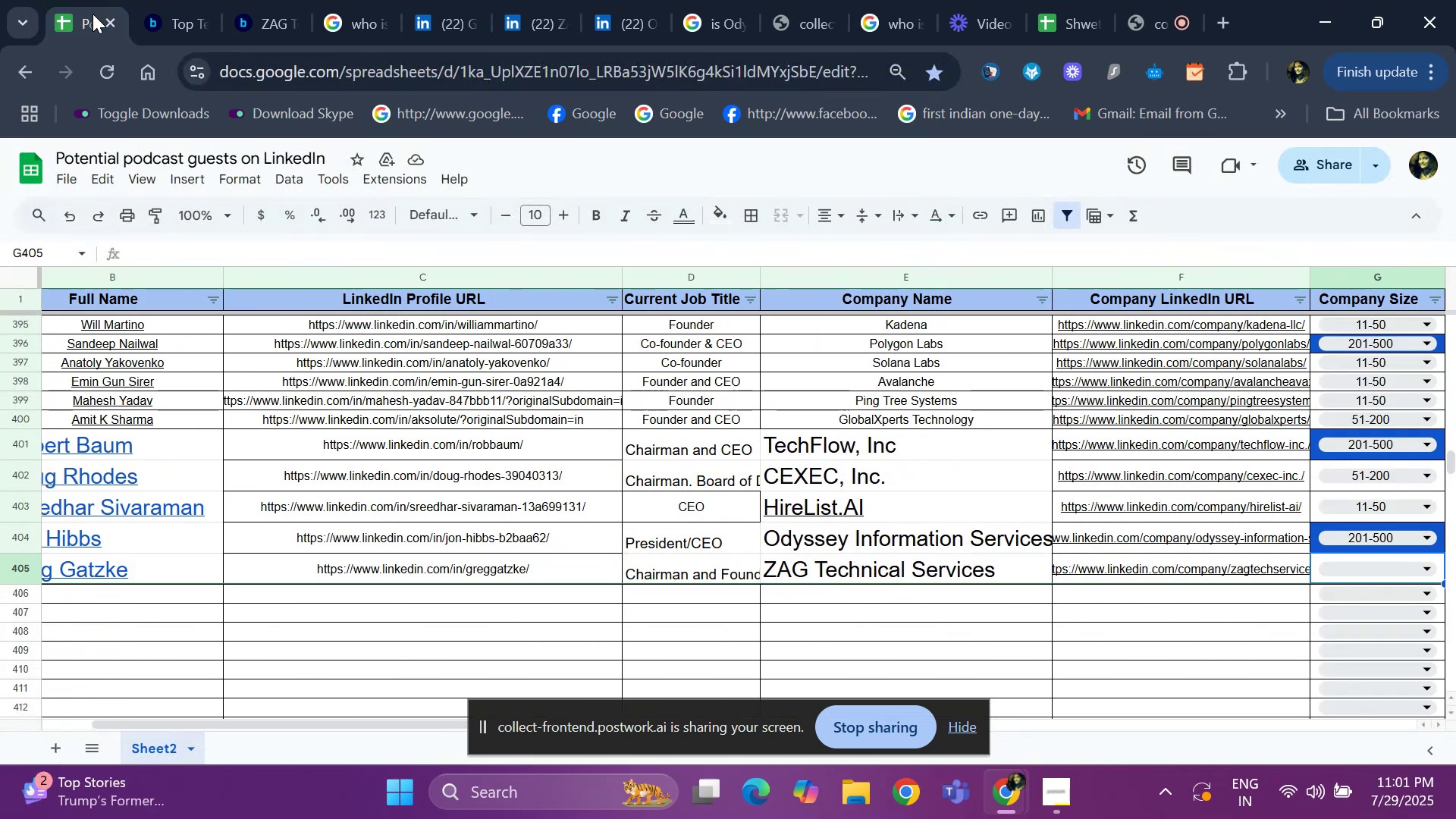 
key(ArrowRight)
 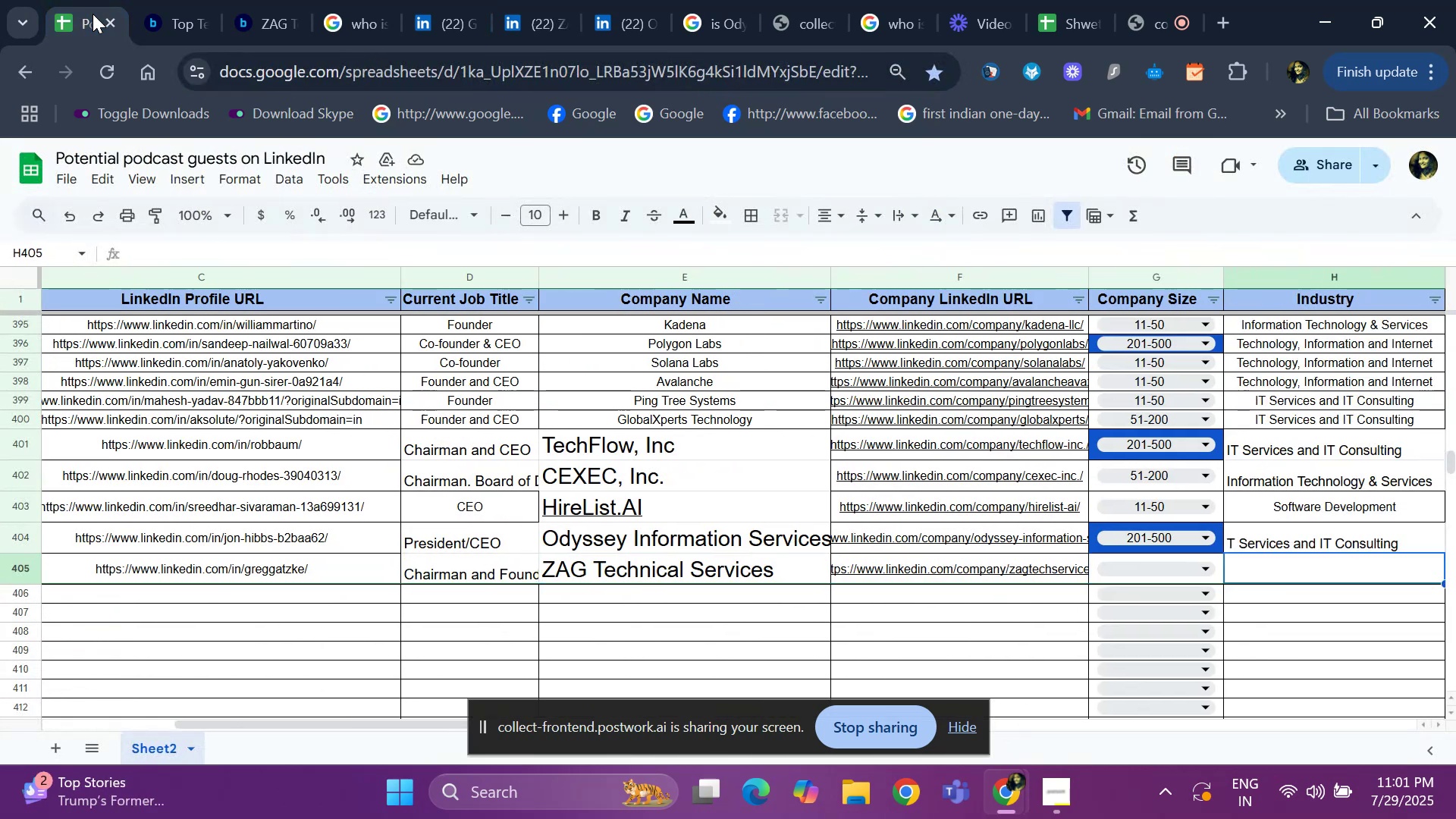 
key(ArrowRight)
 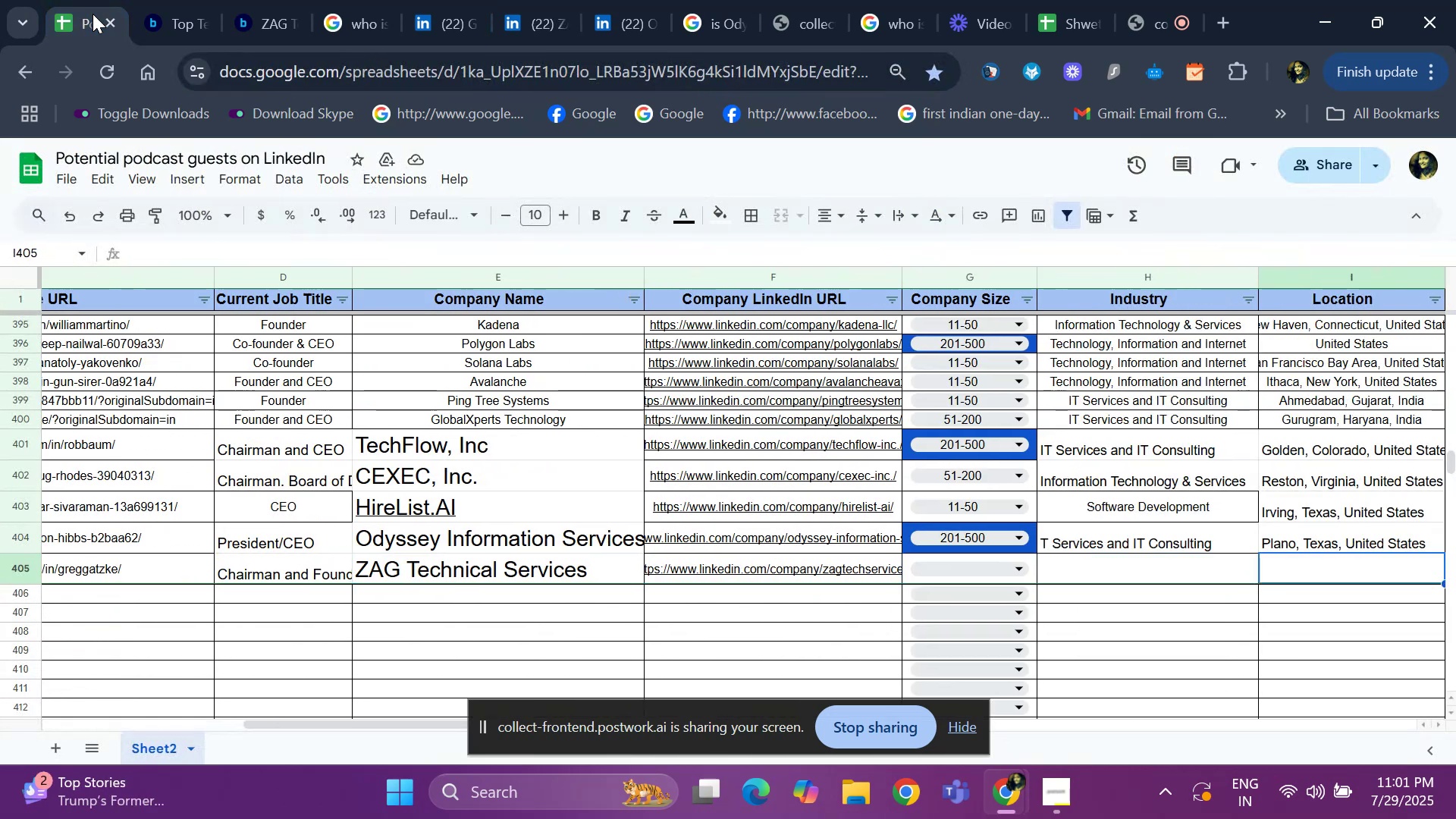 
key(ArrowLeft)
 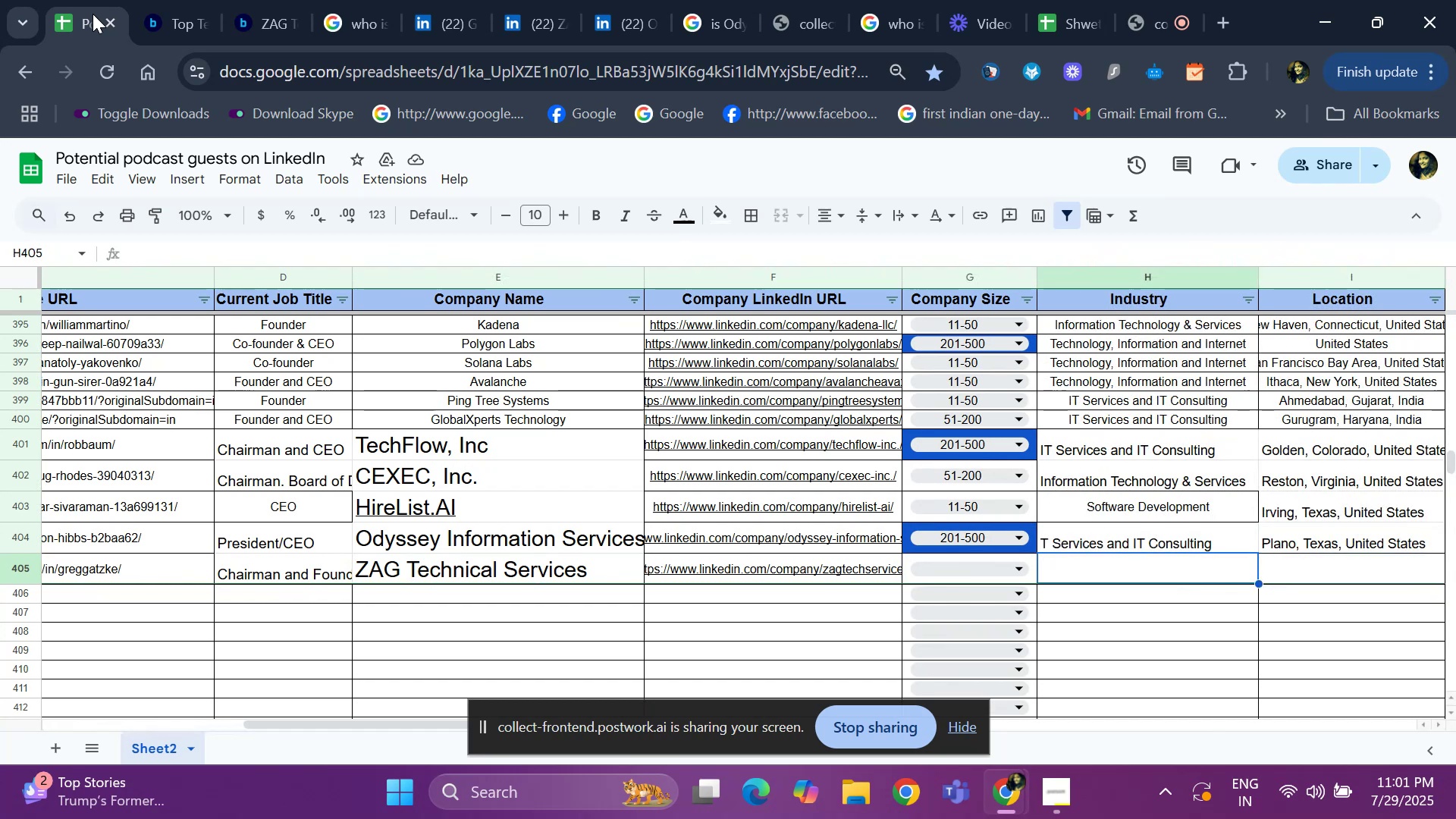 
key(ArrowLeft)
 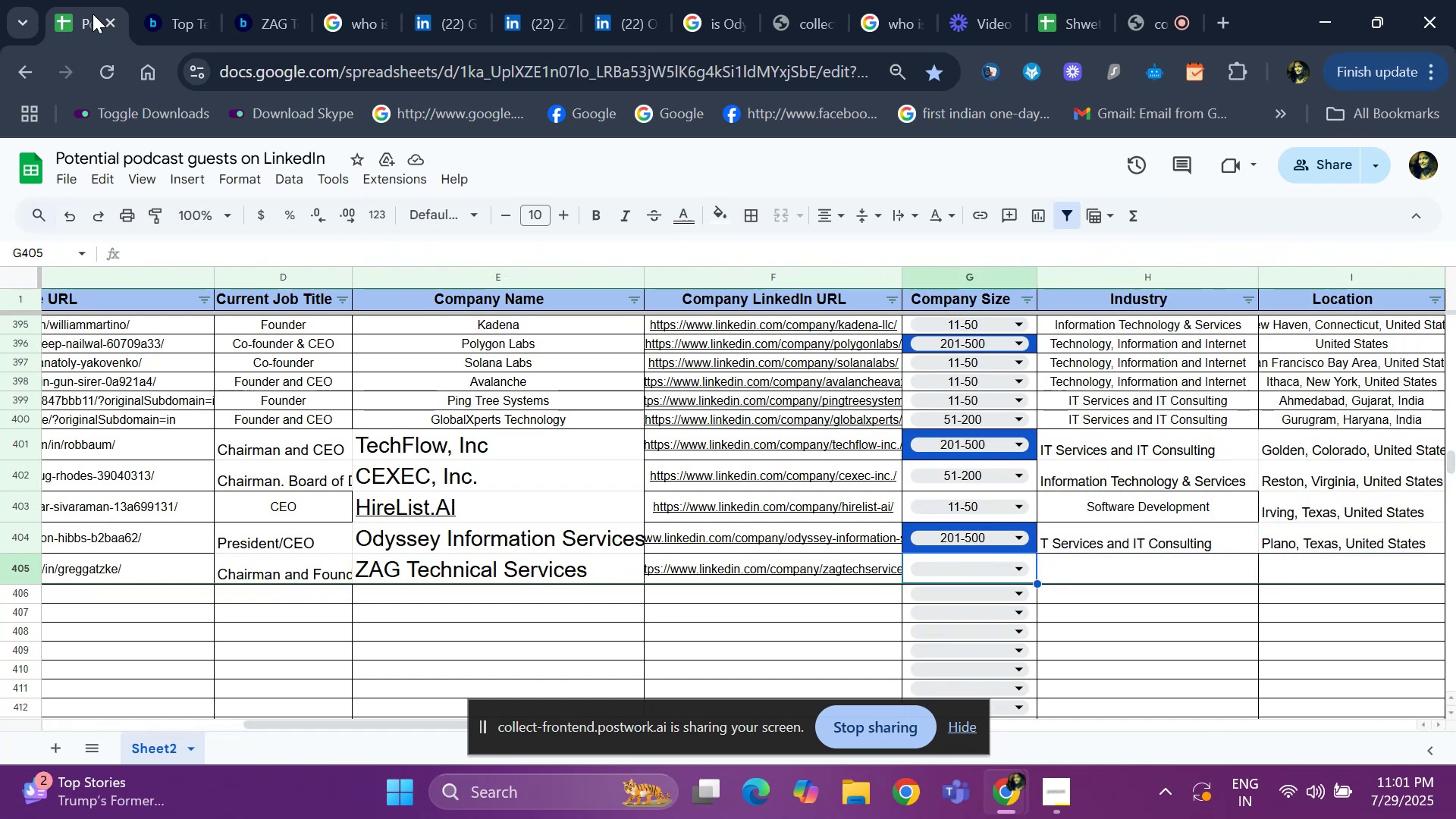 
key(ArrowLeft)
 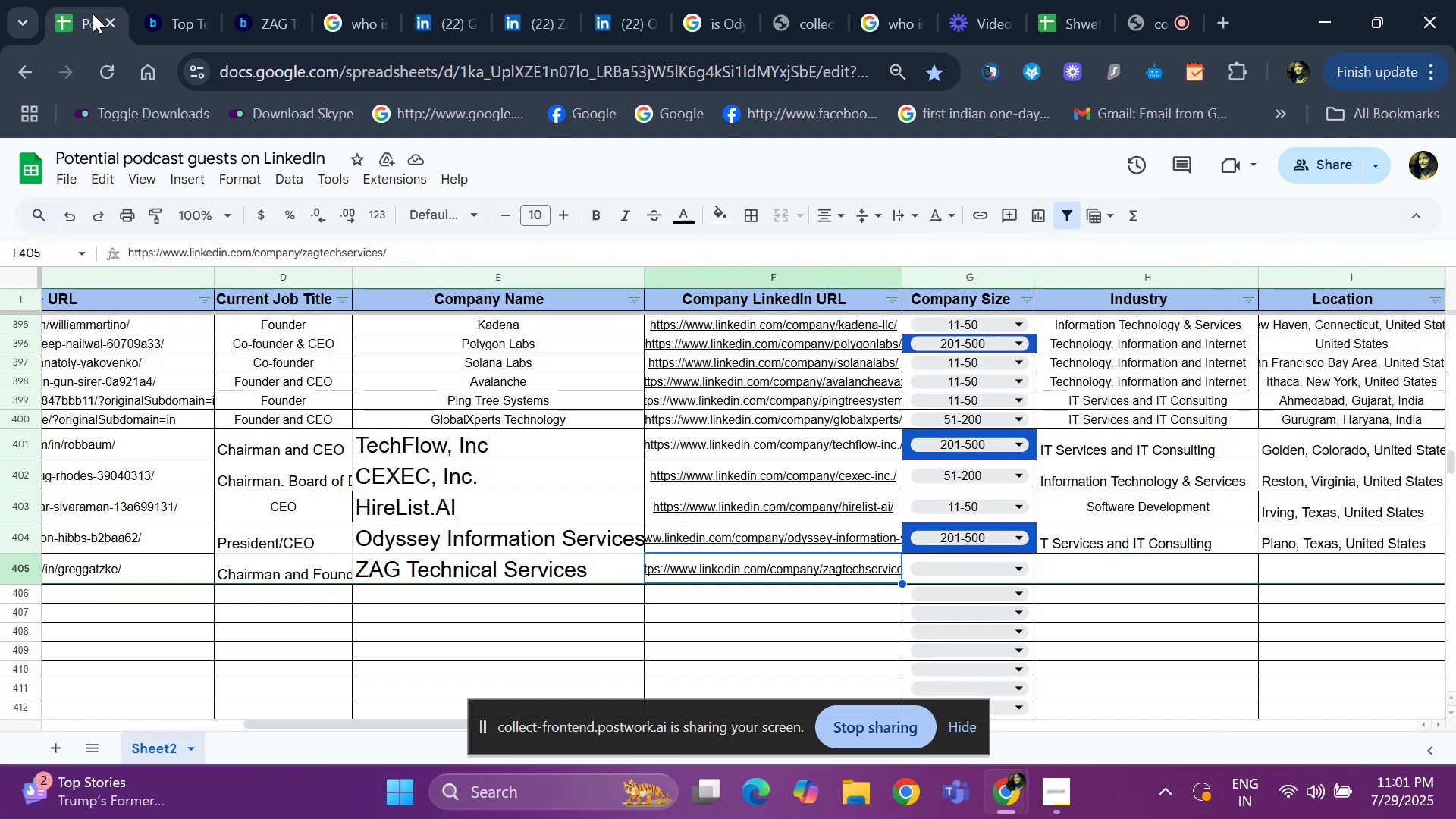 
key(ArrowRight)
 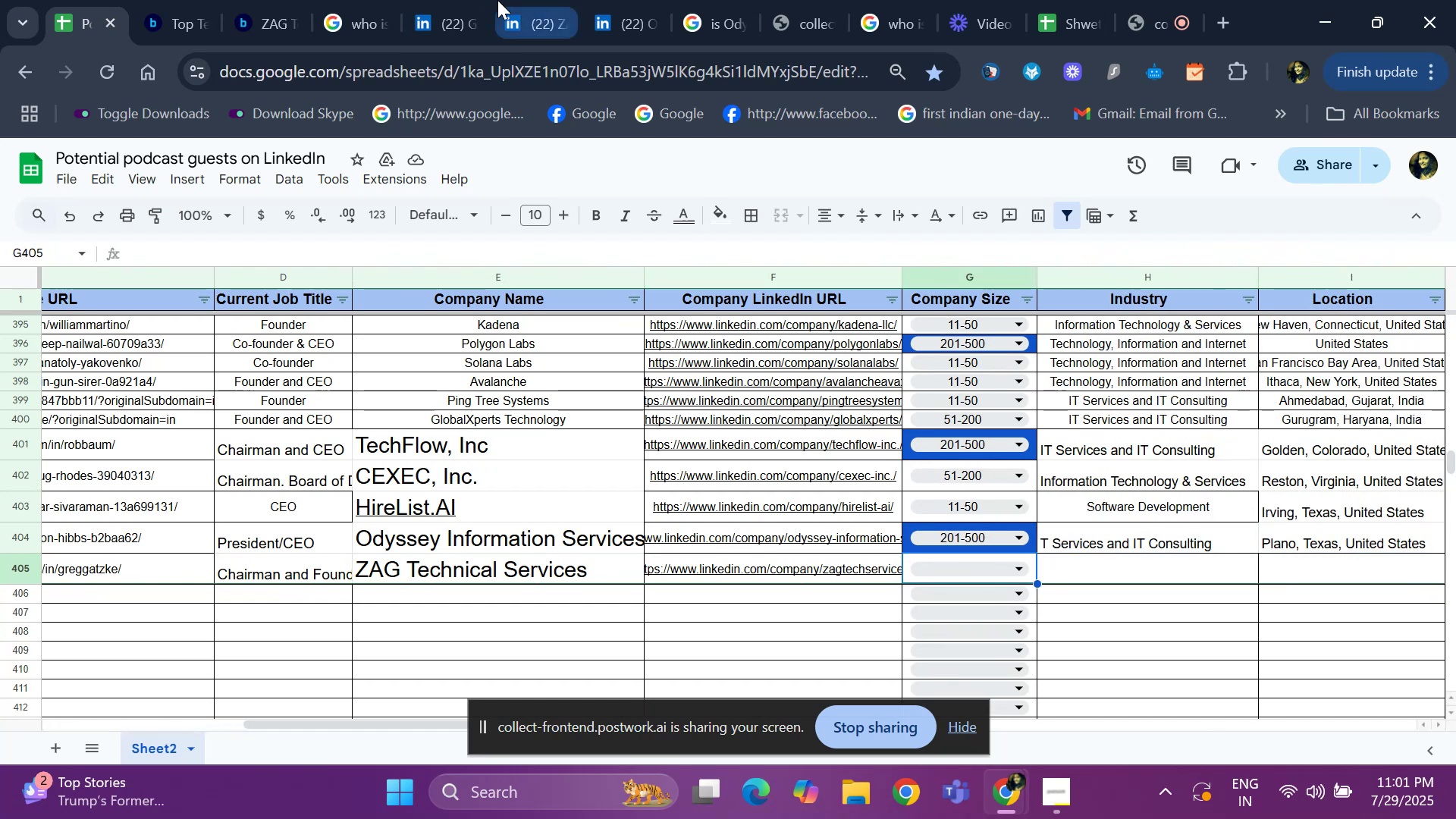 
left_click([502, 2])
 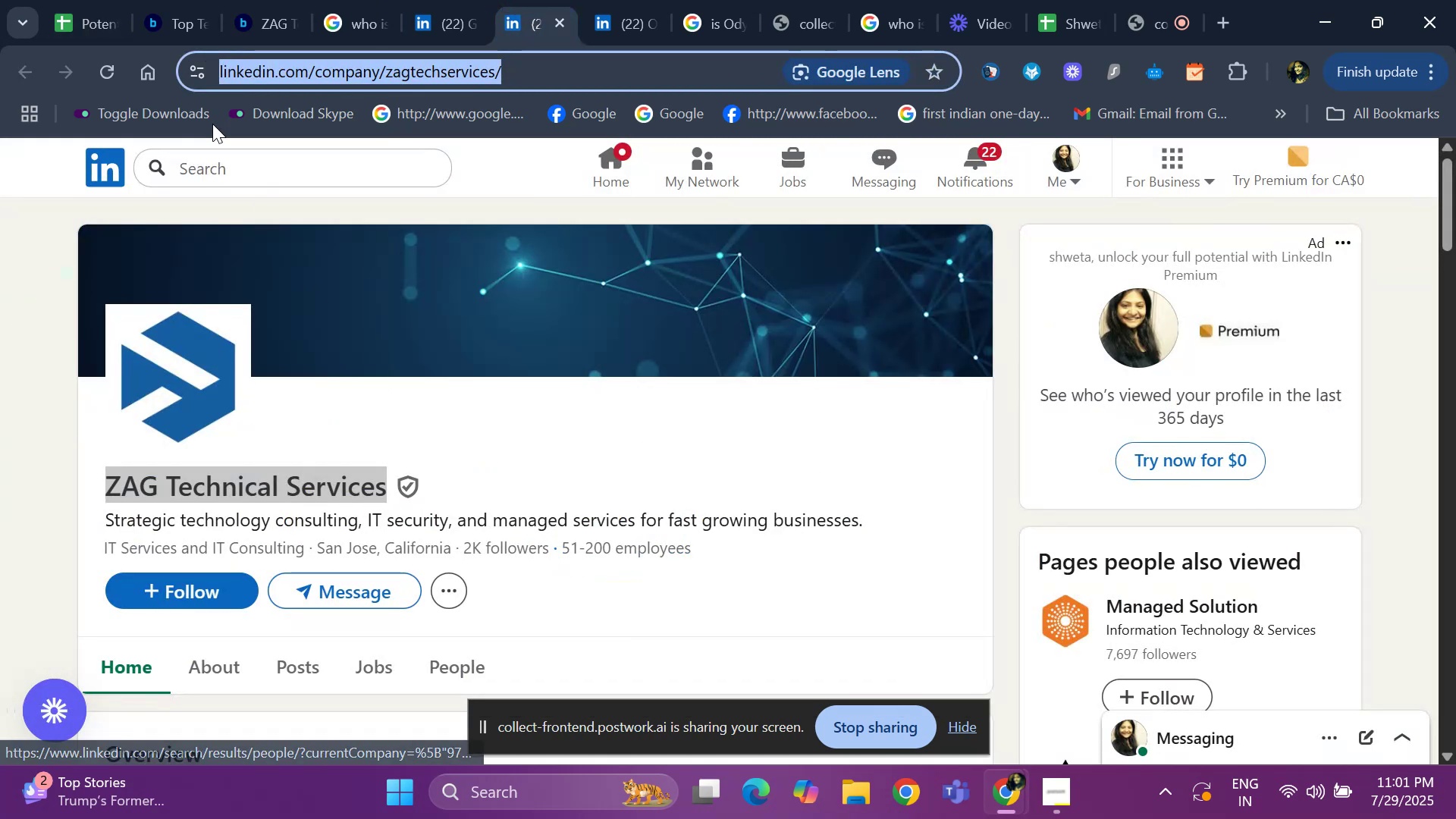 
left_click([98, 28])
 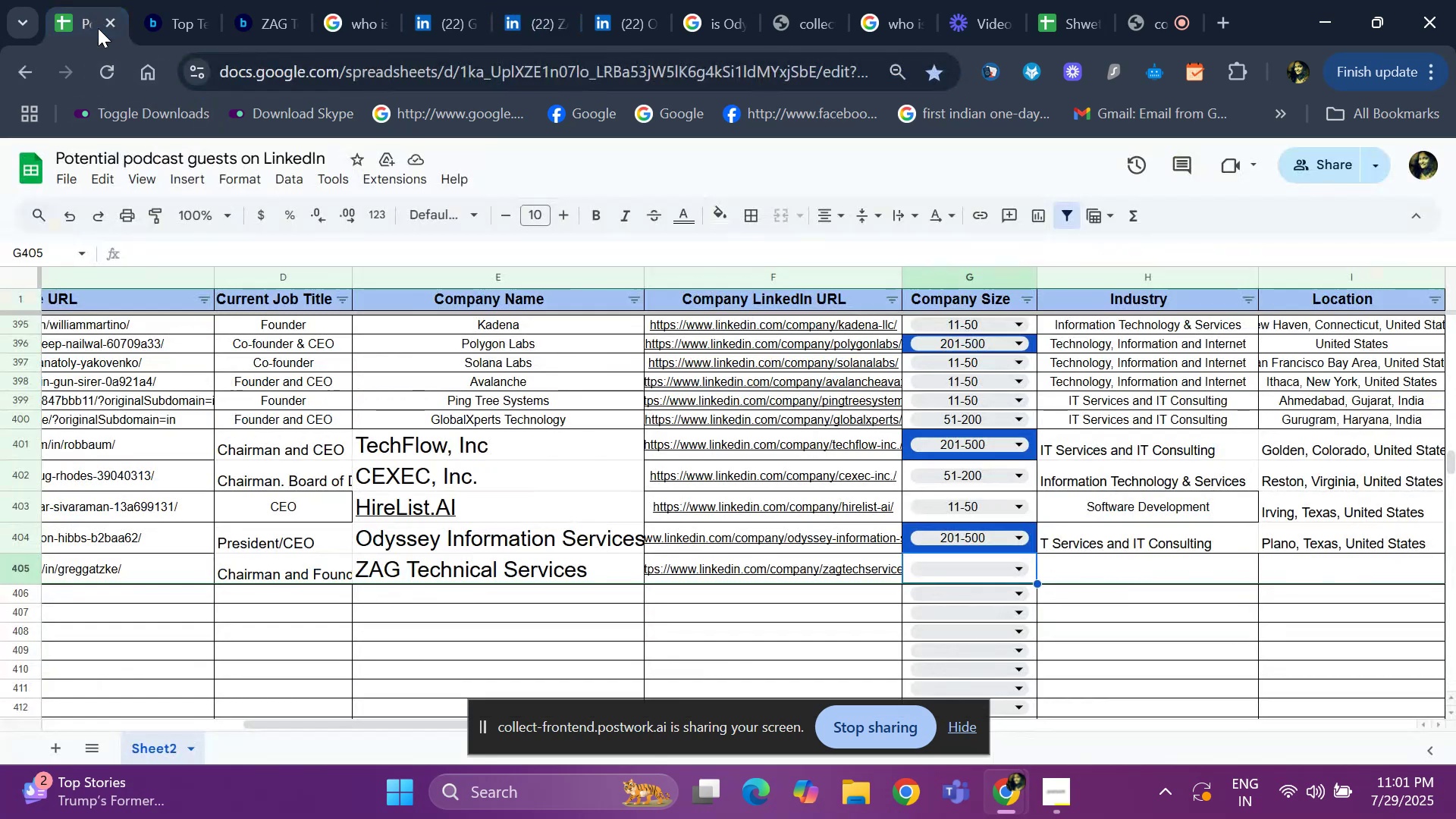 
key(Enter)
 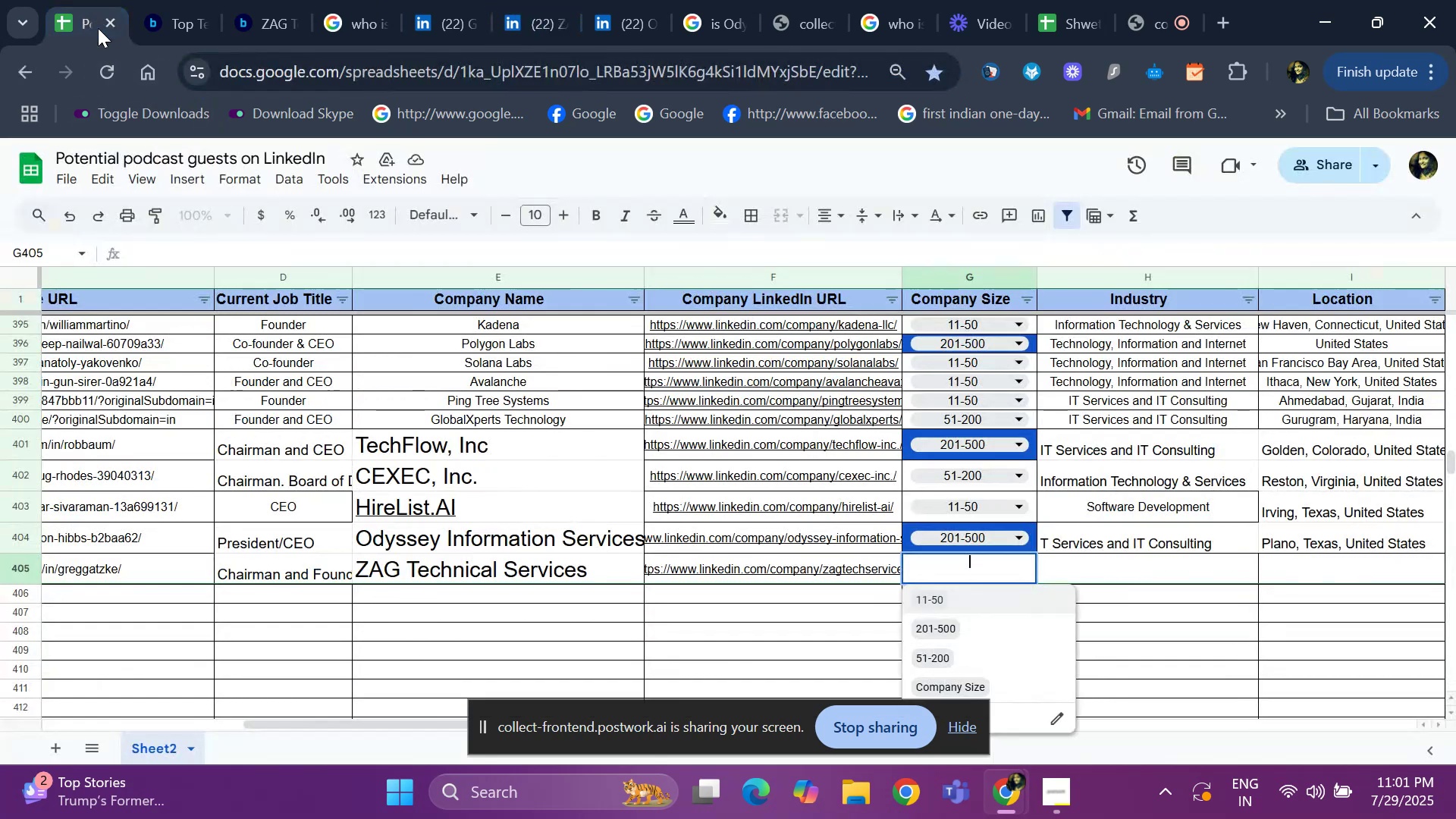 
key(ArrowDown)
 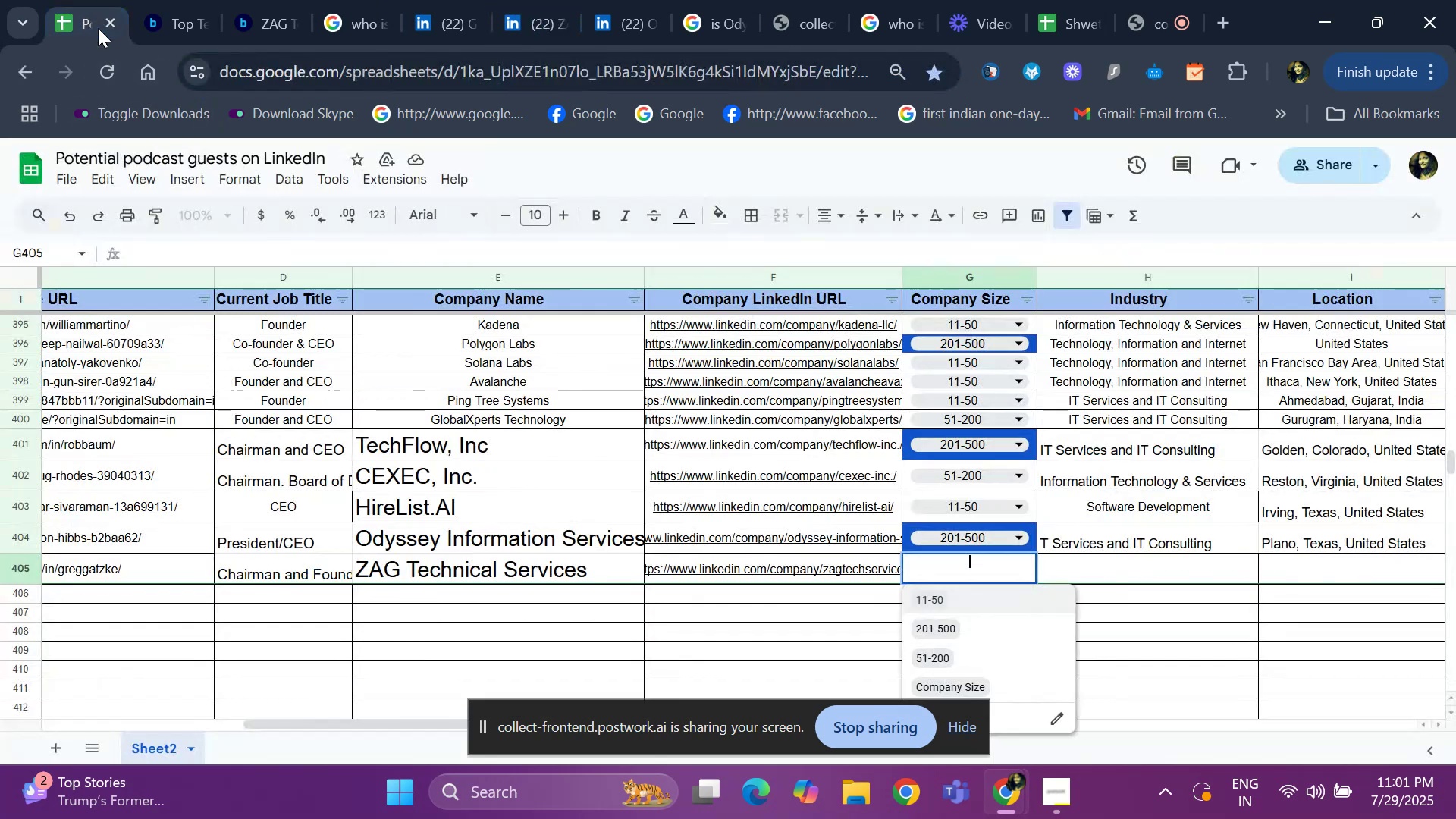 
key(ArrowDown)
 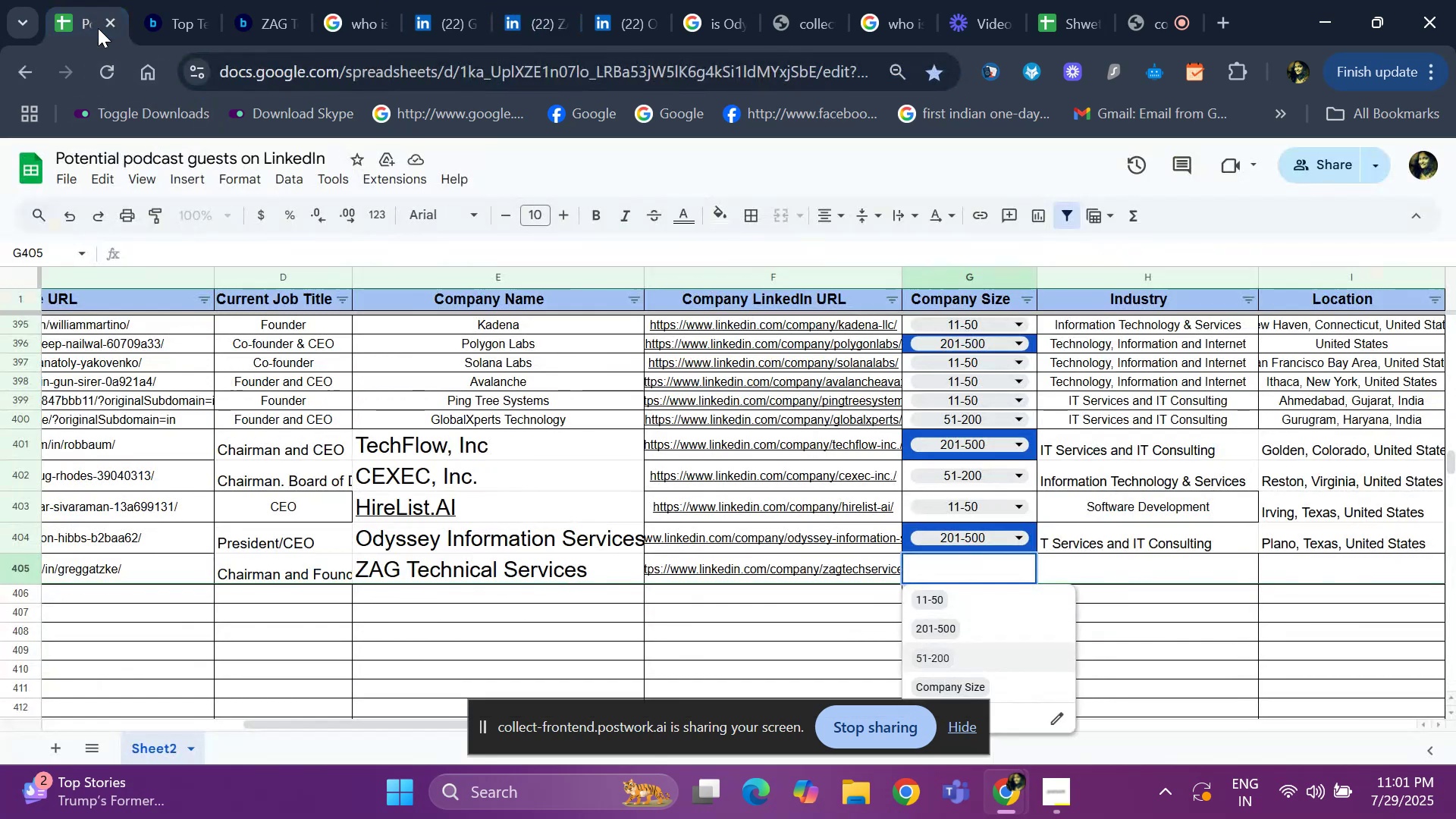 
key(Enter)
 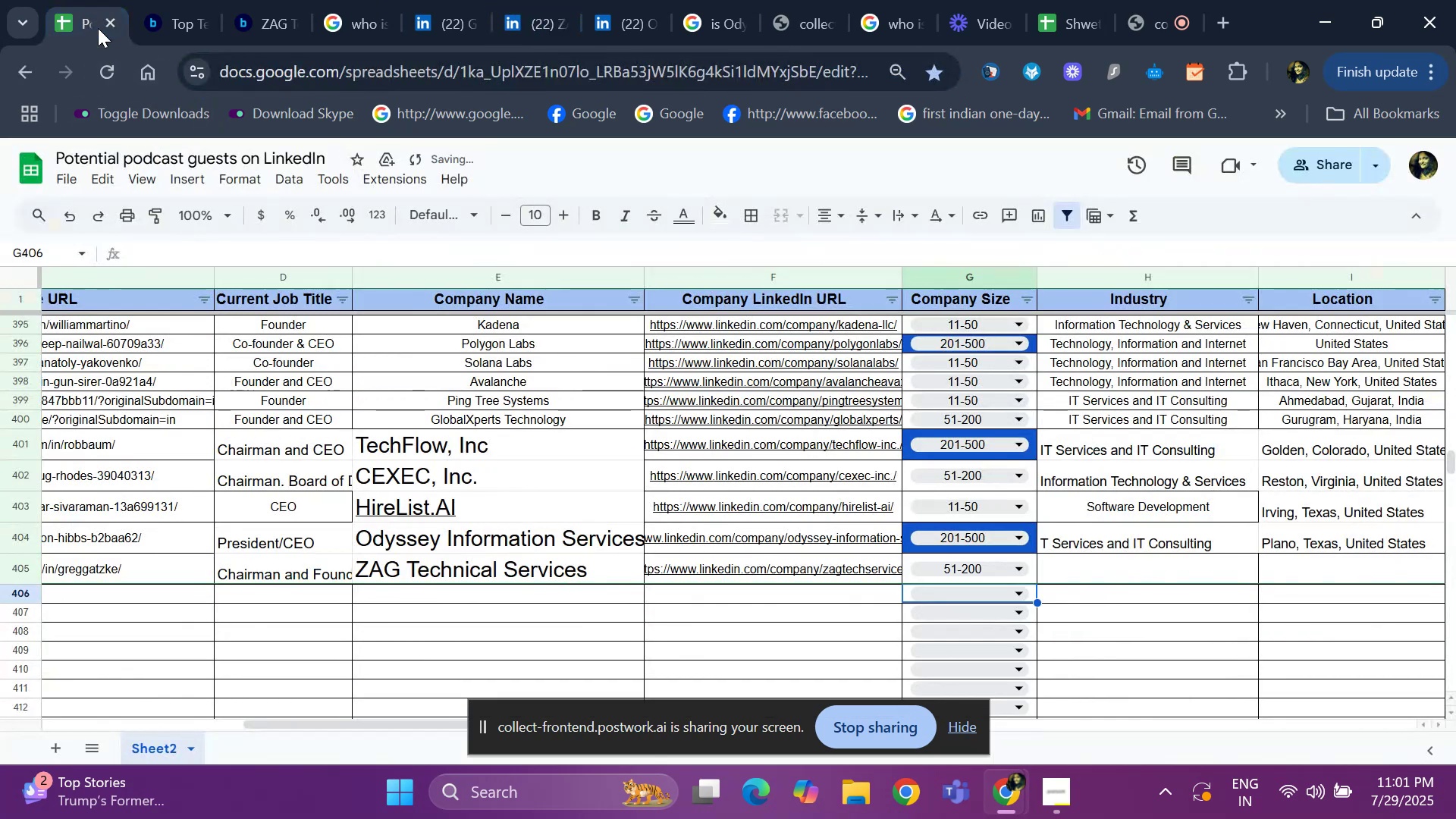 
key(ArrowUp)
 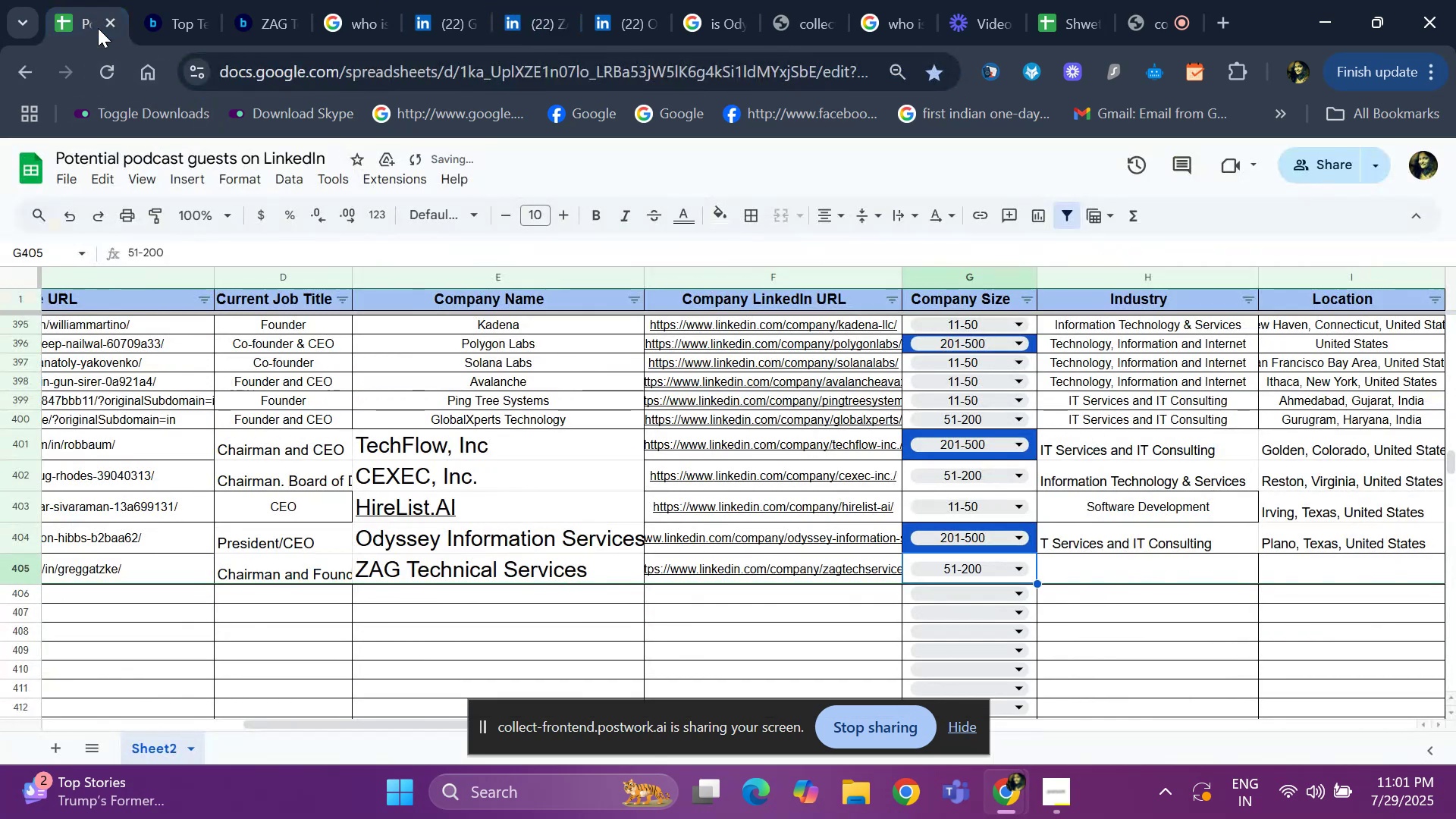 
key(ArrowRight)
 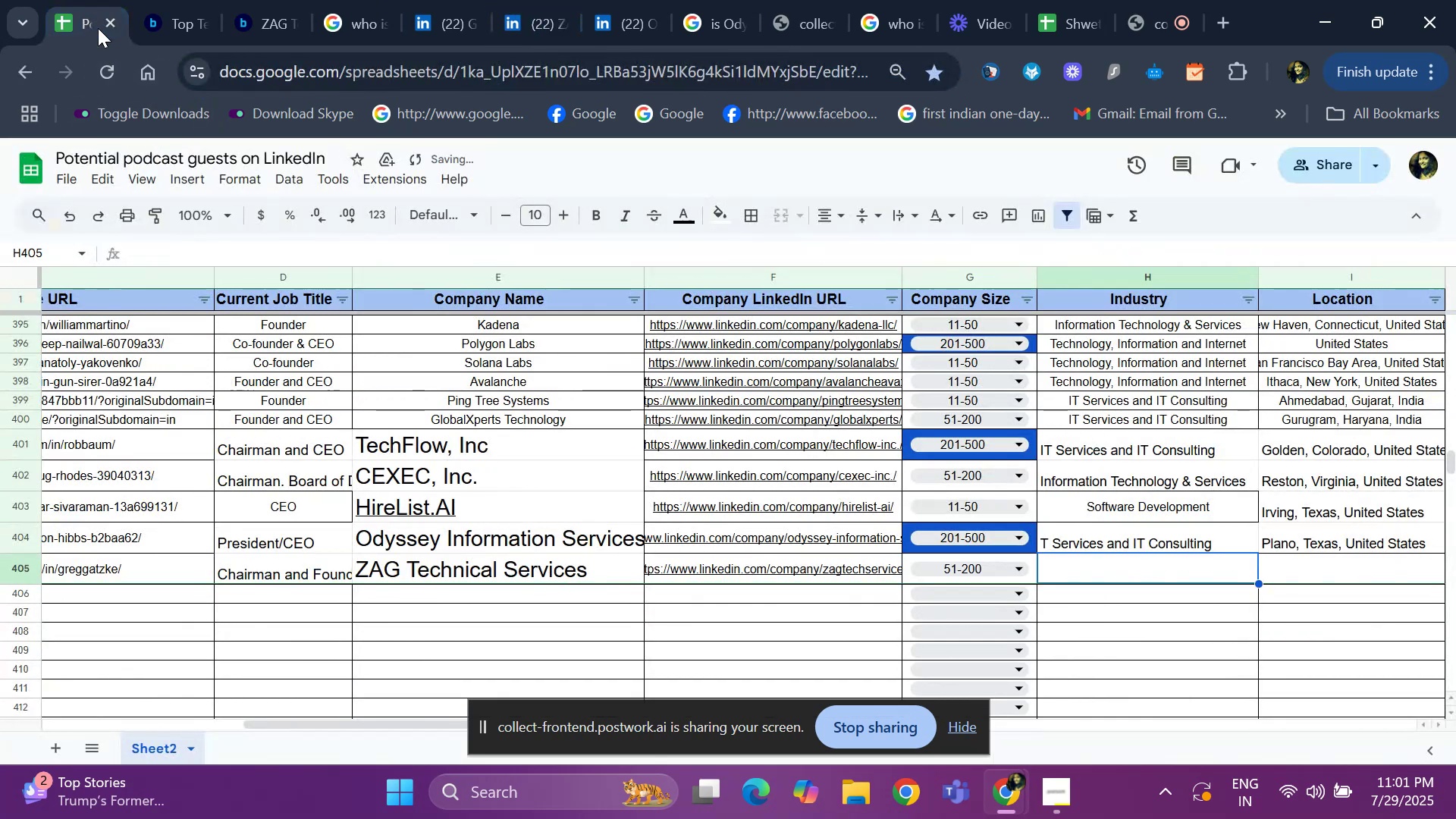 
key(ArrowRight)
 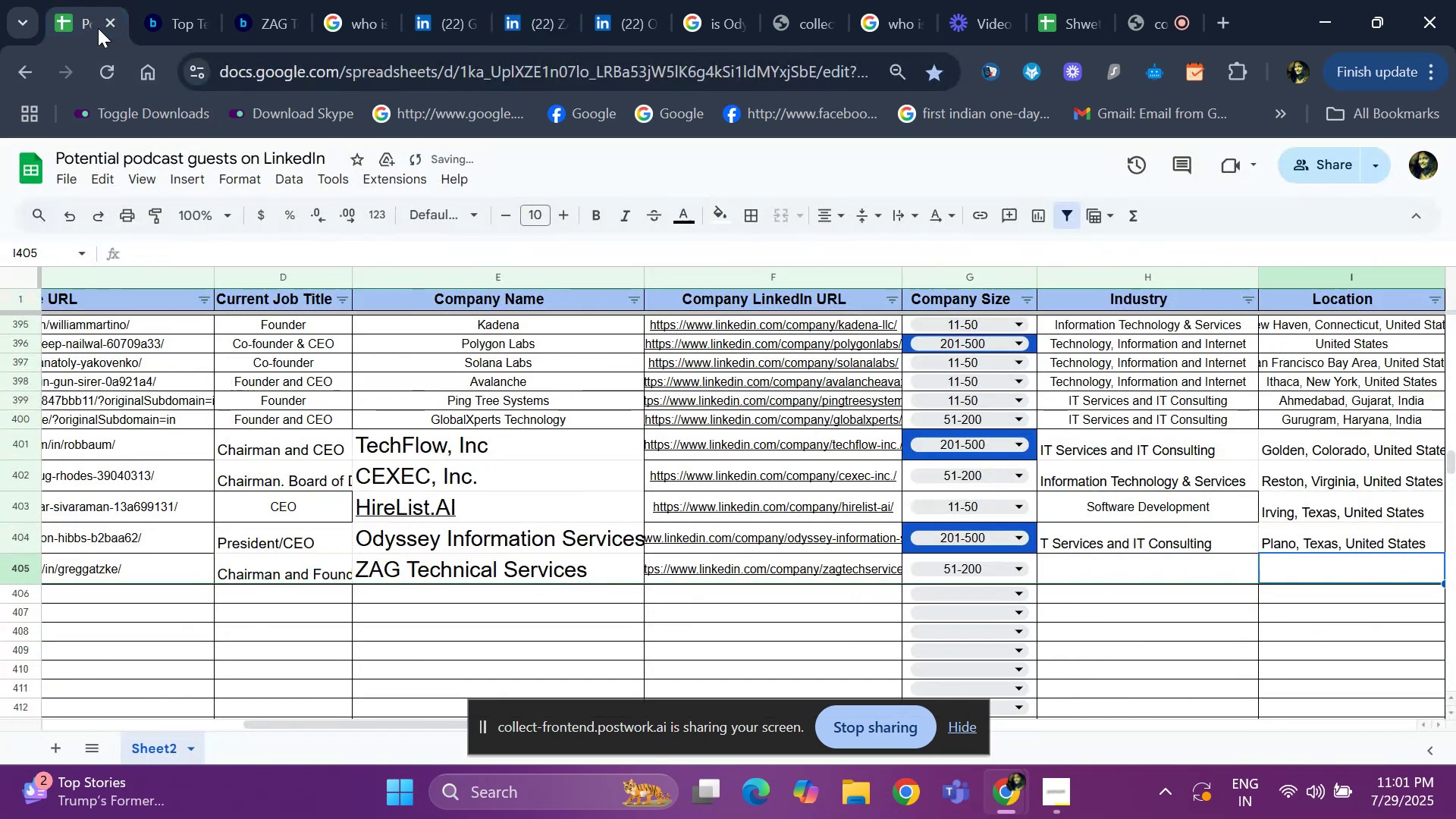 
hold_key(key=ArrowLeft, duration=0.96)
 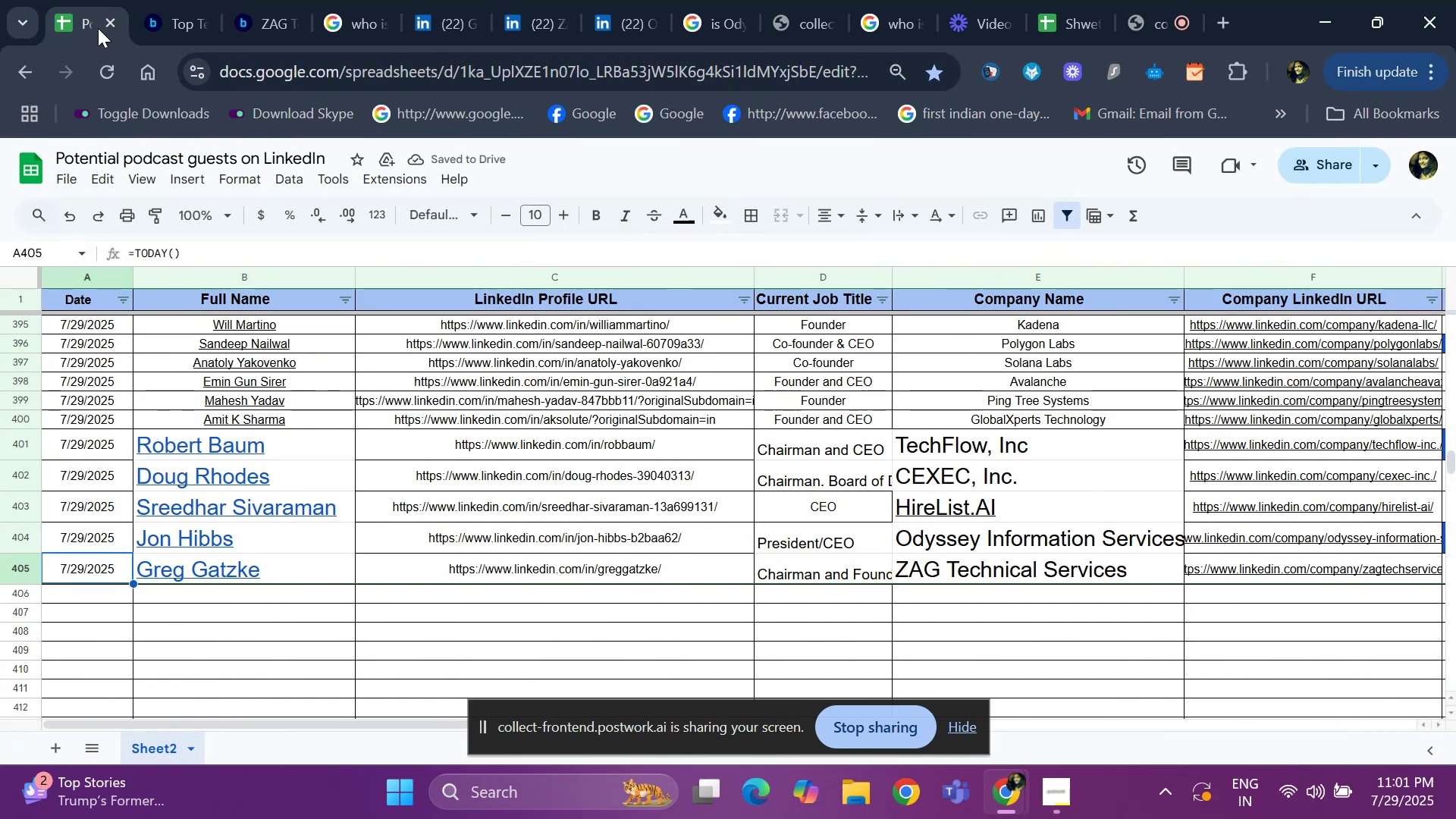 
key(ArrowRight)
 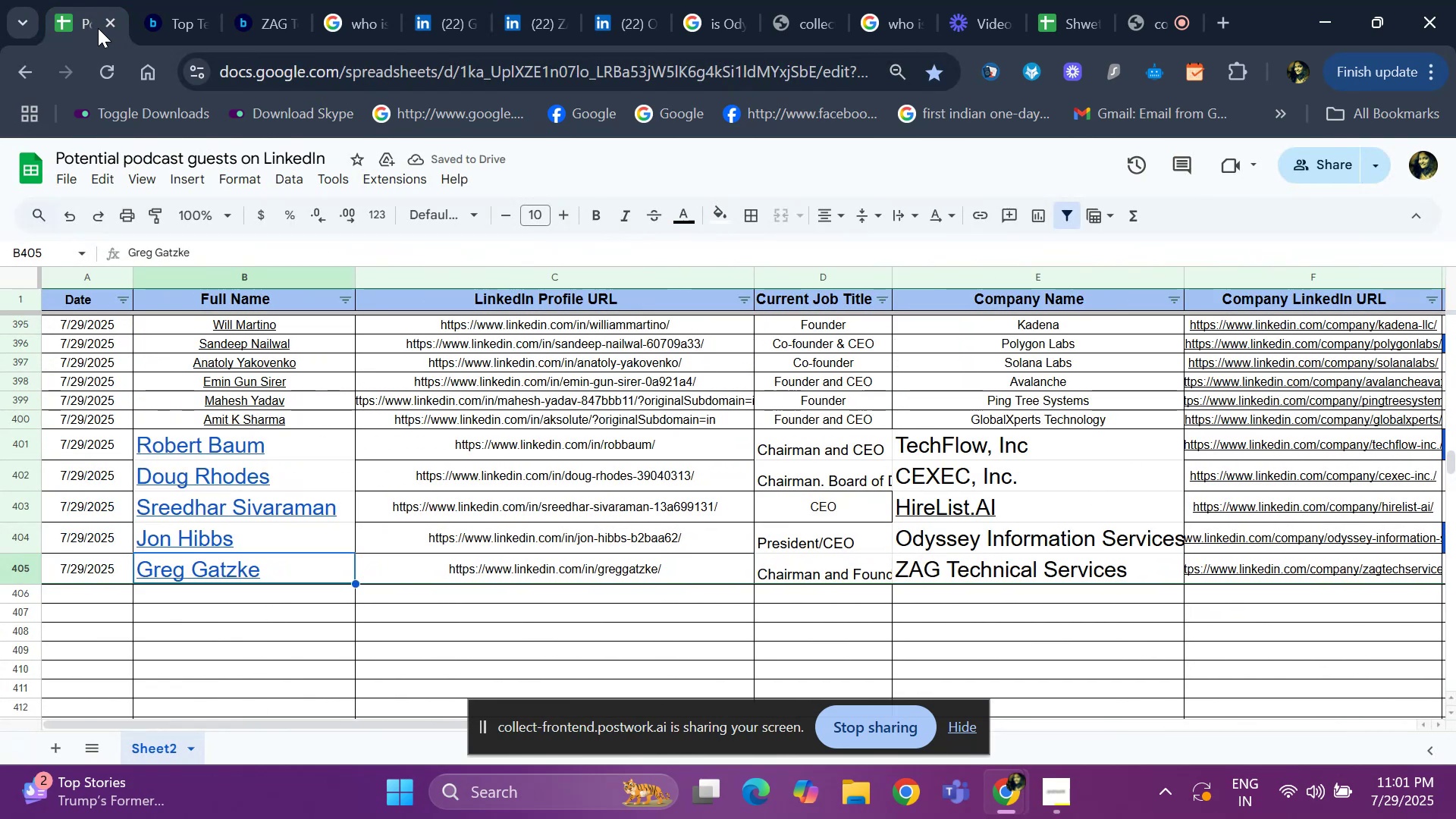 
key(ArrowRight)
 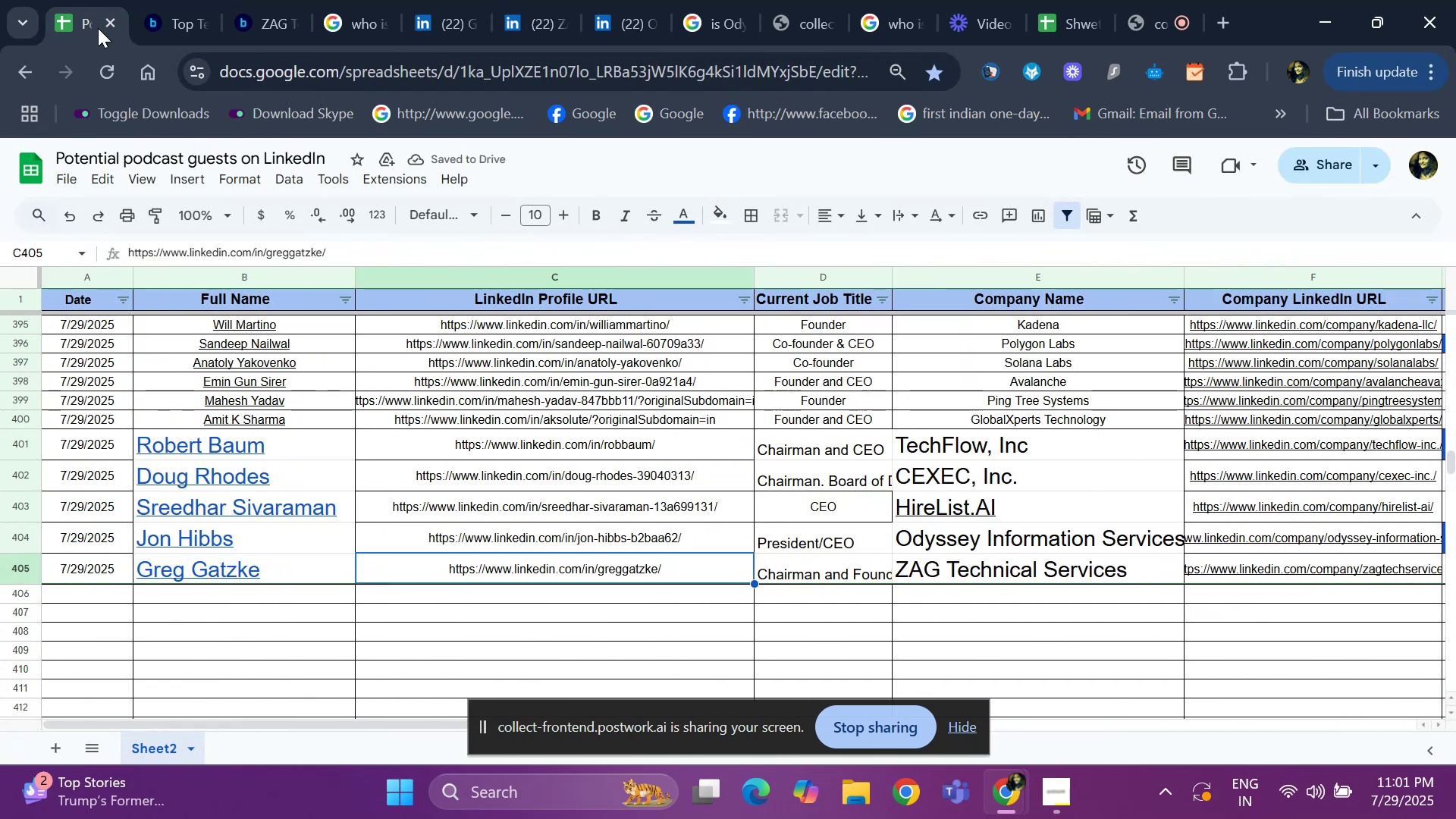 
key(ArrowRight)
 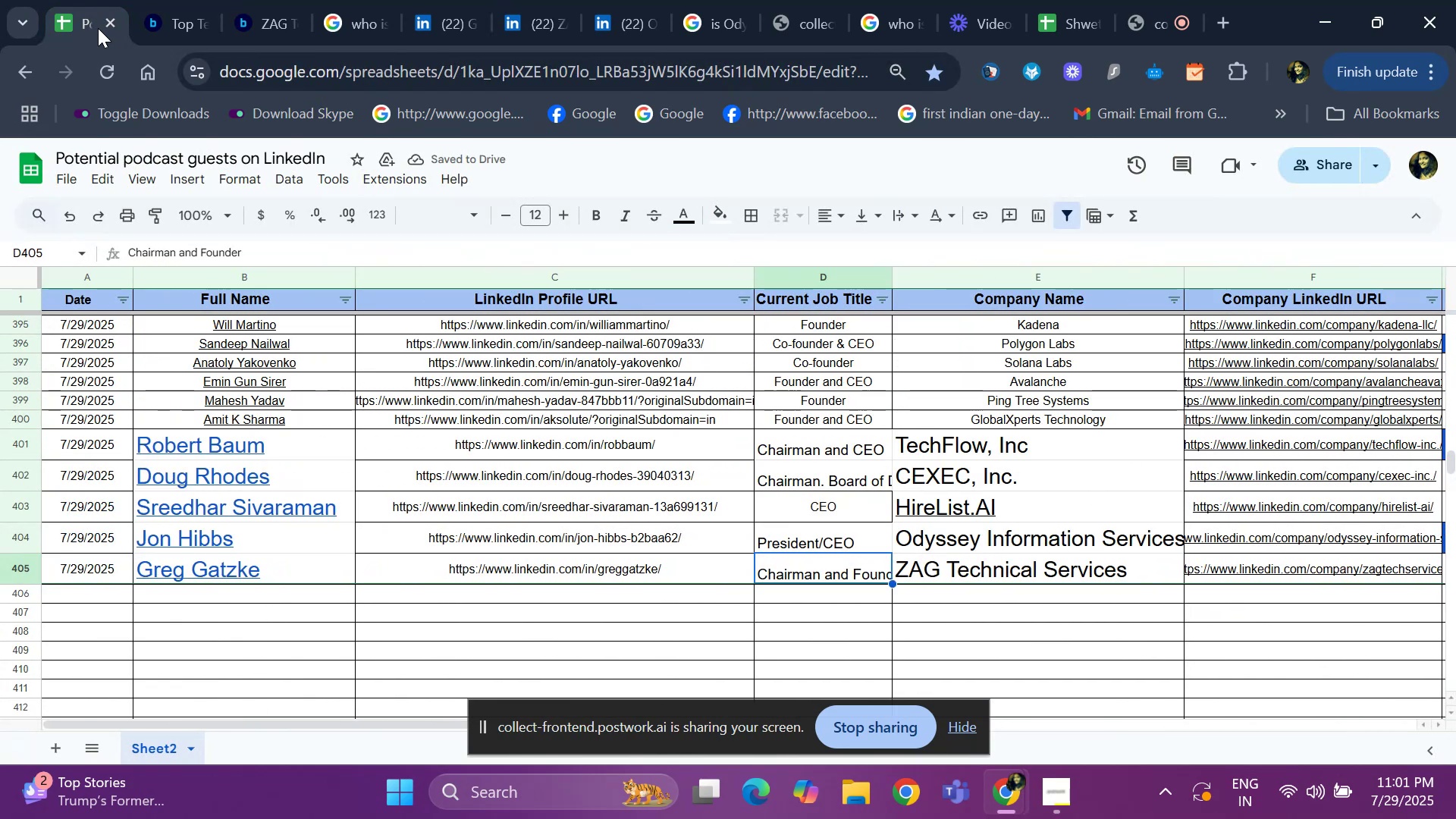 
key(ArrowRight)
 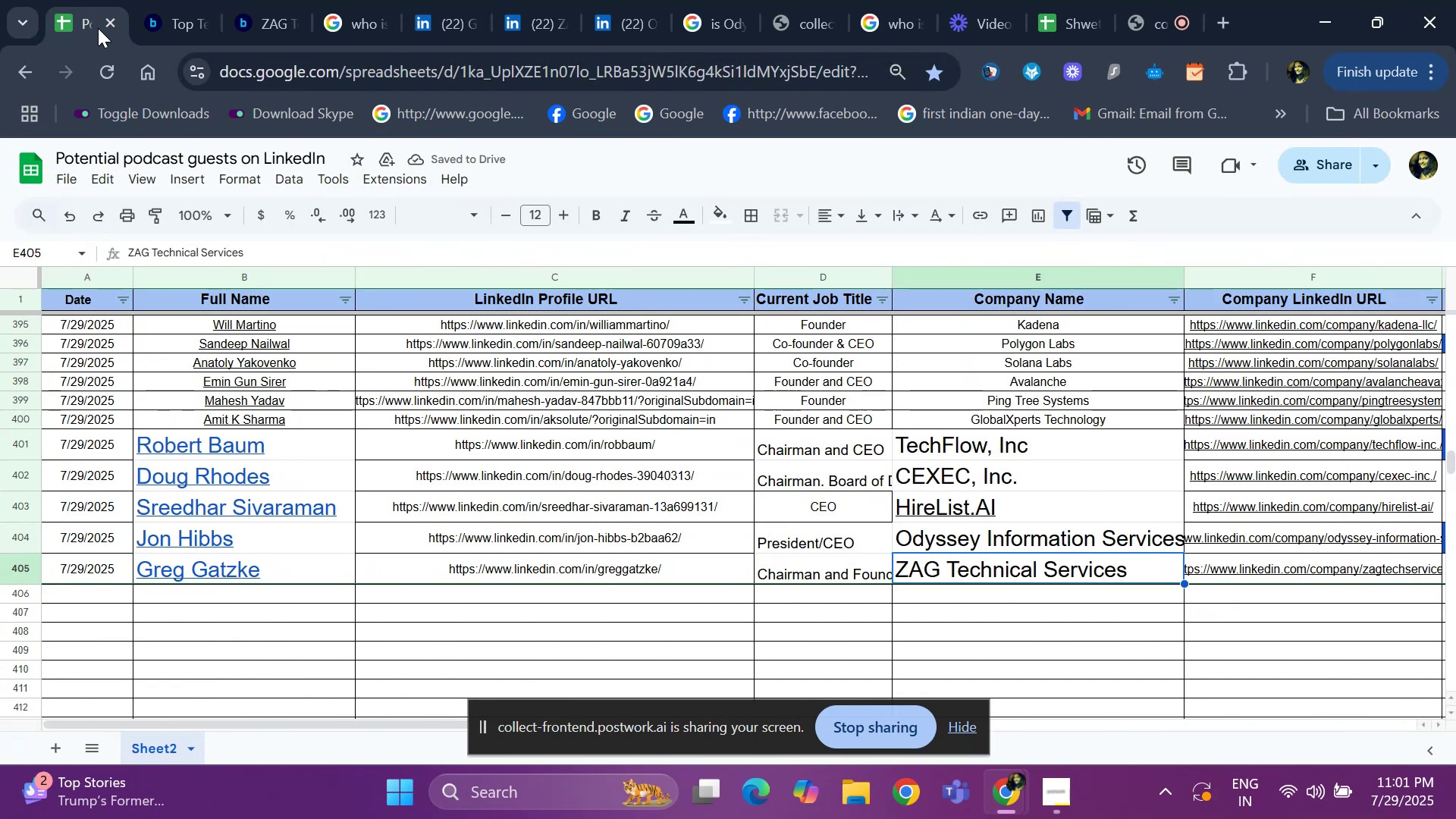 
key(ArrowRight)
 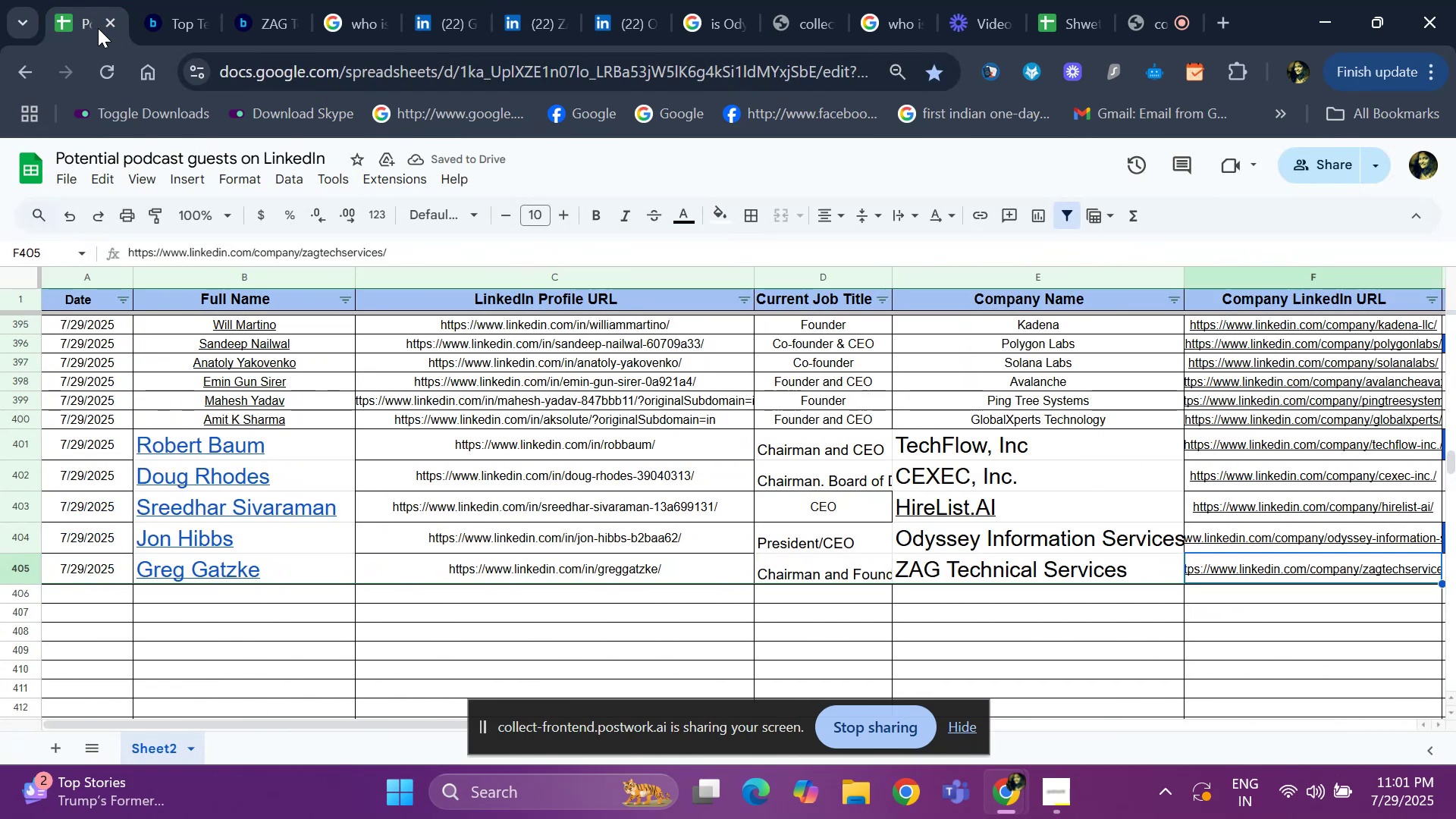 
key(ArrowRight)
 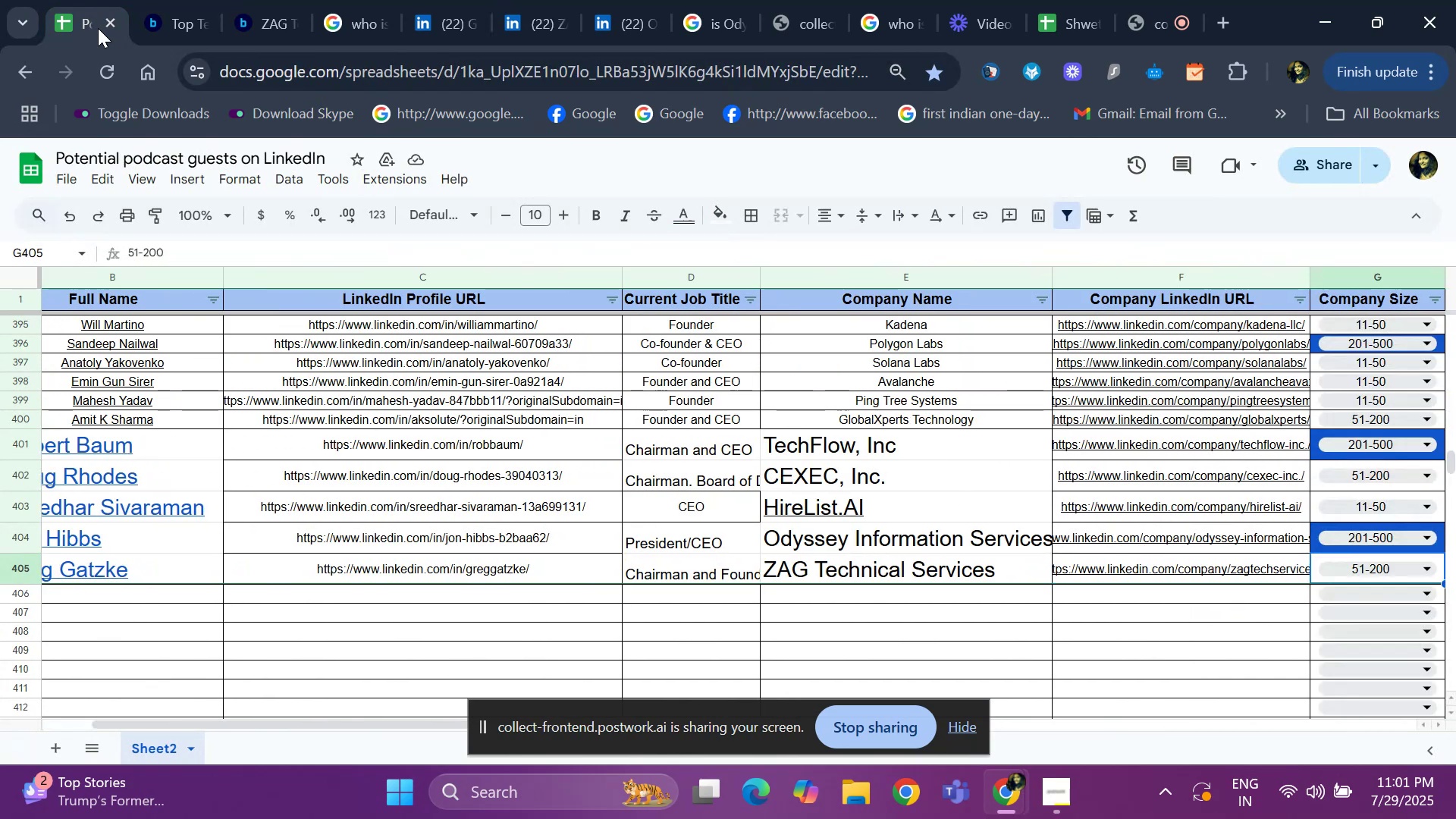 
key(ArrowRight)
 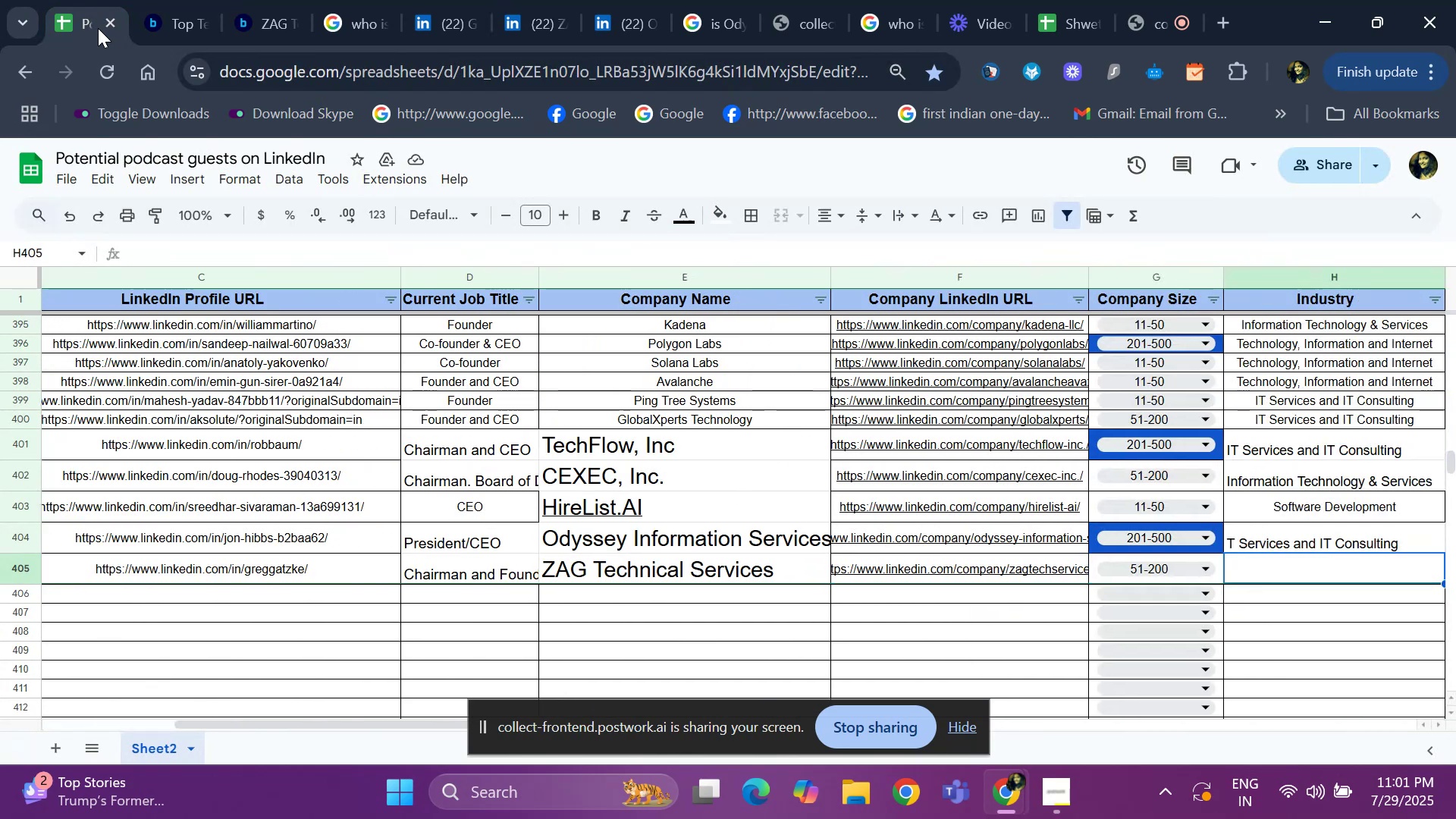 
key(ArrowRight)
 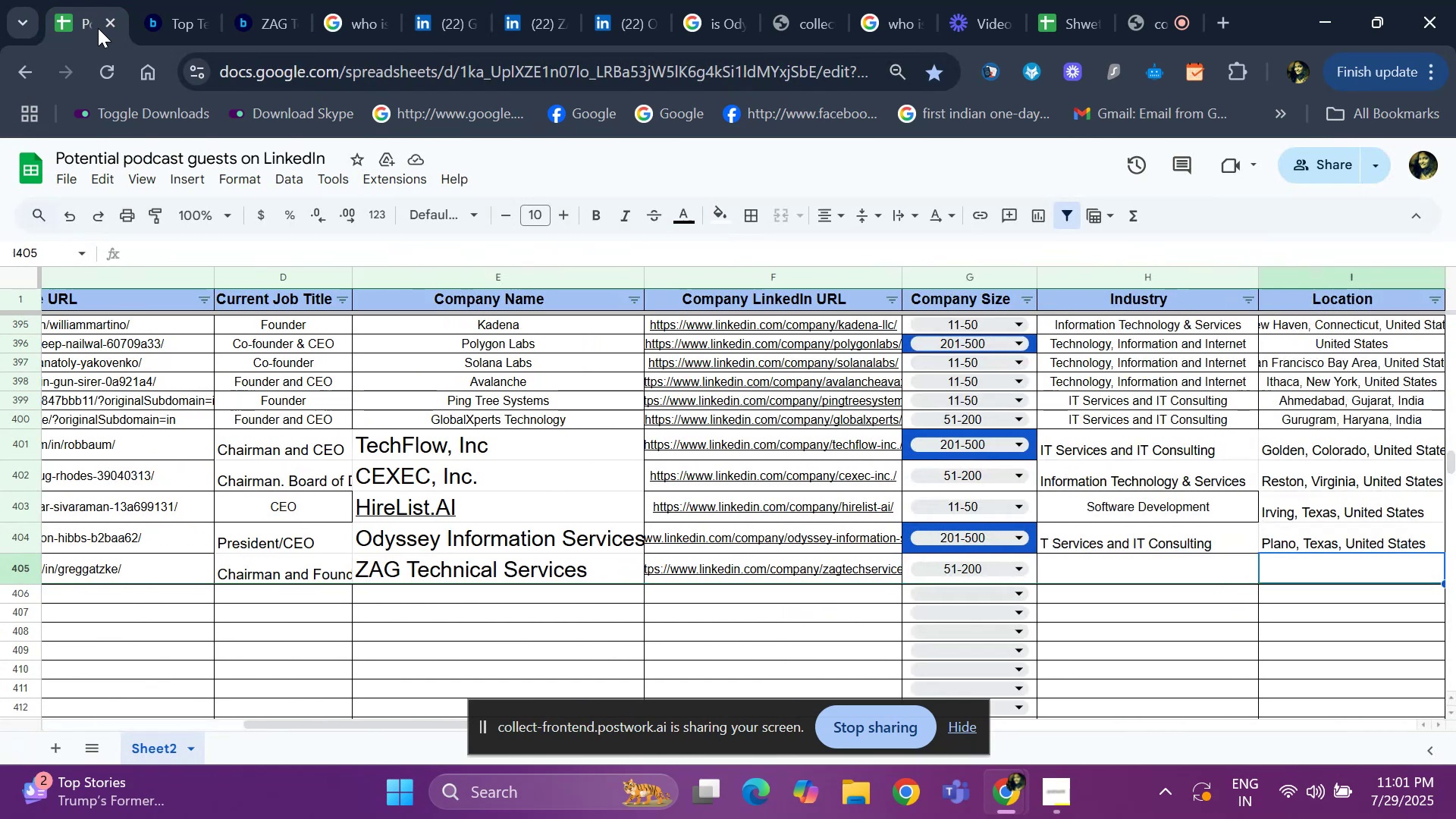 
key(ArrowLeft)
 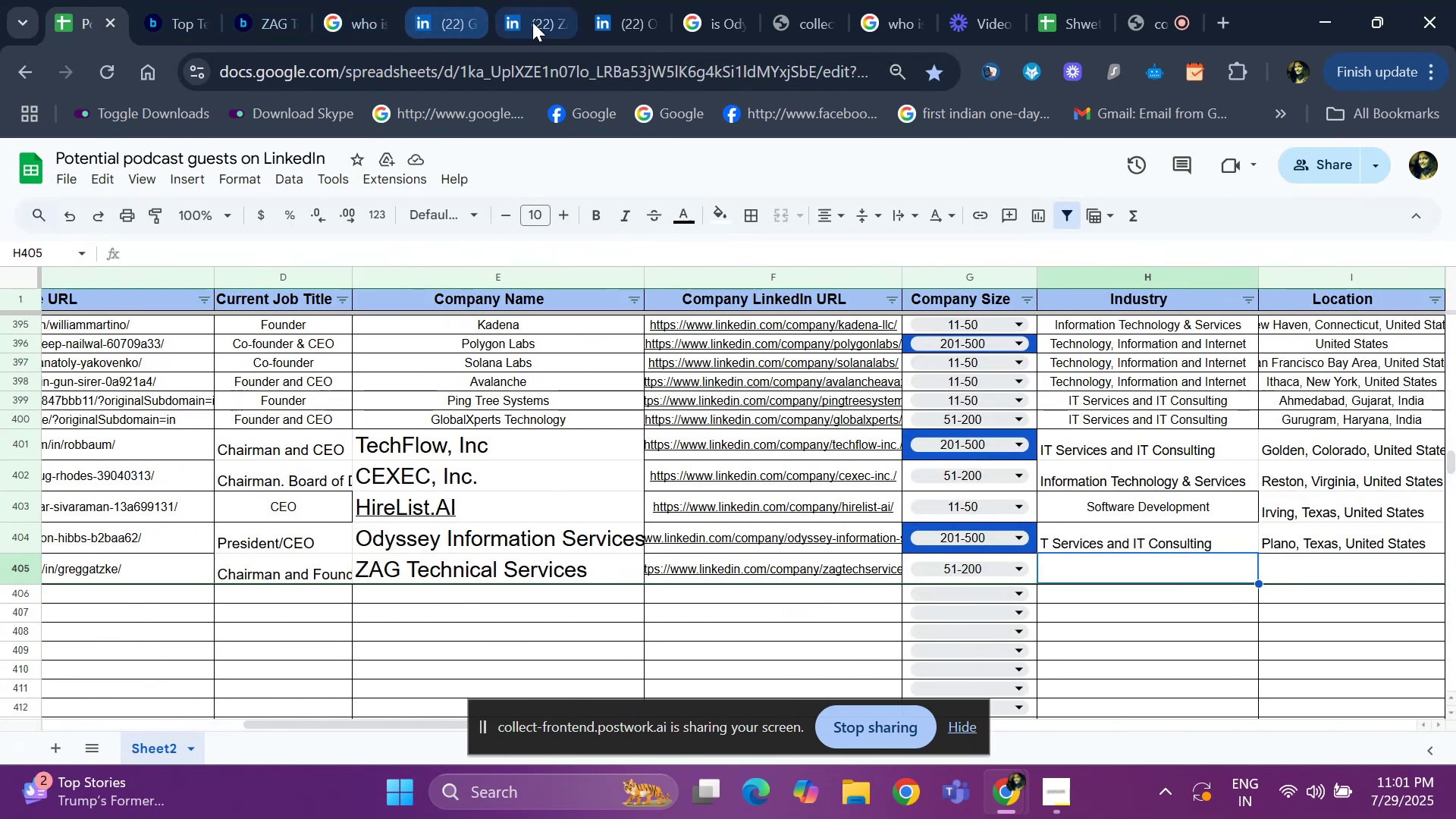 
left_click([532, 22])
 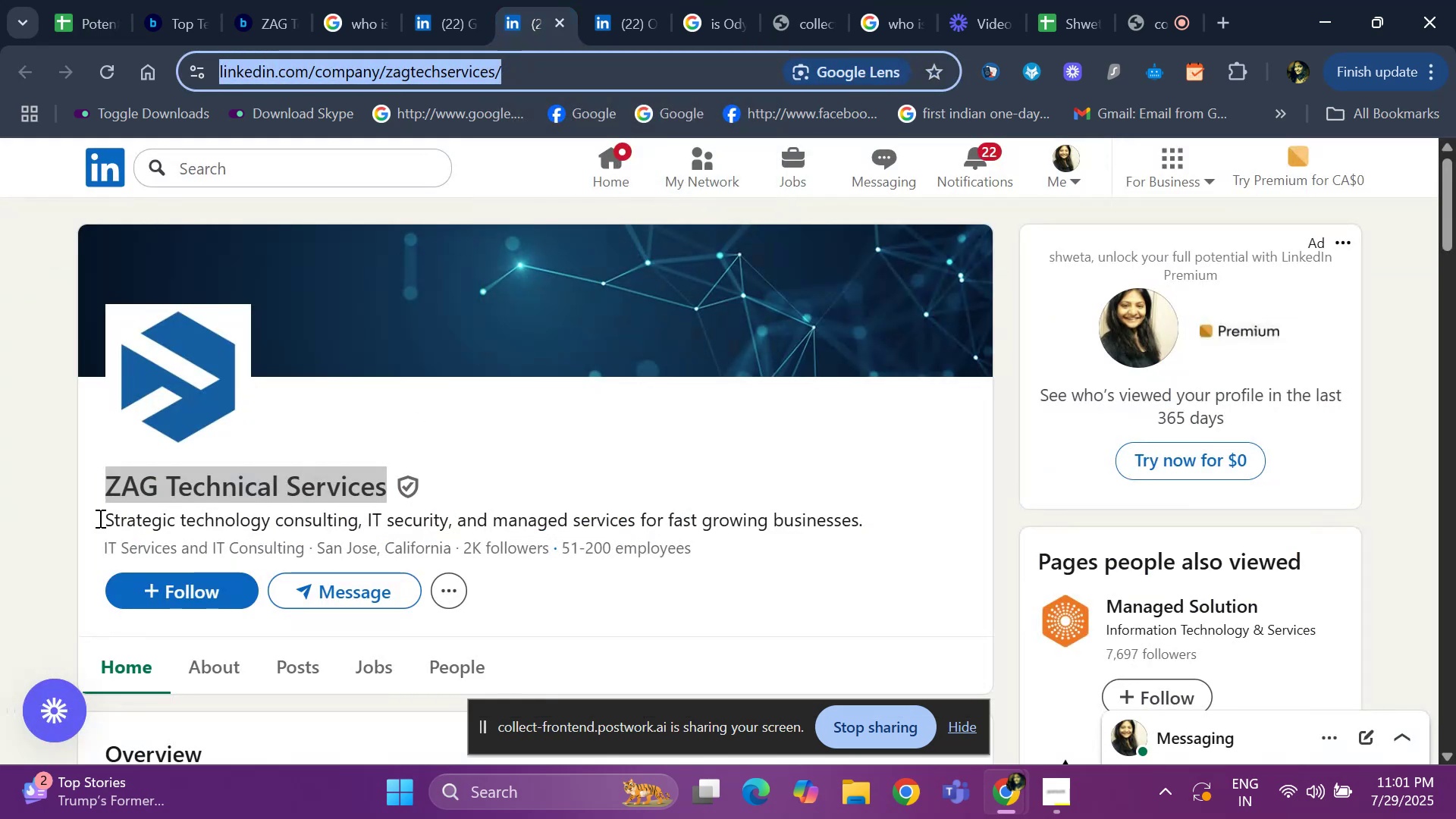 
left_click_drag(start_coordinate=[86, 544], to_coordinate=[303, 551])
 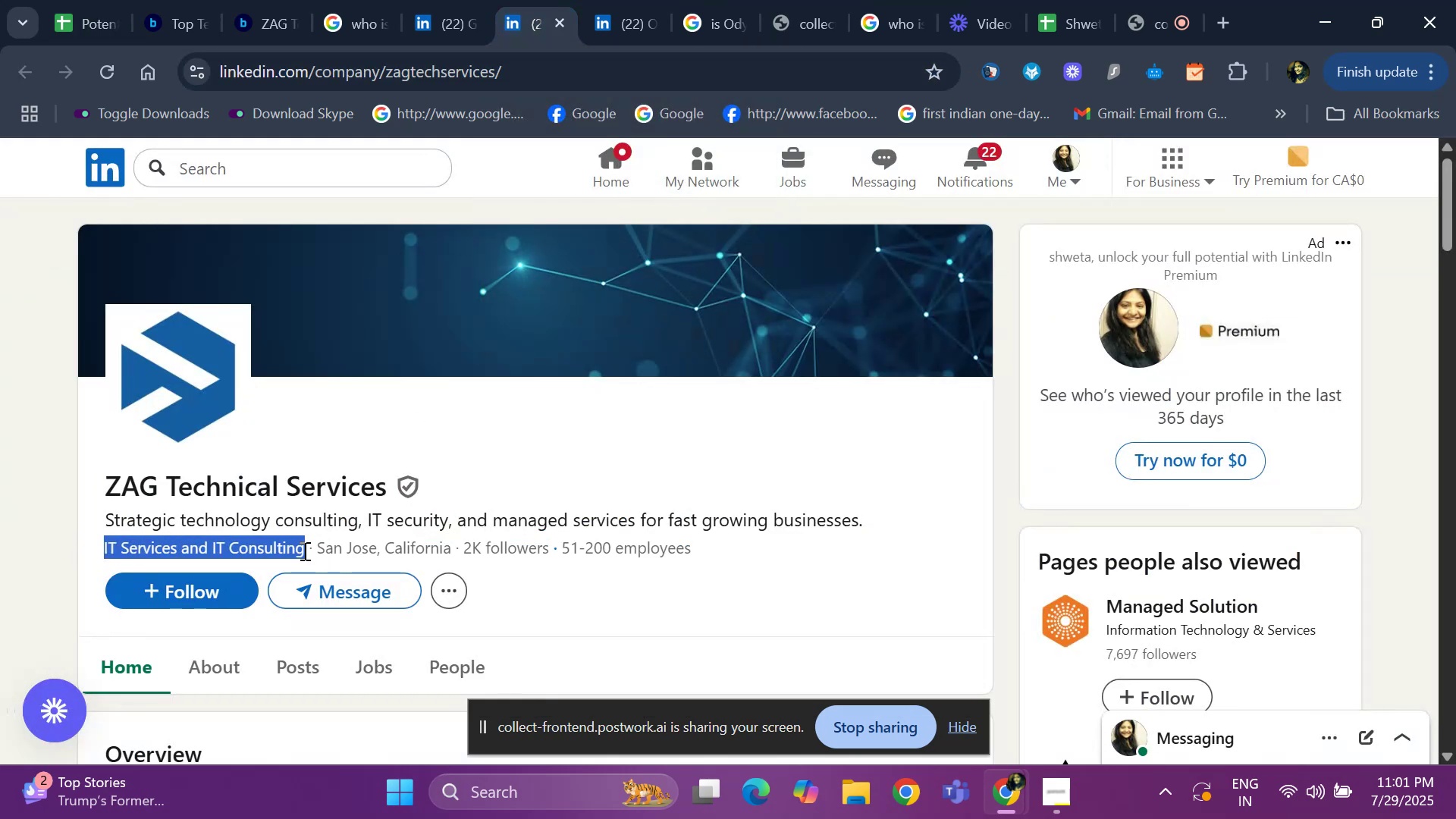 
key(Control+C)
 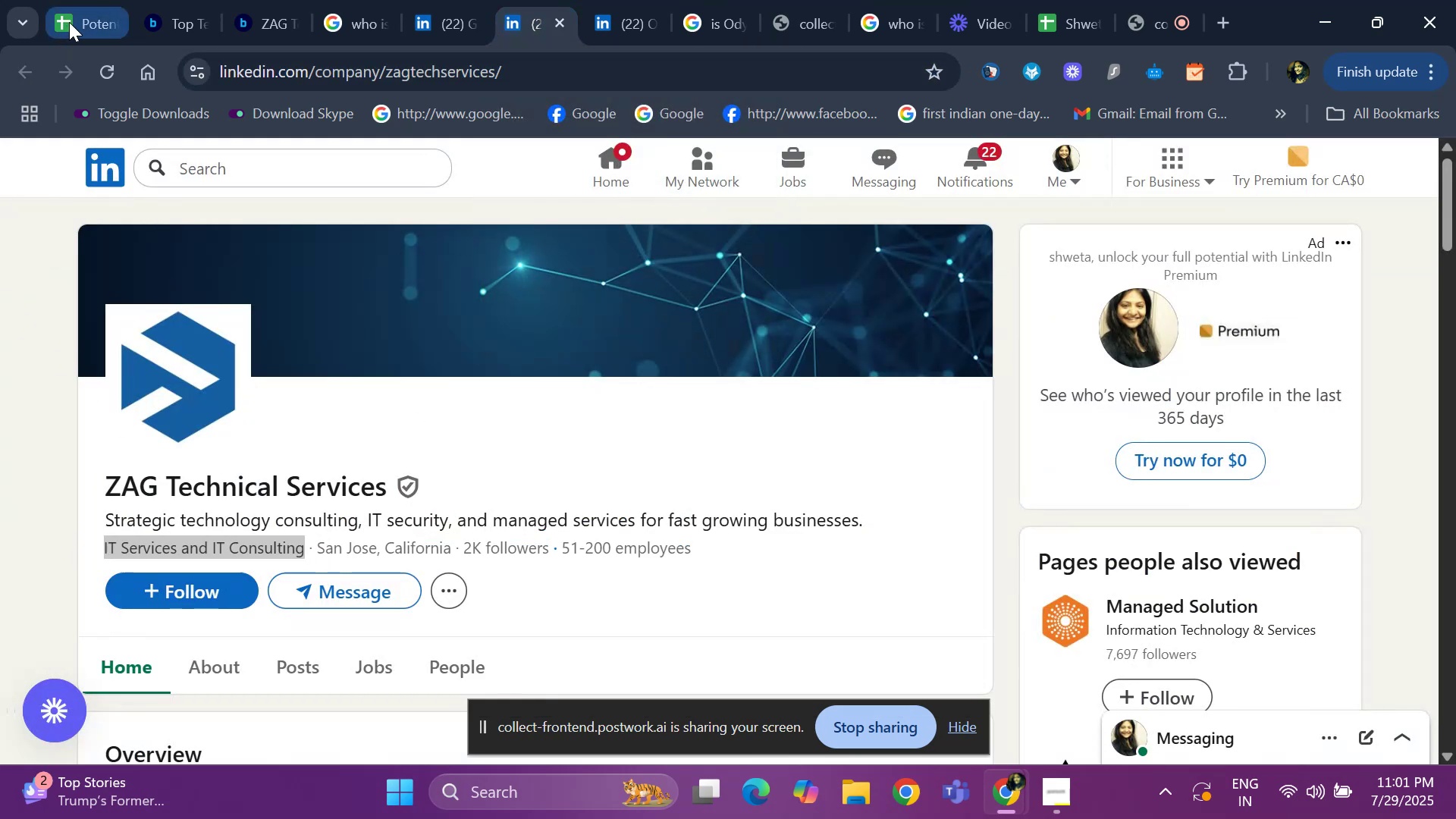 
key(Control+ControlLeft)
 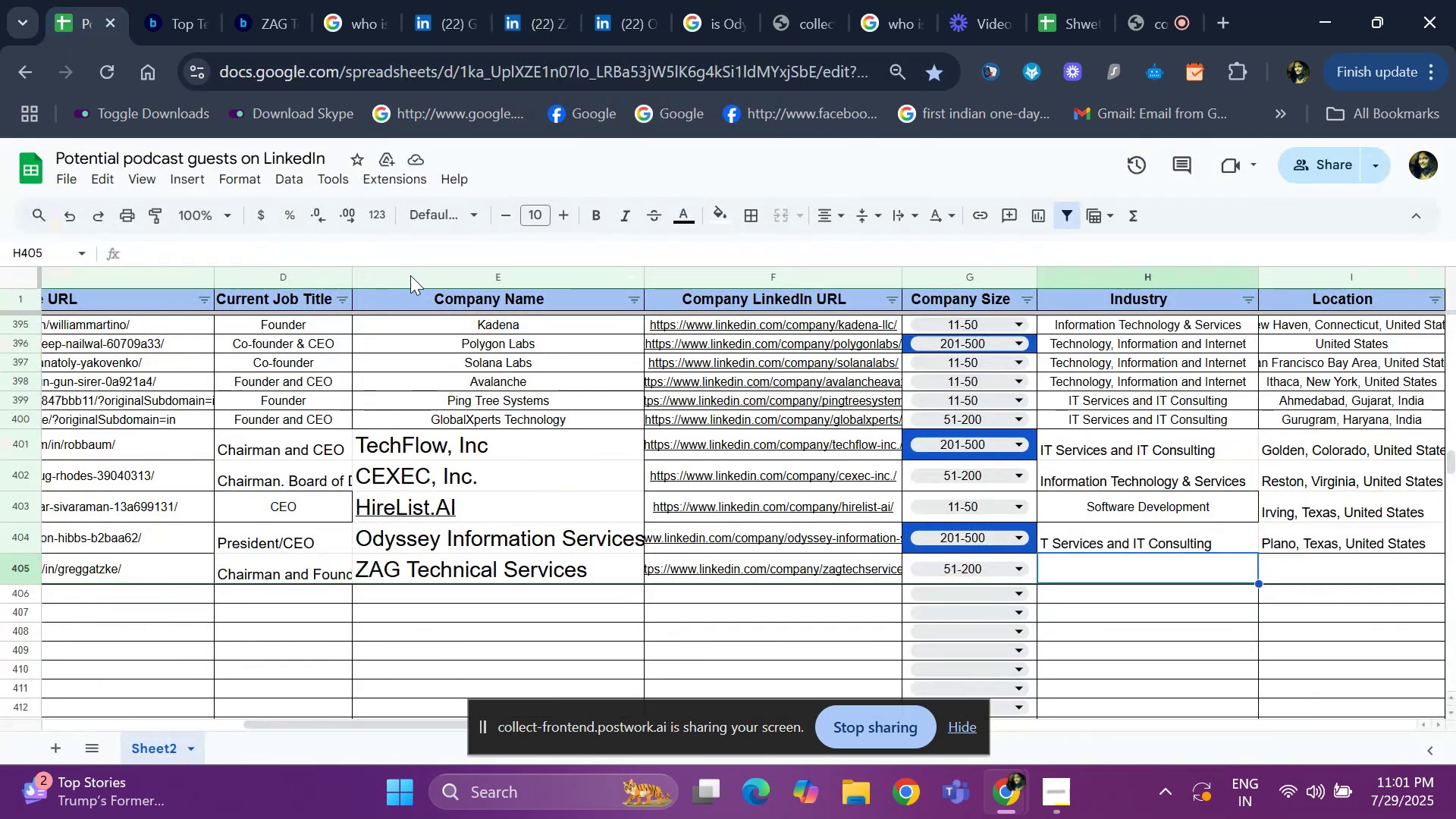 
key(Control+V)
 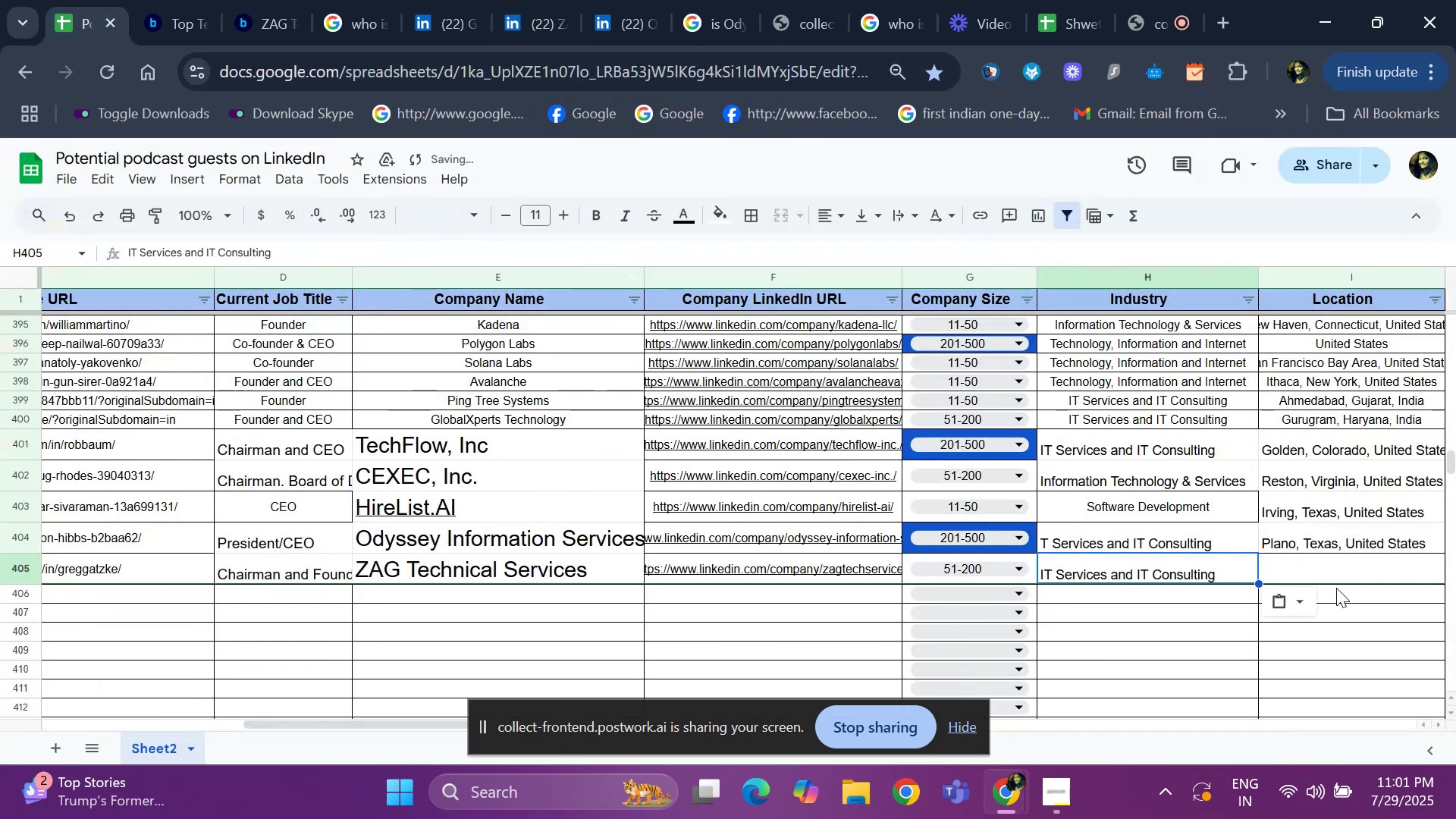 
left_click([1349, 567])
 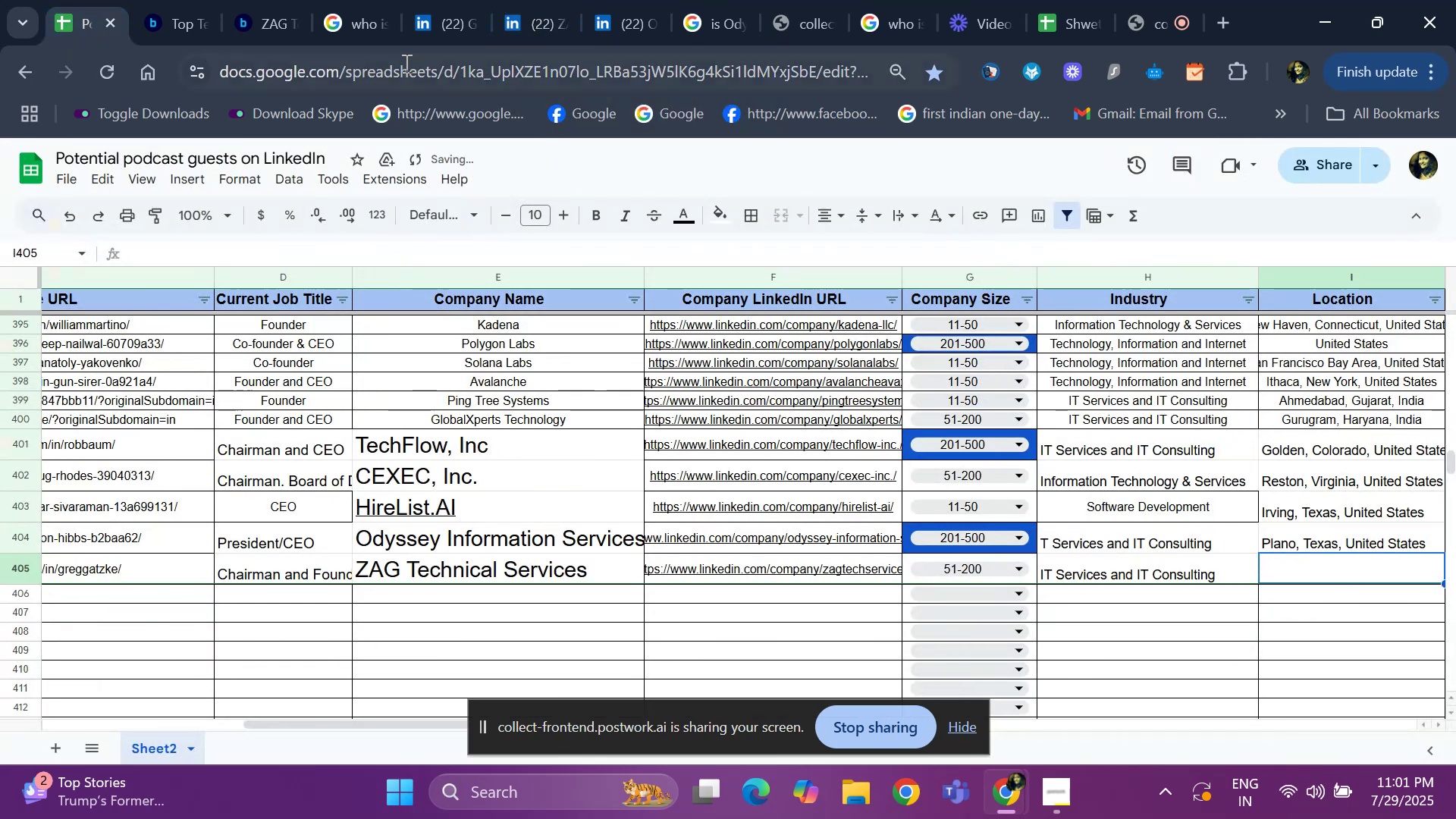 
left_click([448, 22])
 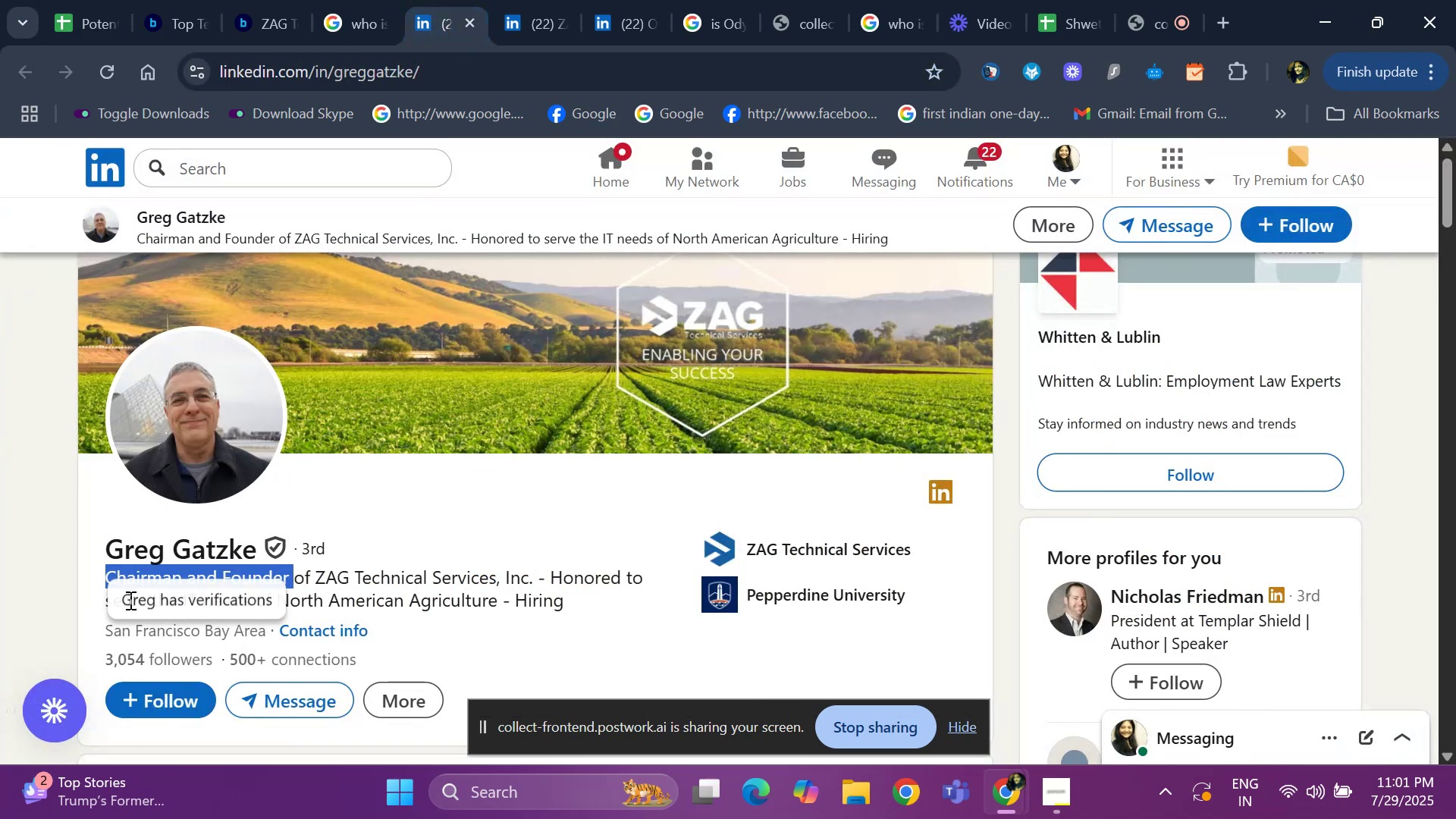 
left_click_drag(start_coordinate=[101, 624], to_coordinate=[274, 629])
 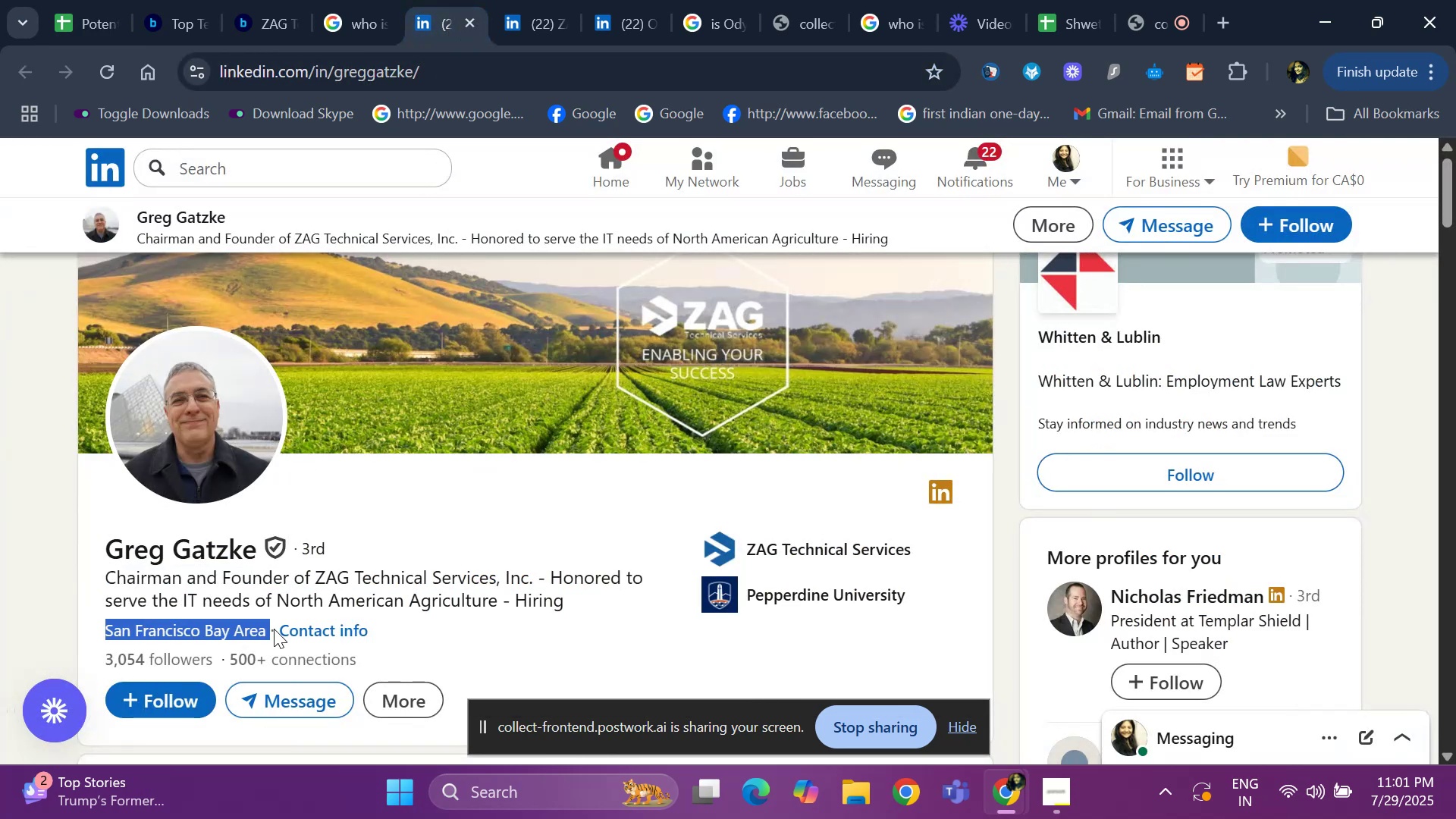 
key(Control+C)
 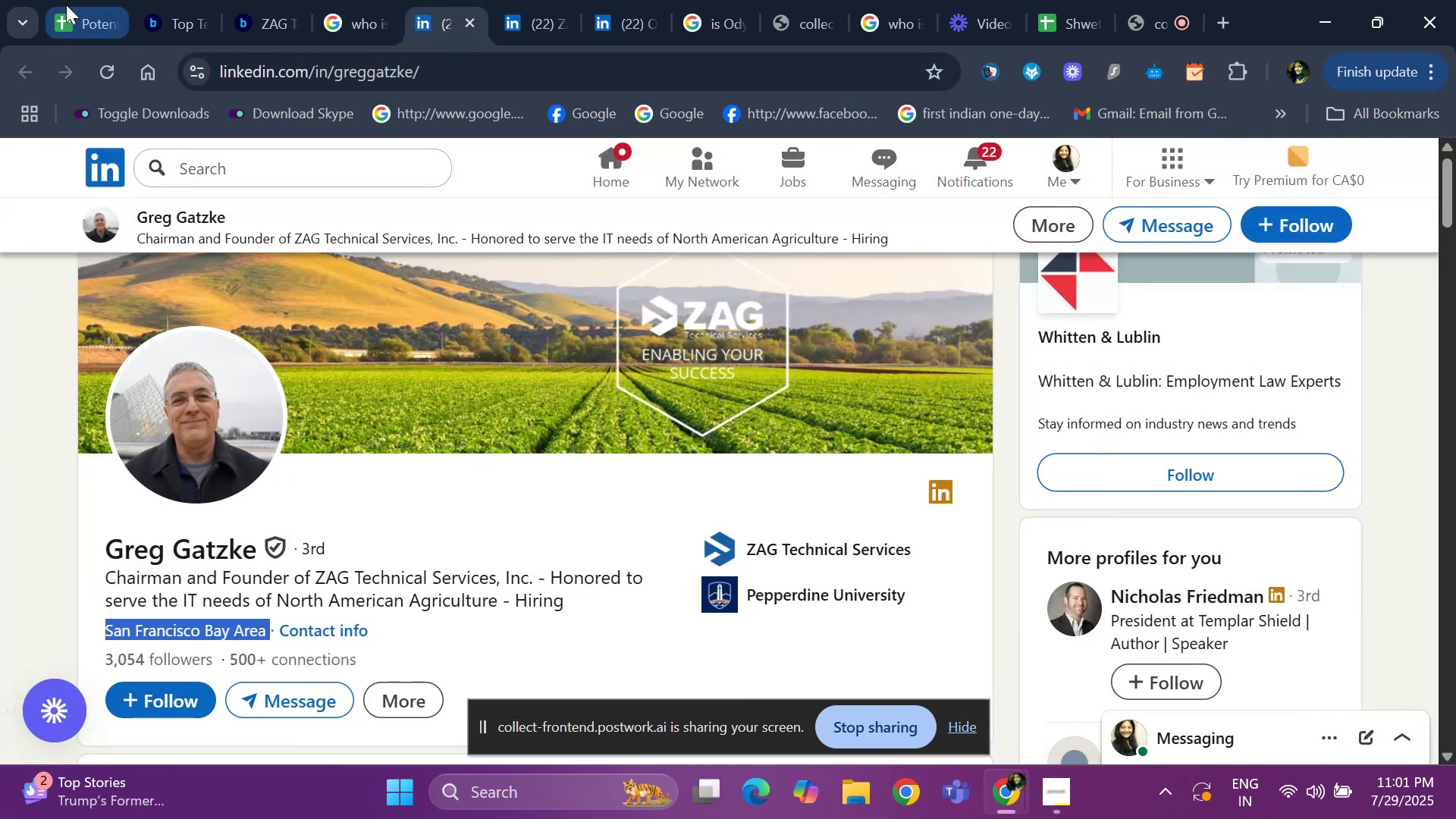 
key(Control+V)
 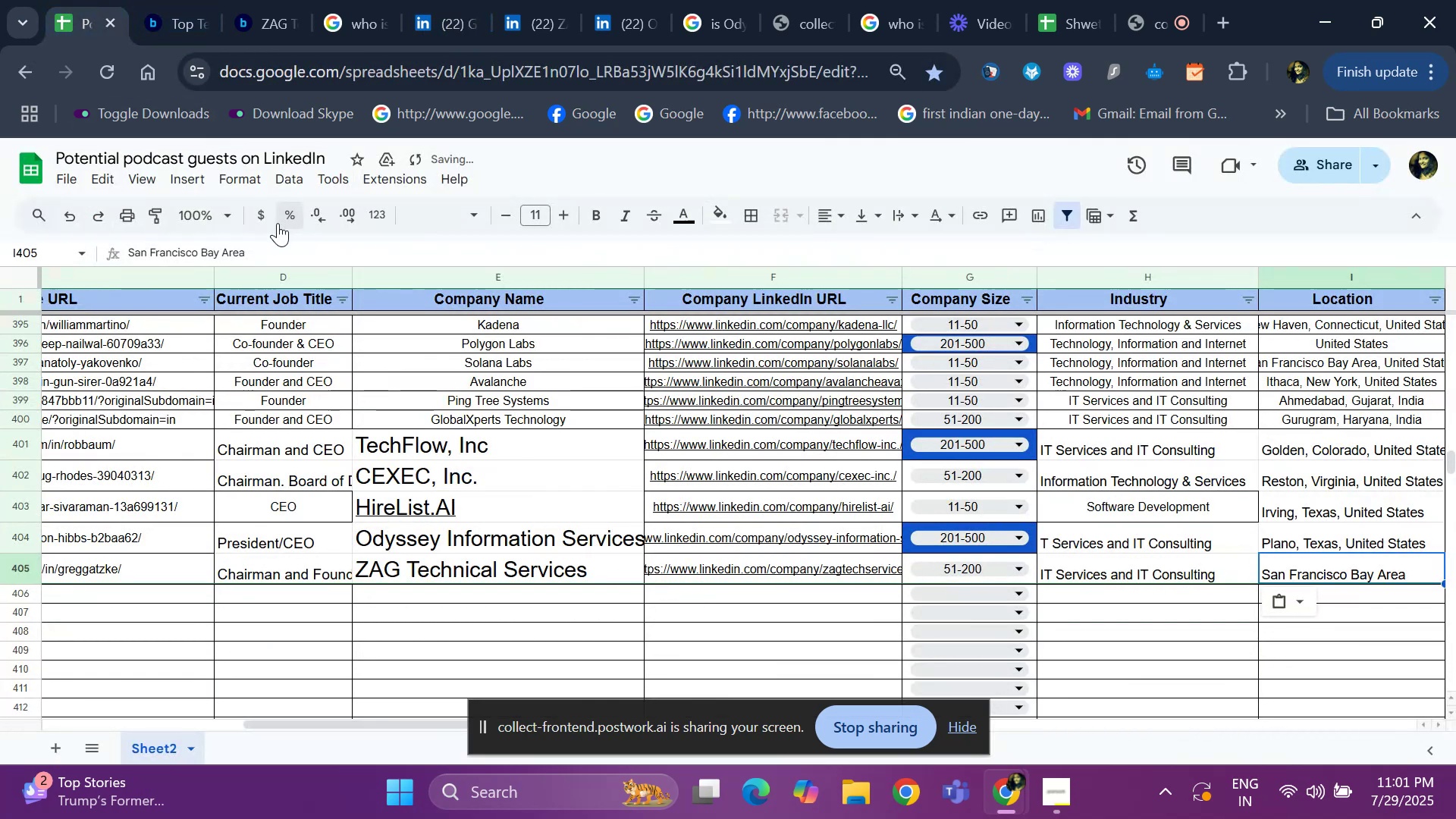 
left_click([265, 251])
 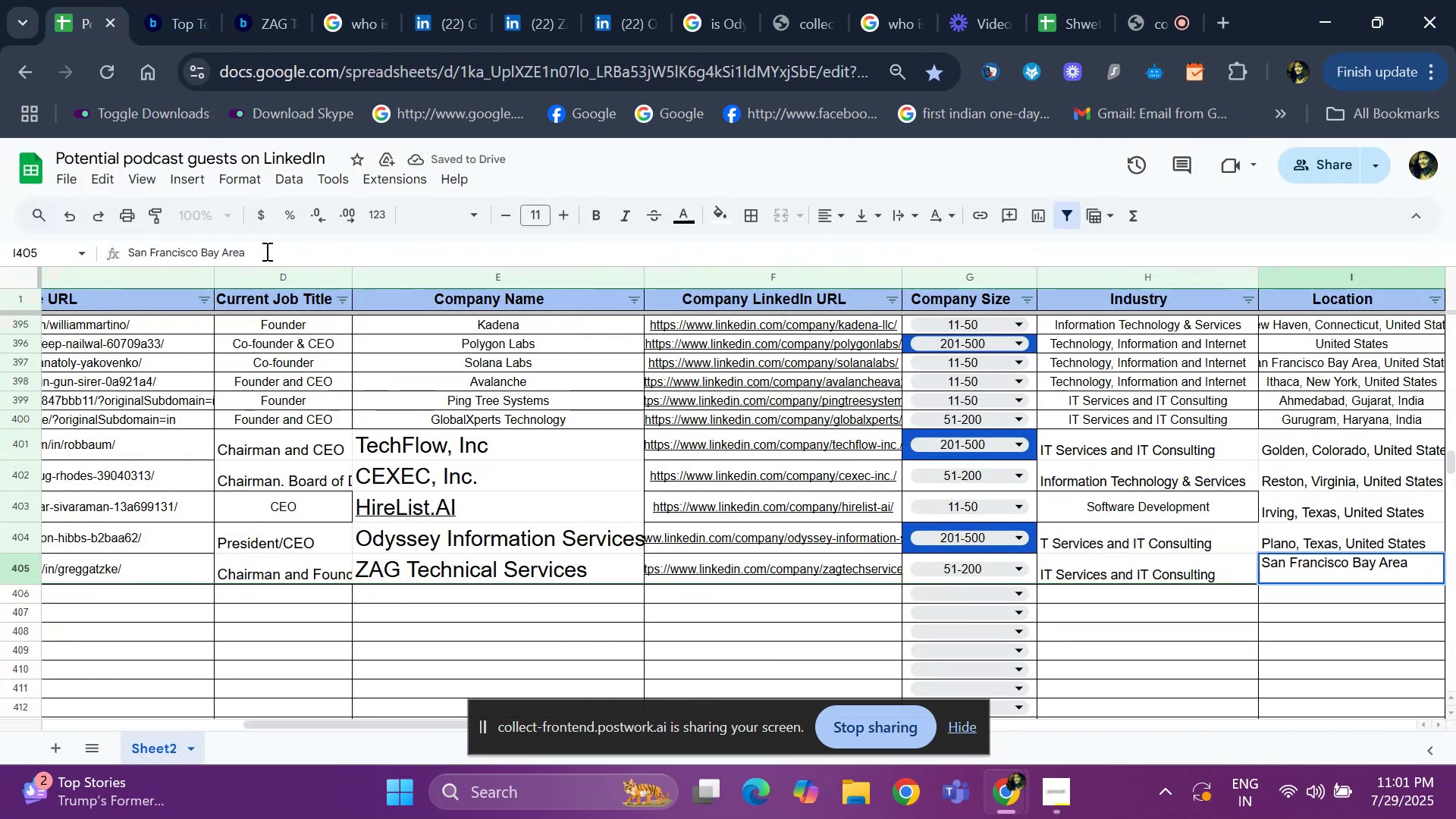 
key(Comma)
 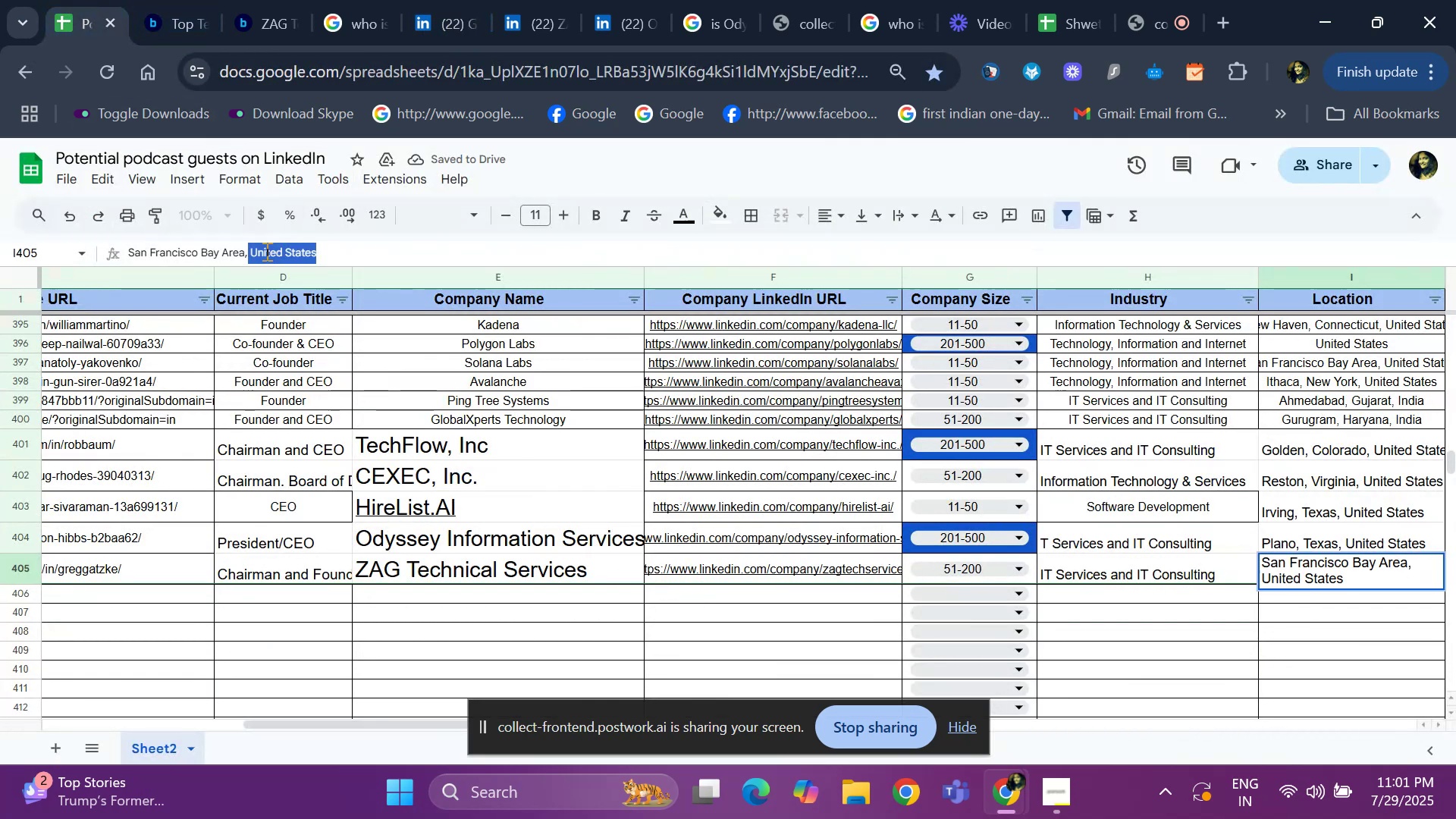 
key(Space)
 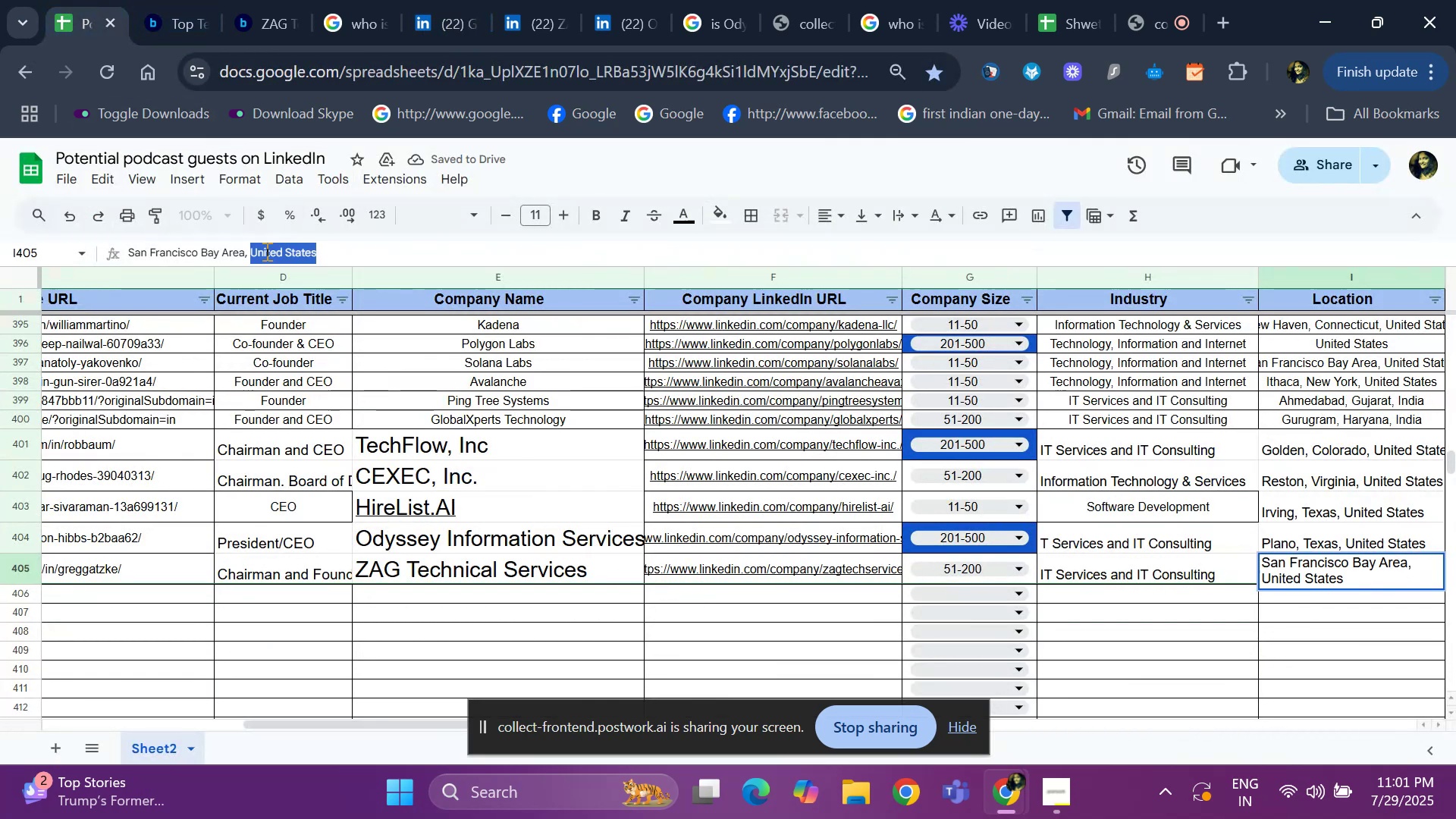 
key(Enter)
 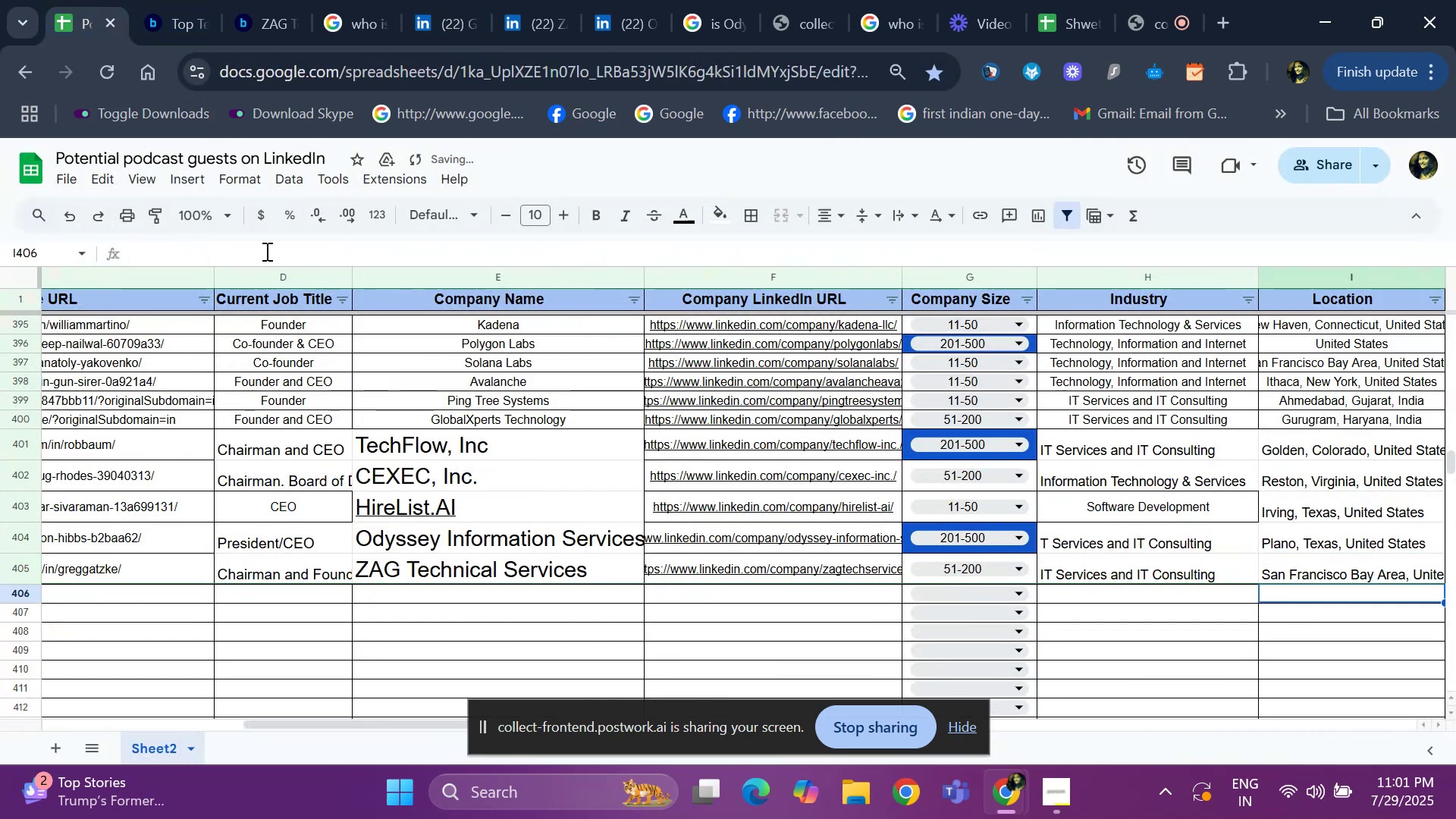 
key(ArrowUp)
 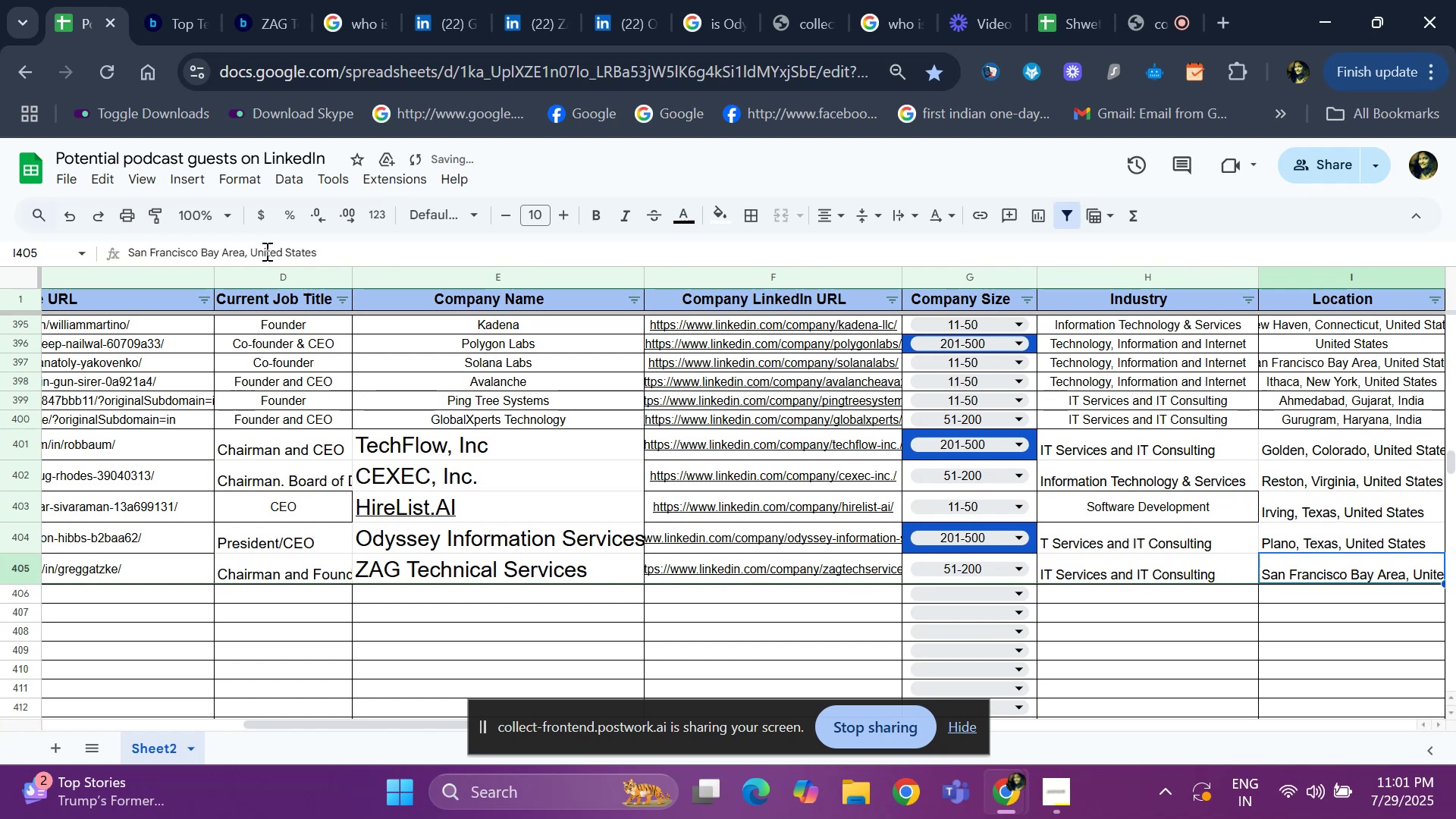 
key(ArrowRight)
 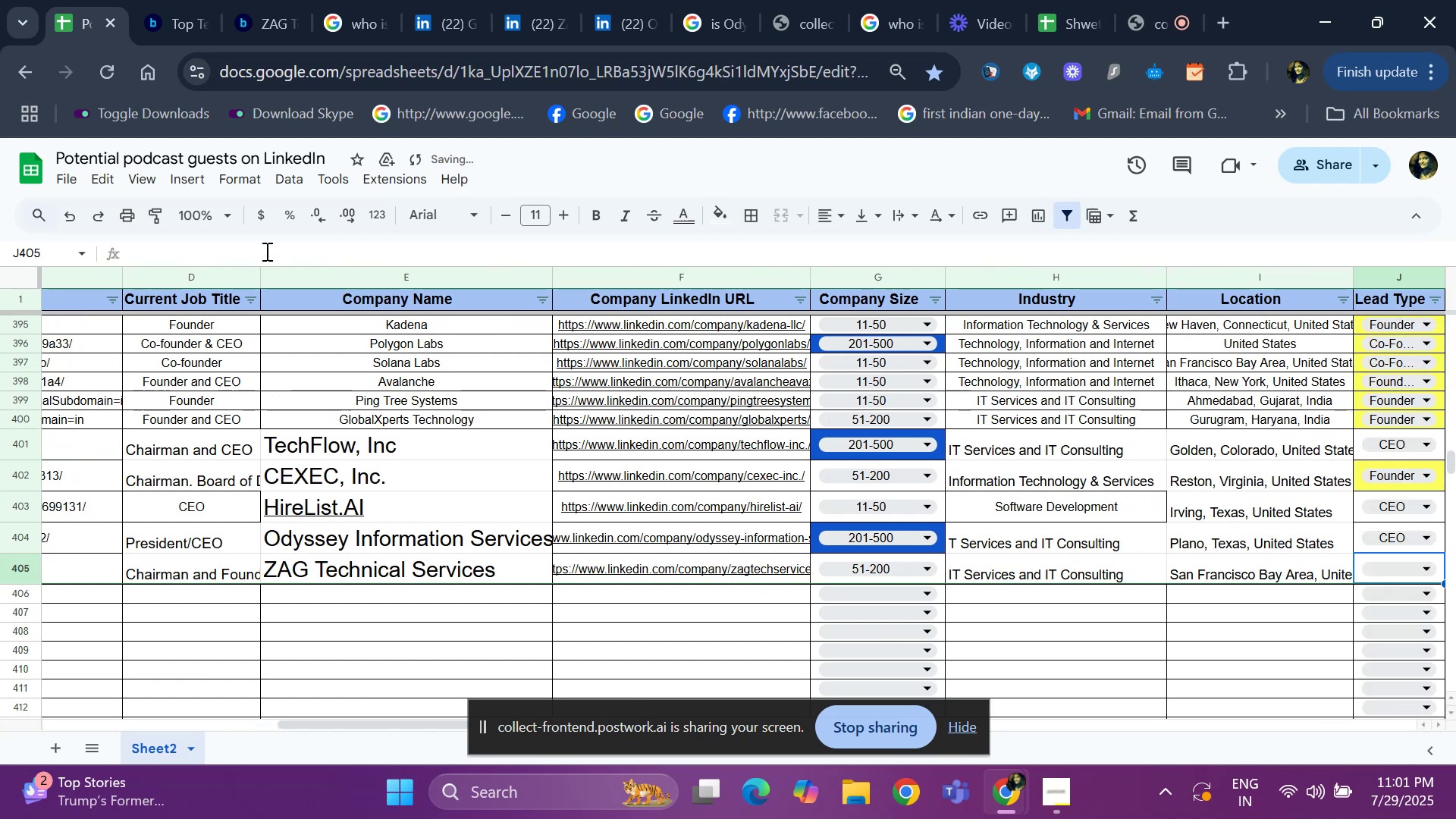 
key(ArrowRight)
 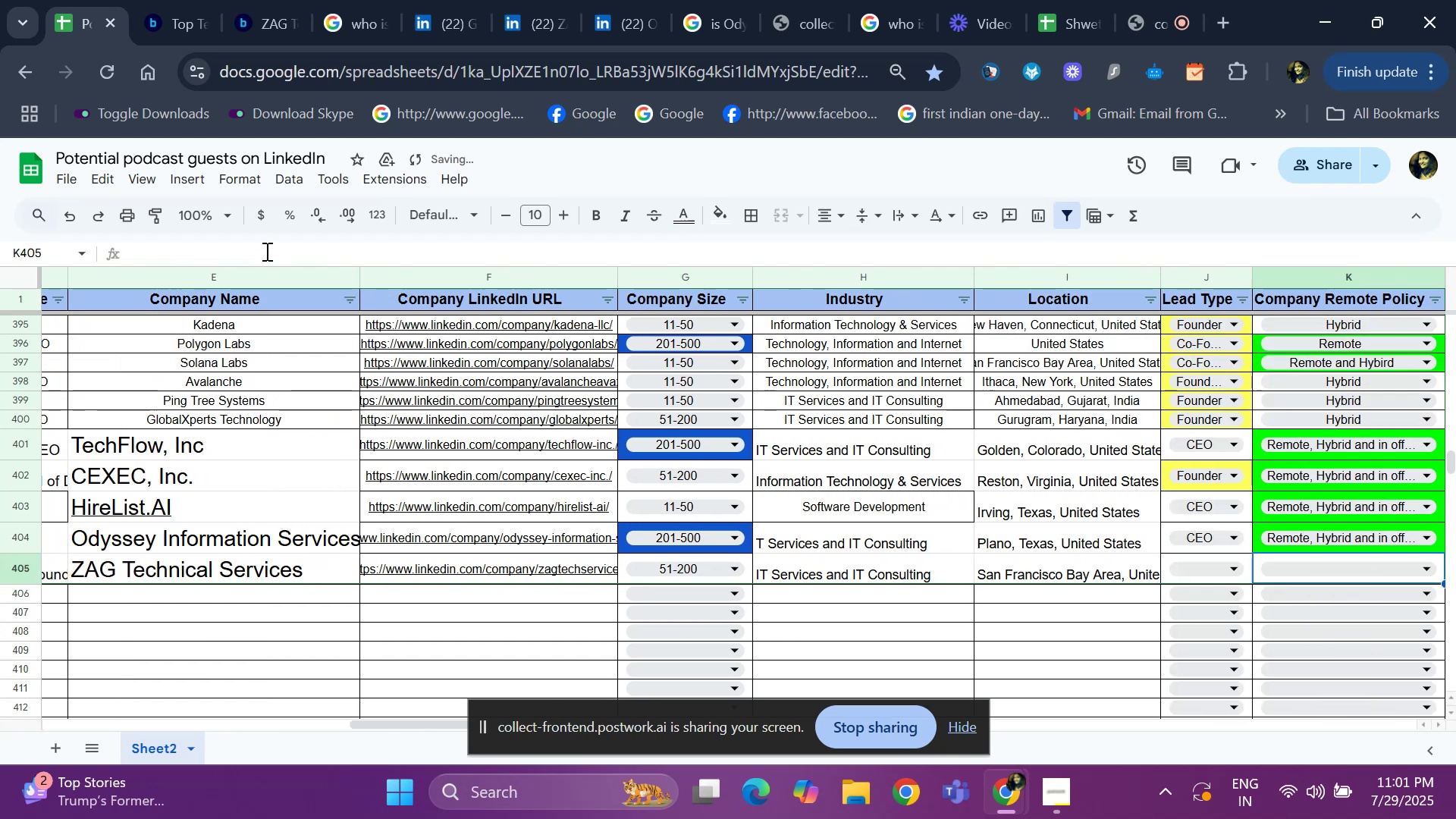 
key(ArrowLeft)
 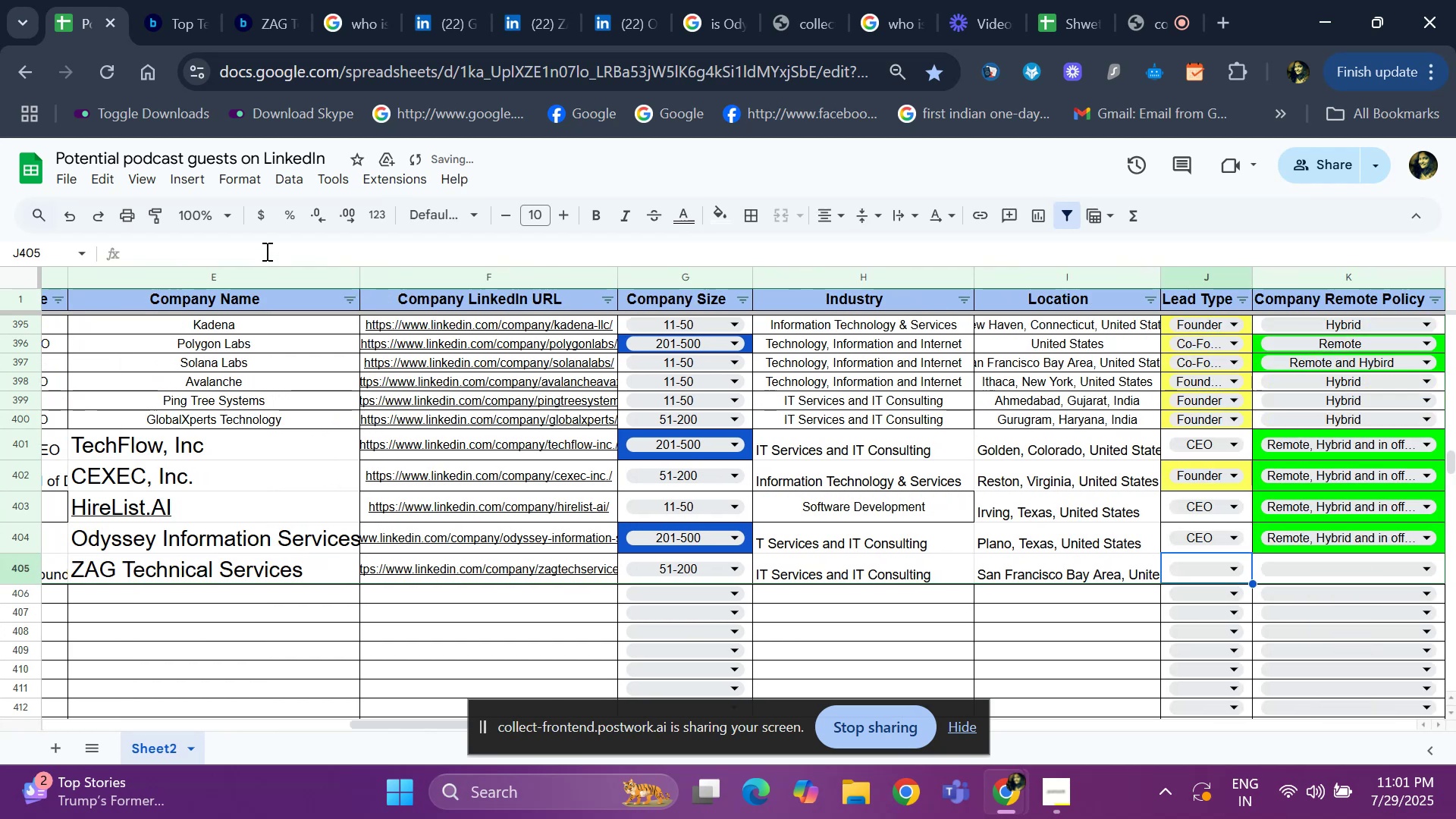 
hold_key(key=ArrowLeft, duration=0.74)
 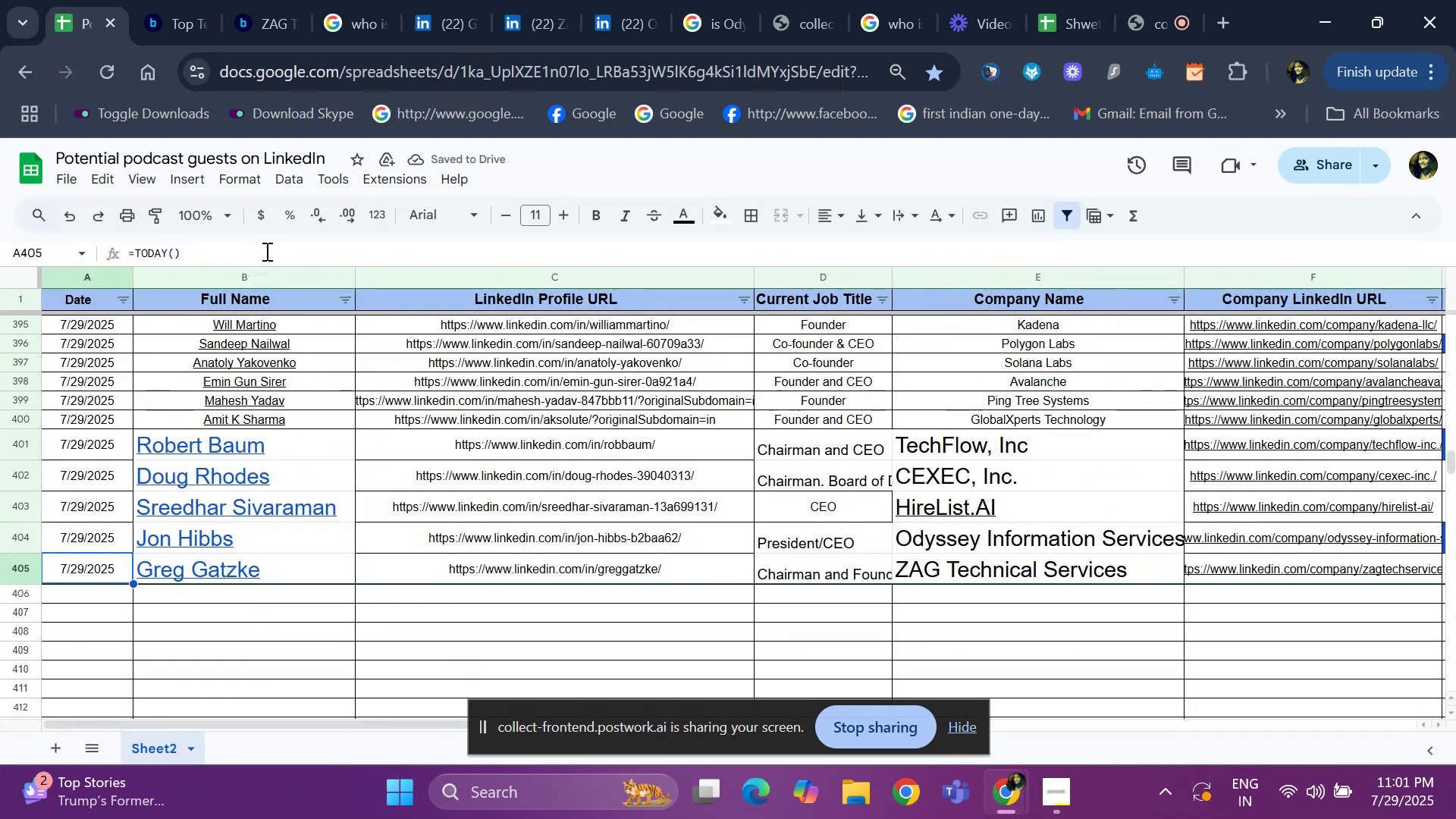 
key(ArrowRight)
 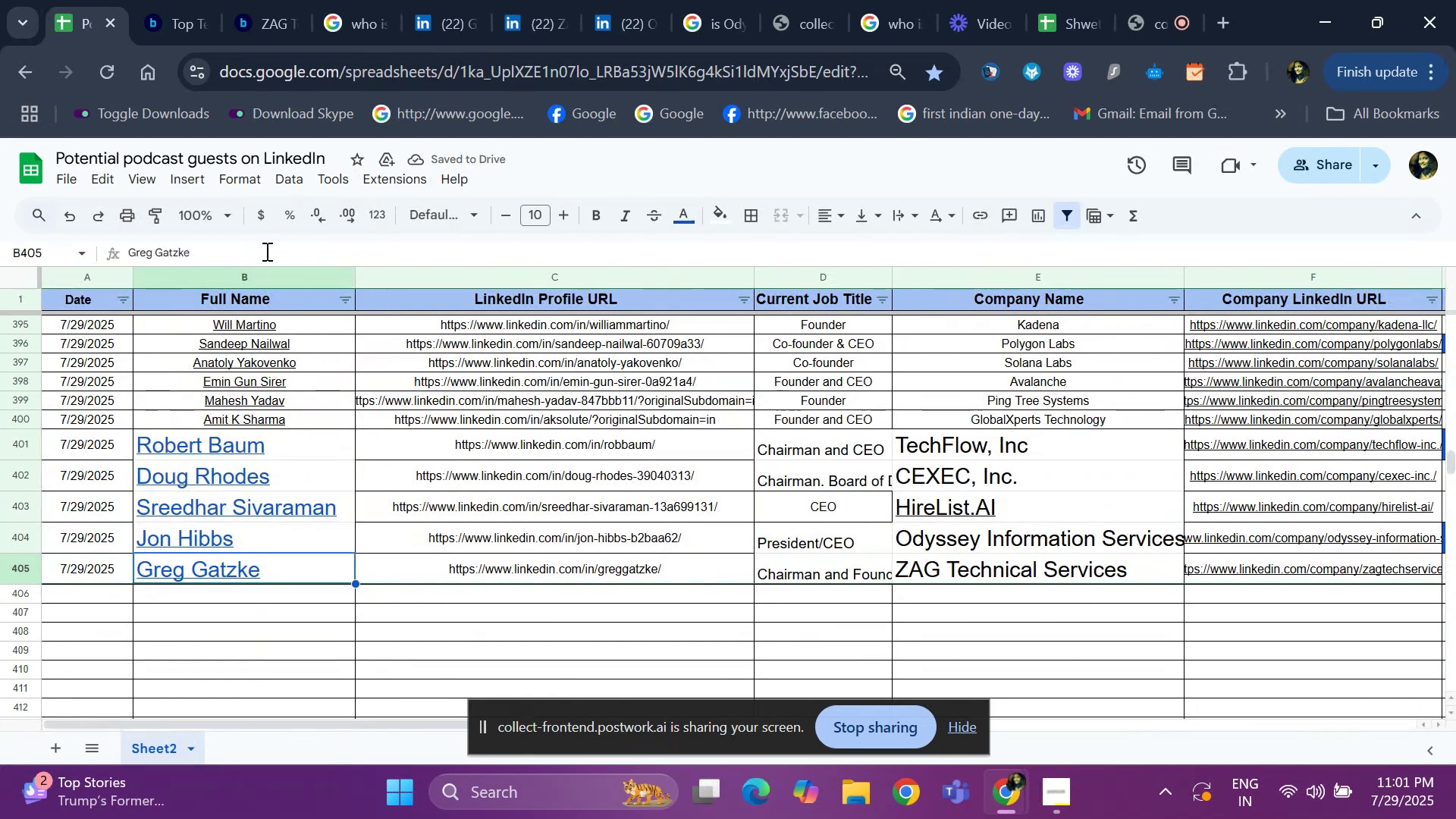 
key(ArrowRight)
 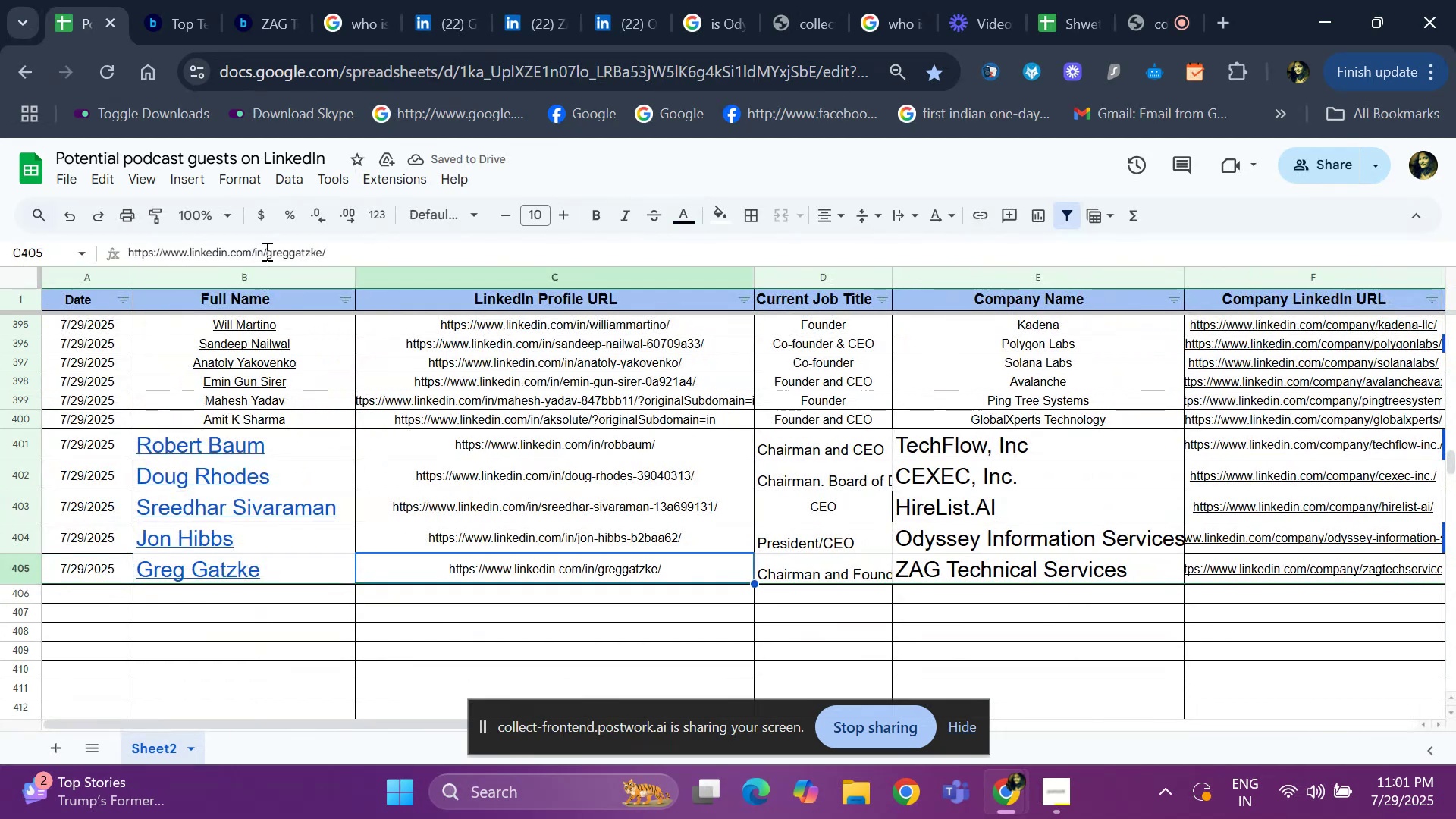 
key(ArrowRight)
 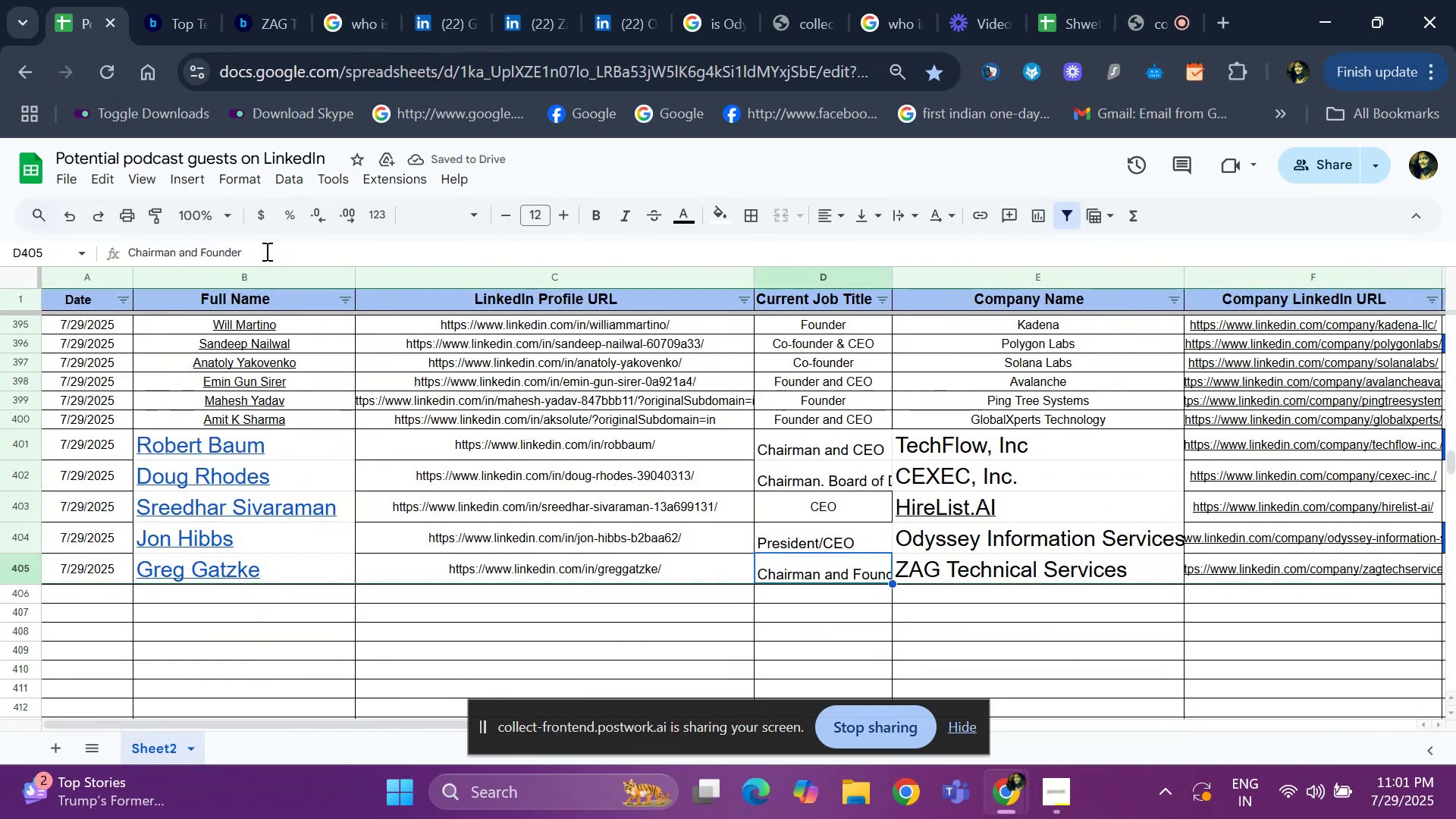 
key(ArrowRight)
 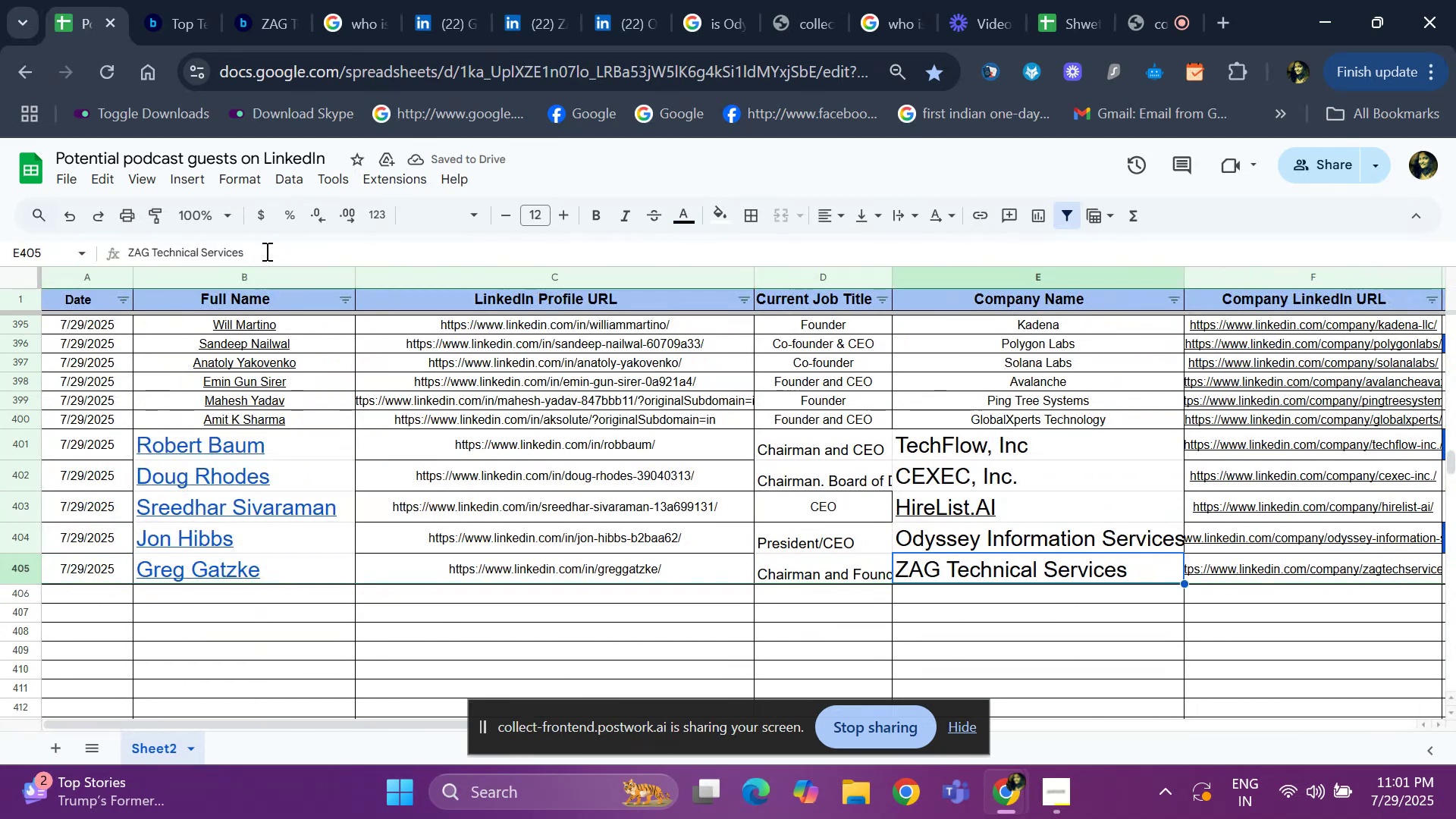 
key(ArrowRight)
 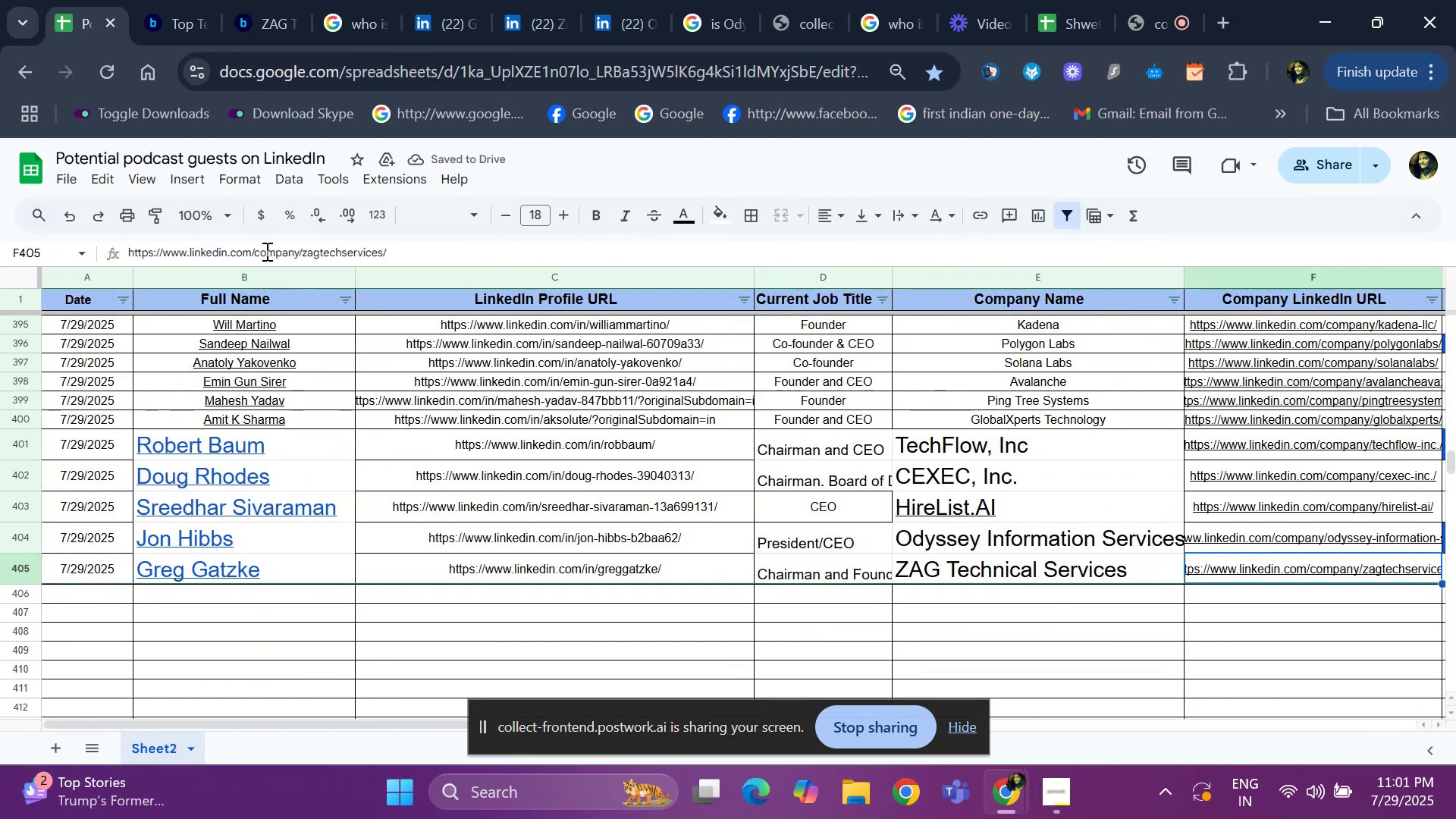 
key(ArrowRight)
 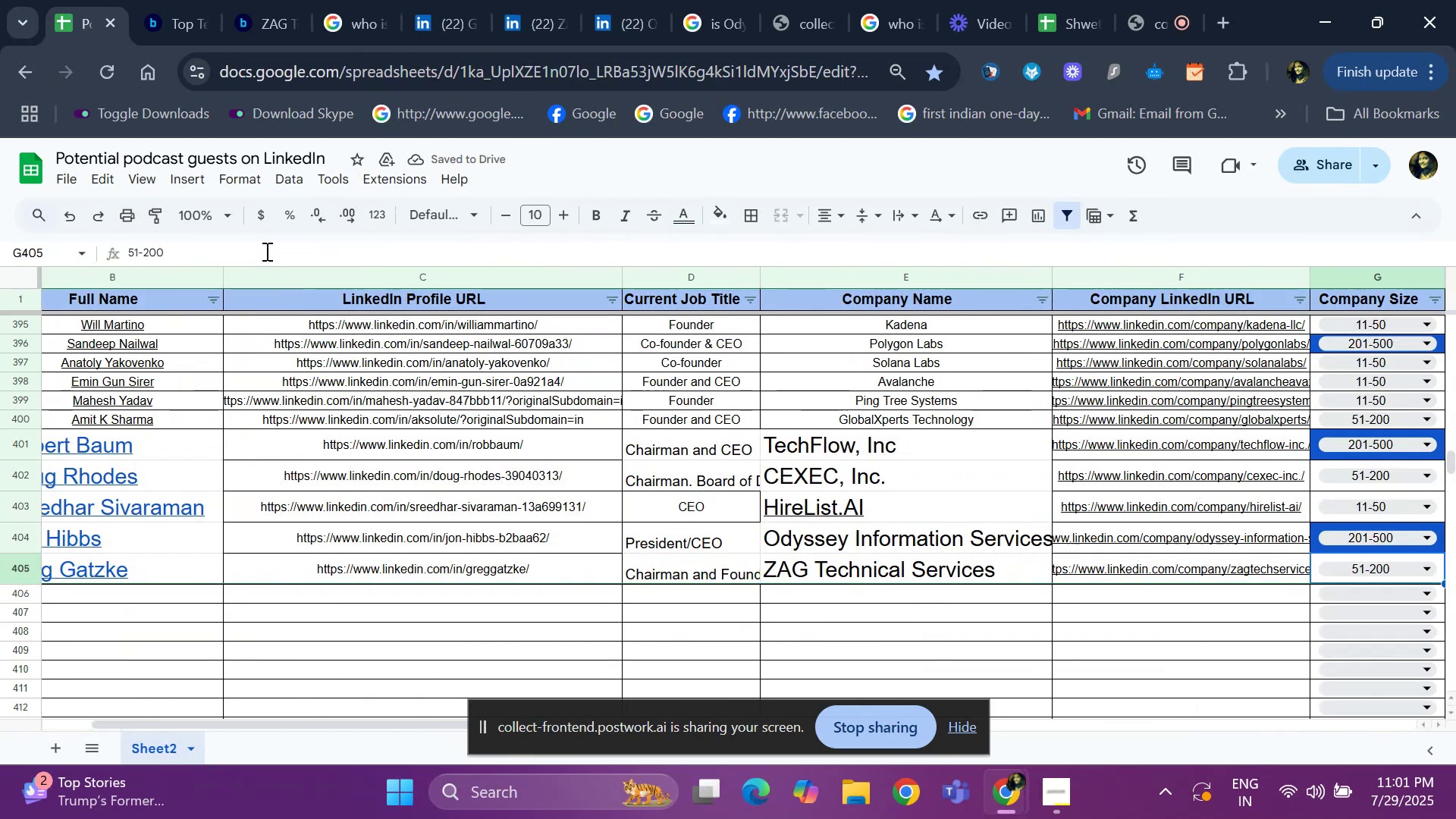 
key(ArrowRight)
 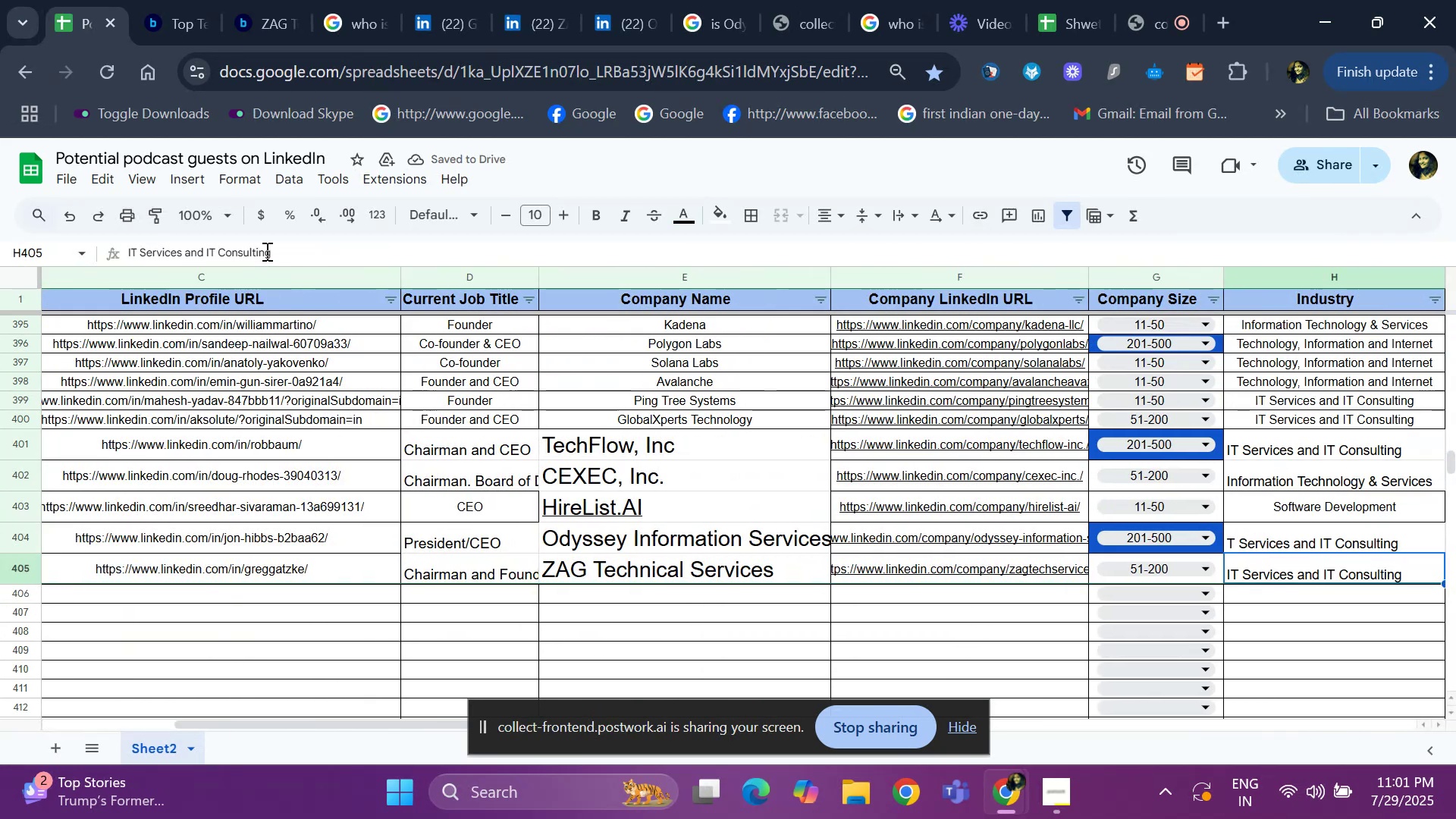 
key(ArrowRight)
 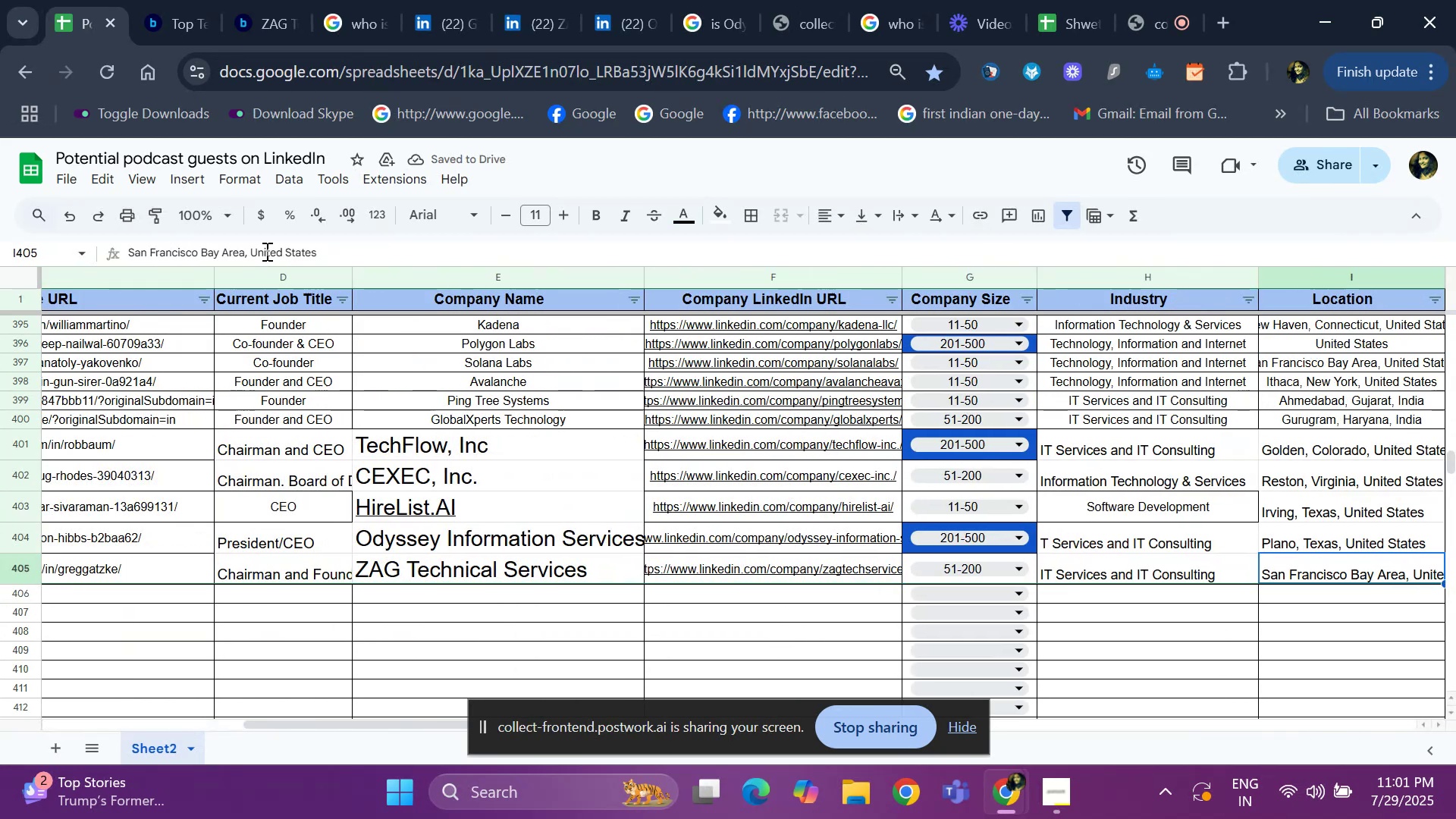 
key(ArrowLeft)
 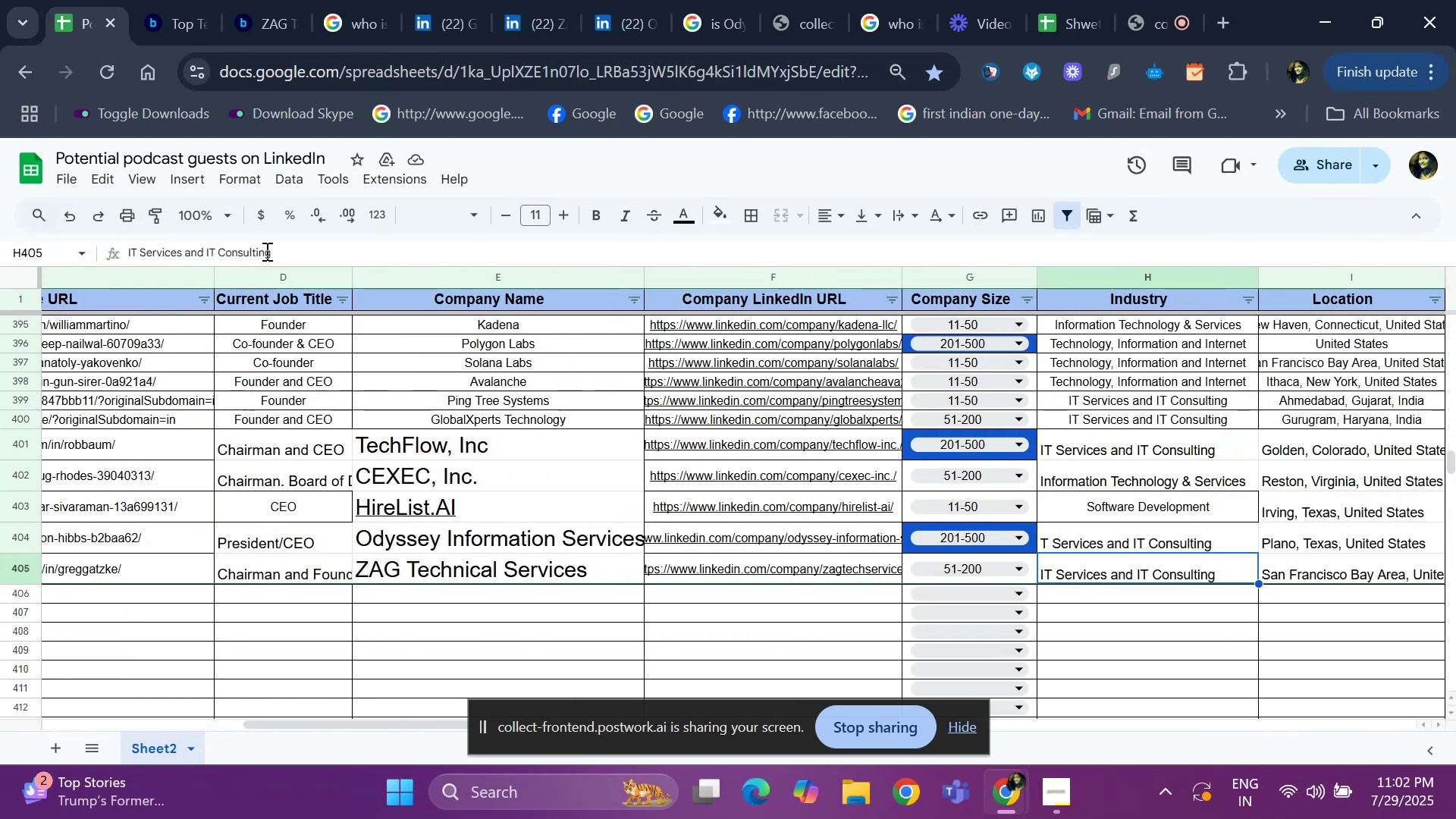 
key(ArrowRight)
 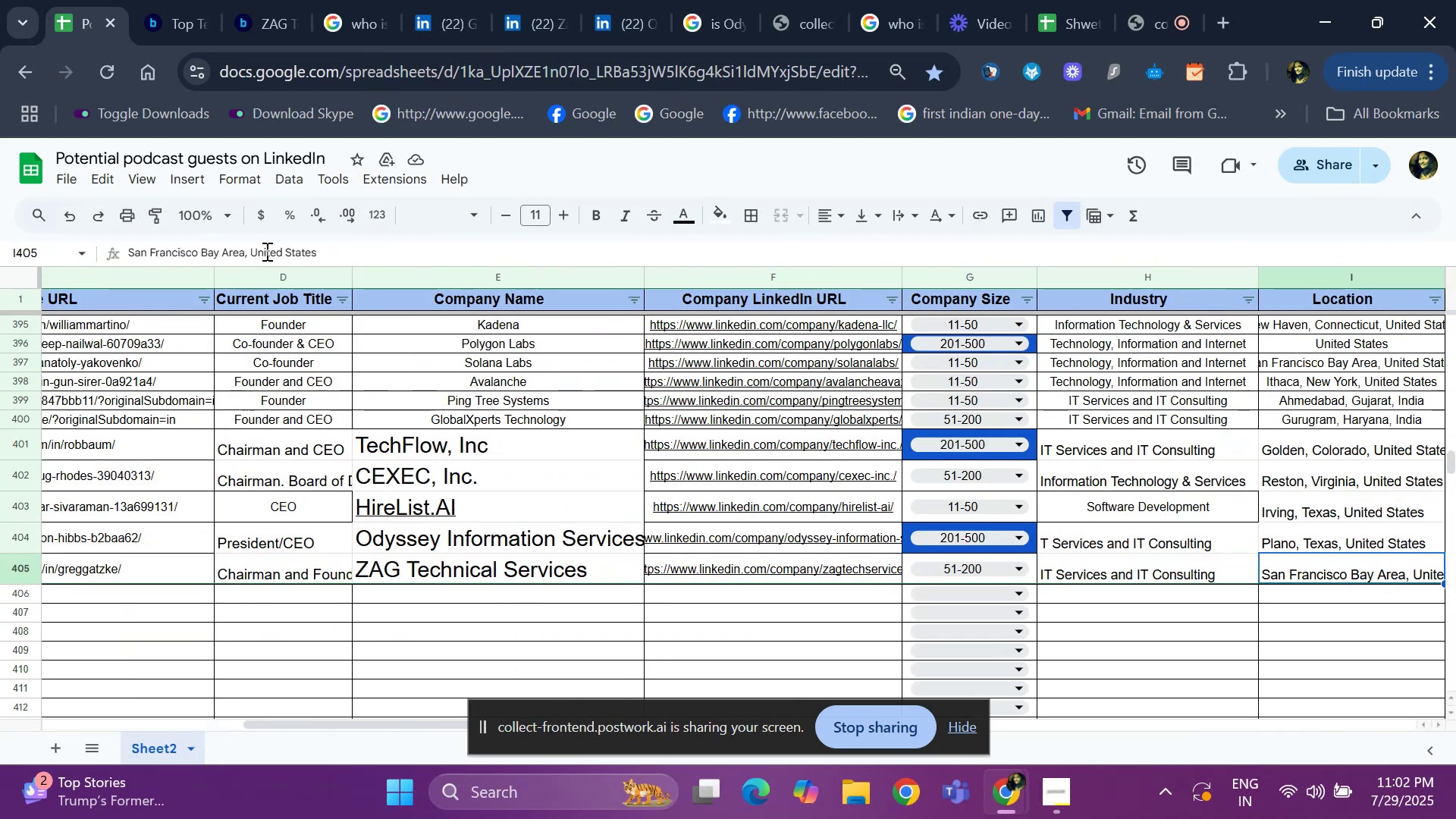 
key(ArrowRight)
 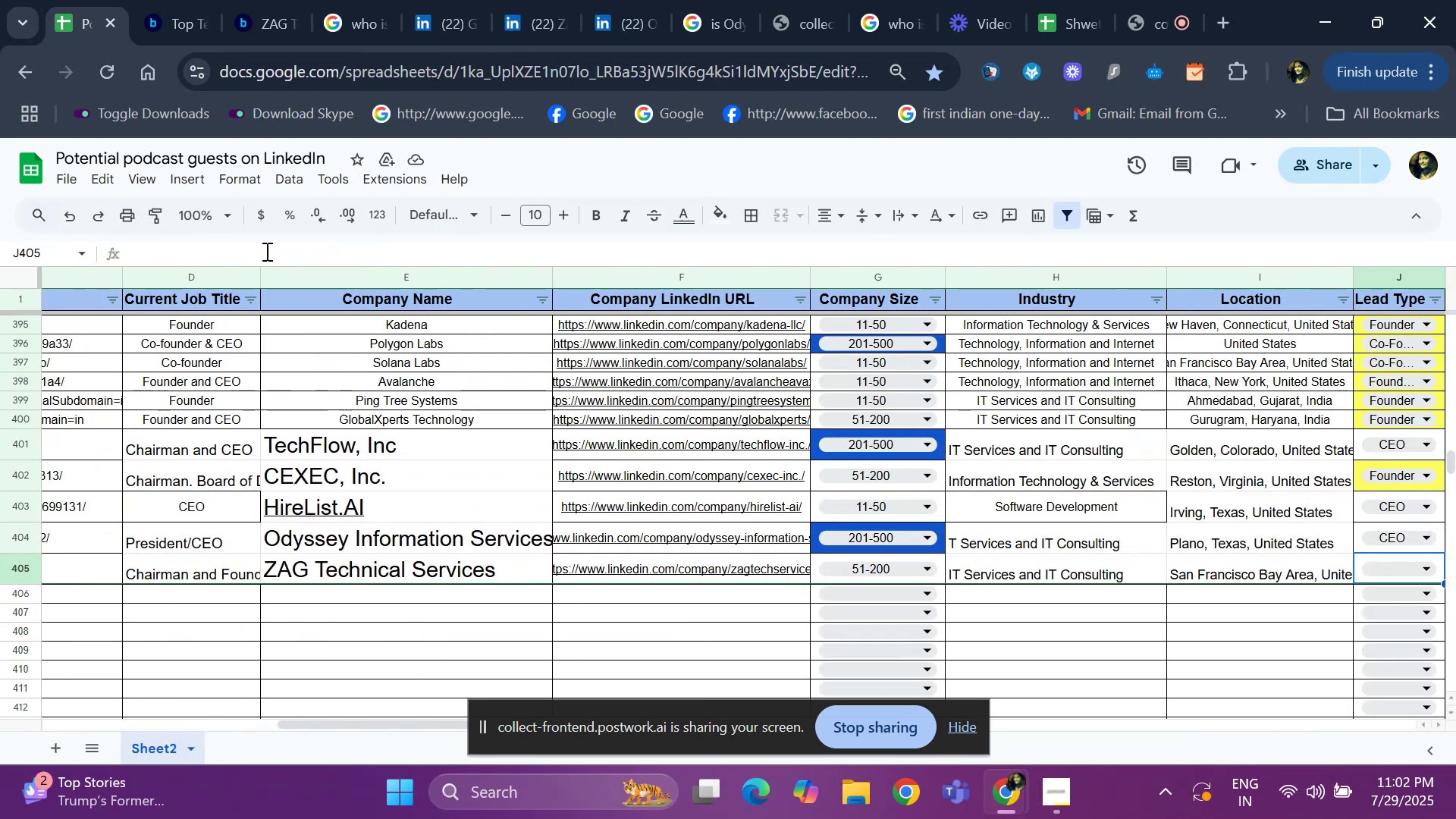 
key(ArrowRight)
 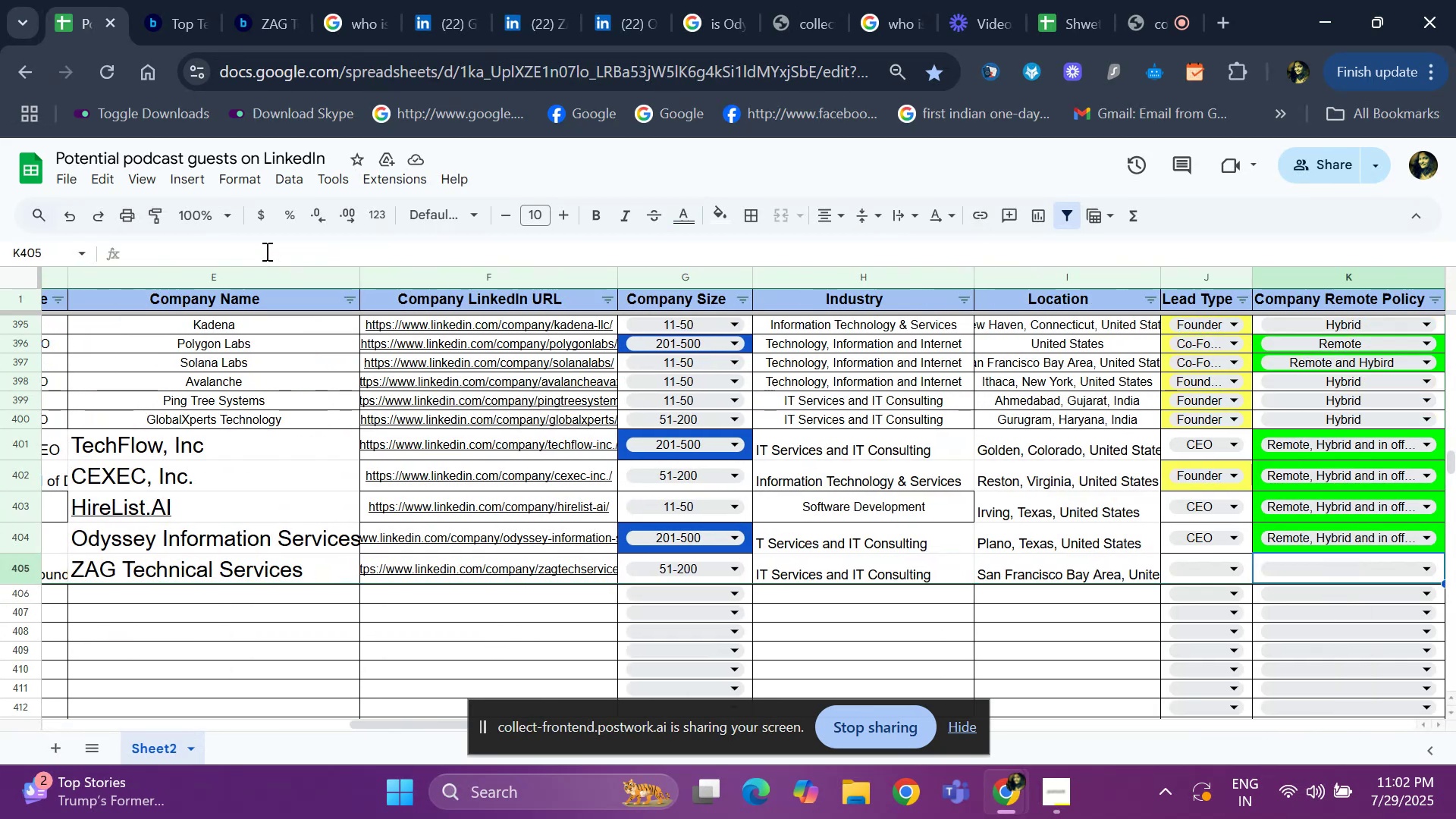 
key(ArrowLeft)
 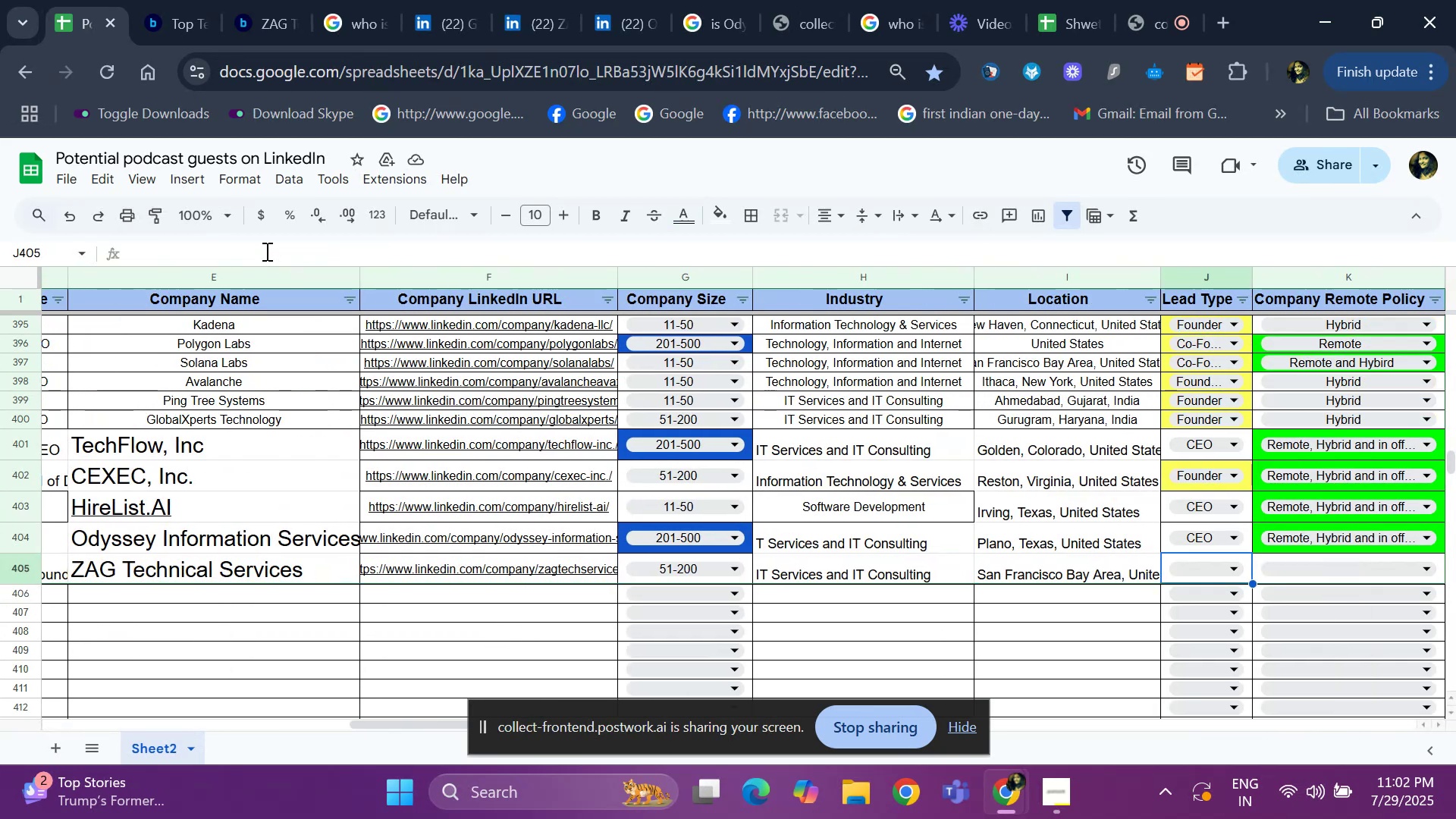 
key(ArrowLeft)
 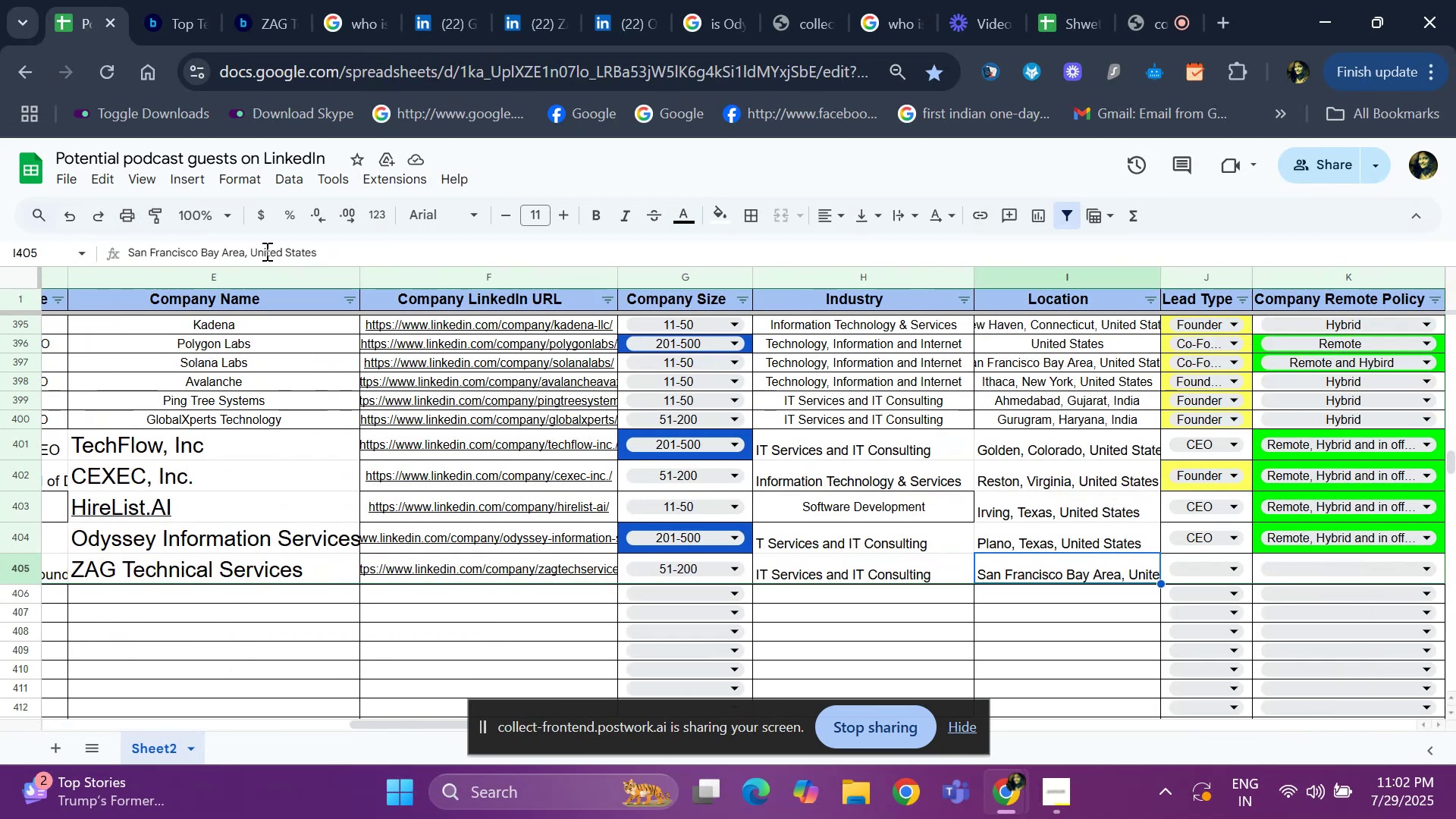 
key(Enter)
 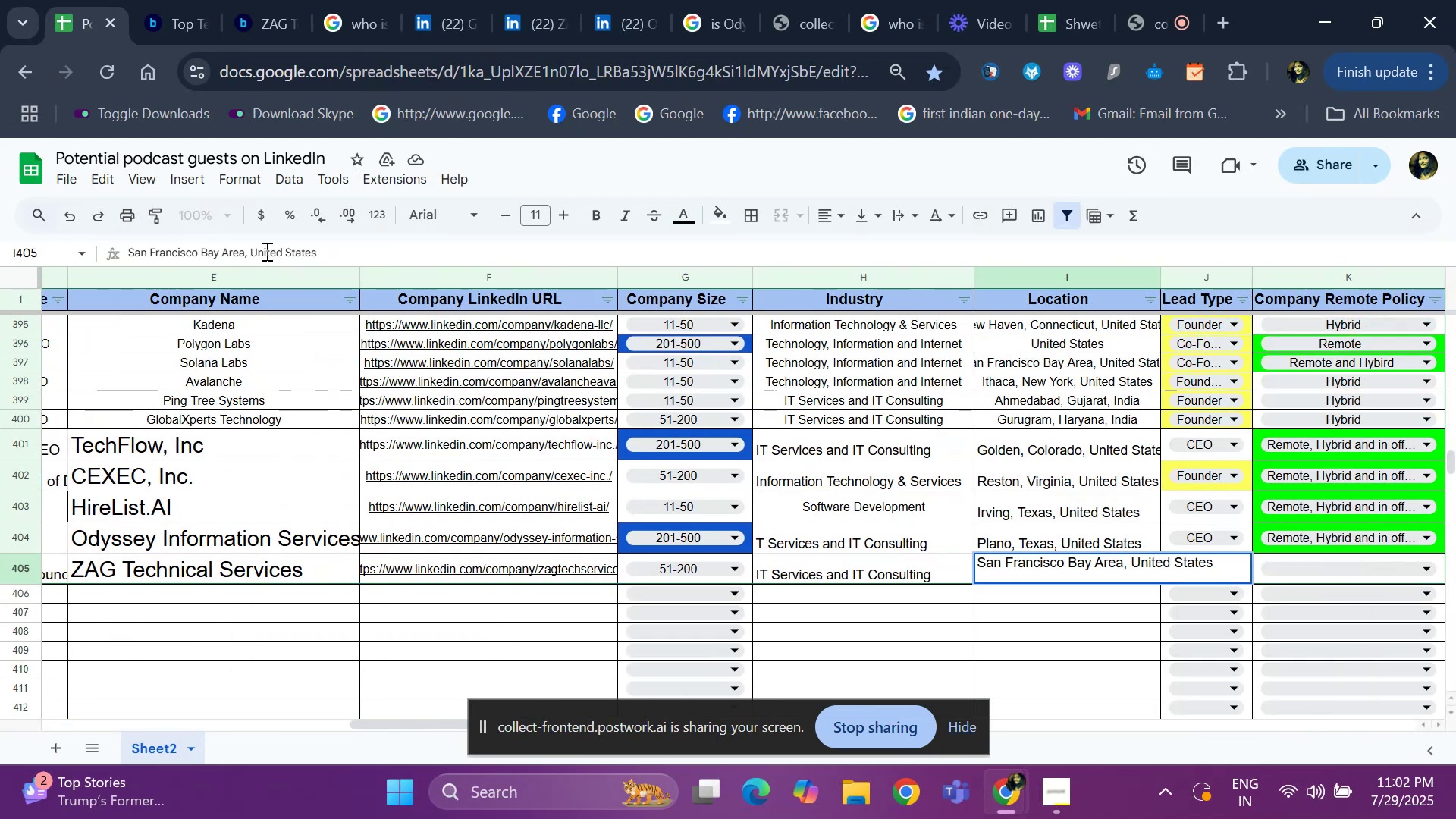 
key(Enter)
 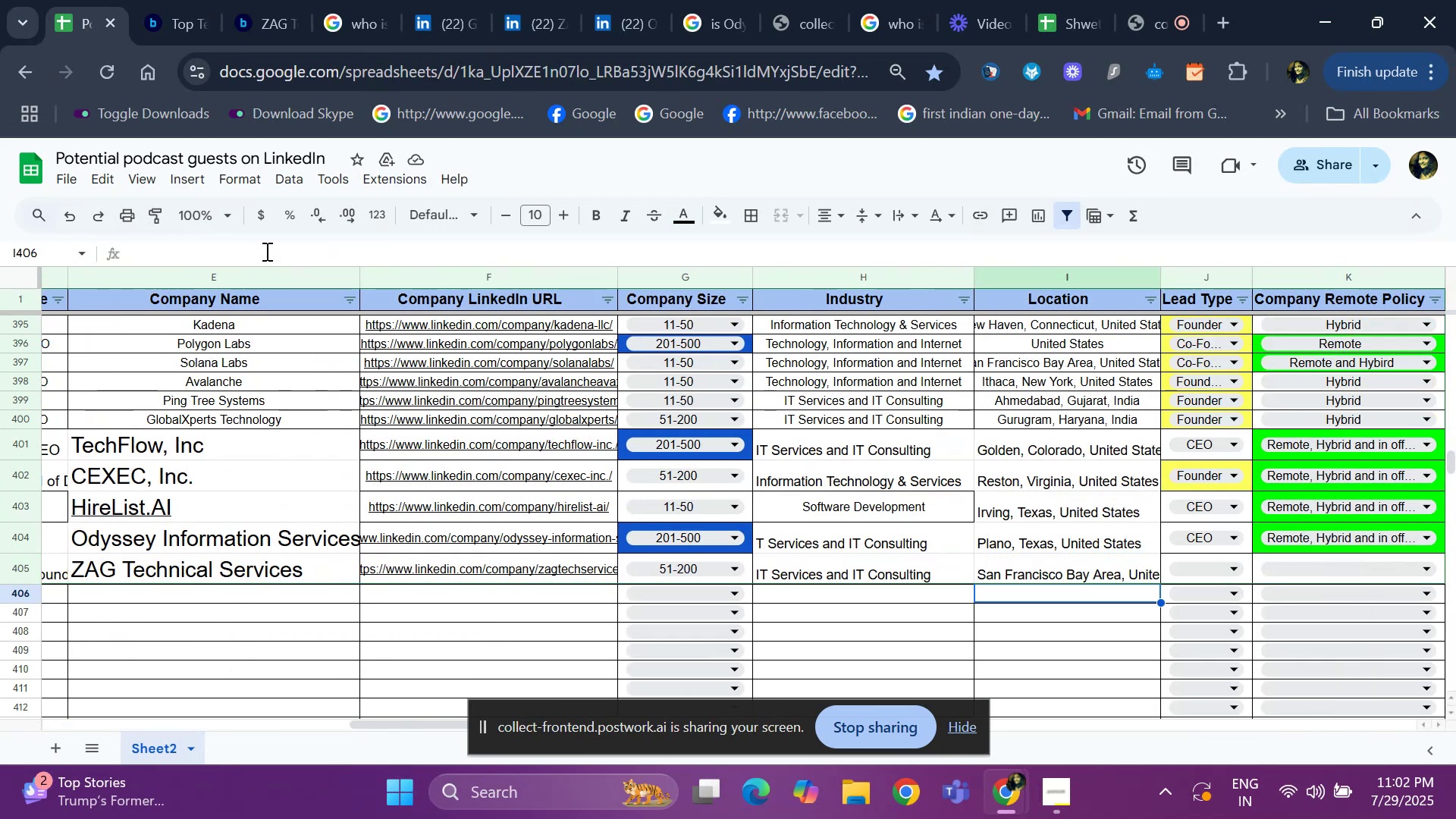 
key(ArrowUp)
 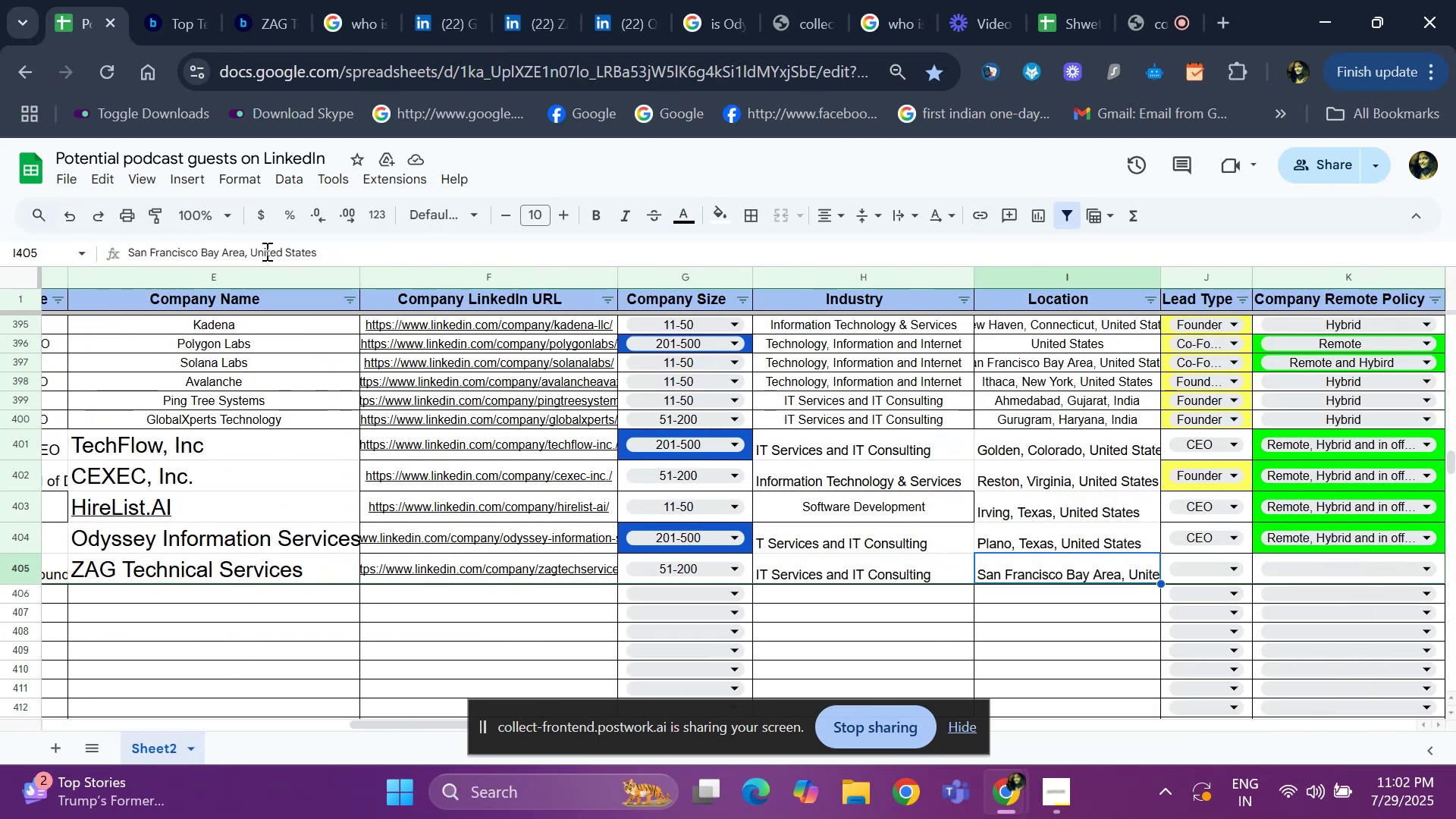 
key(ArrowRight)
 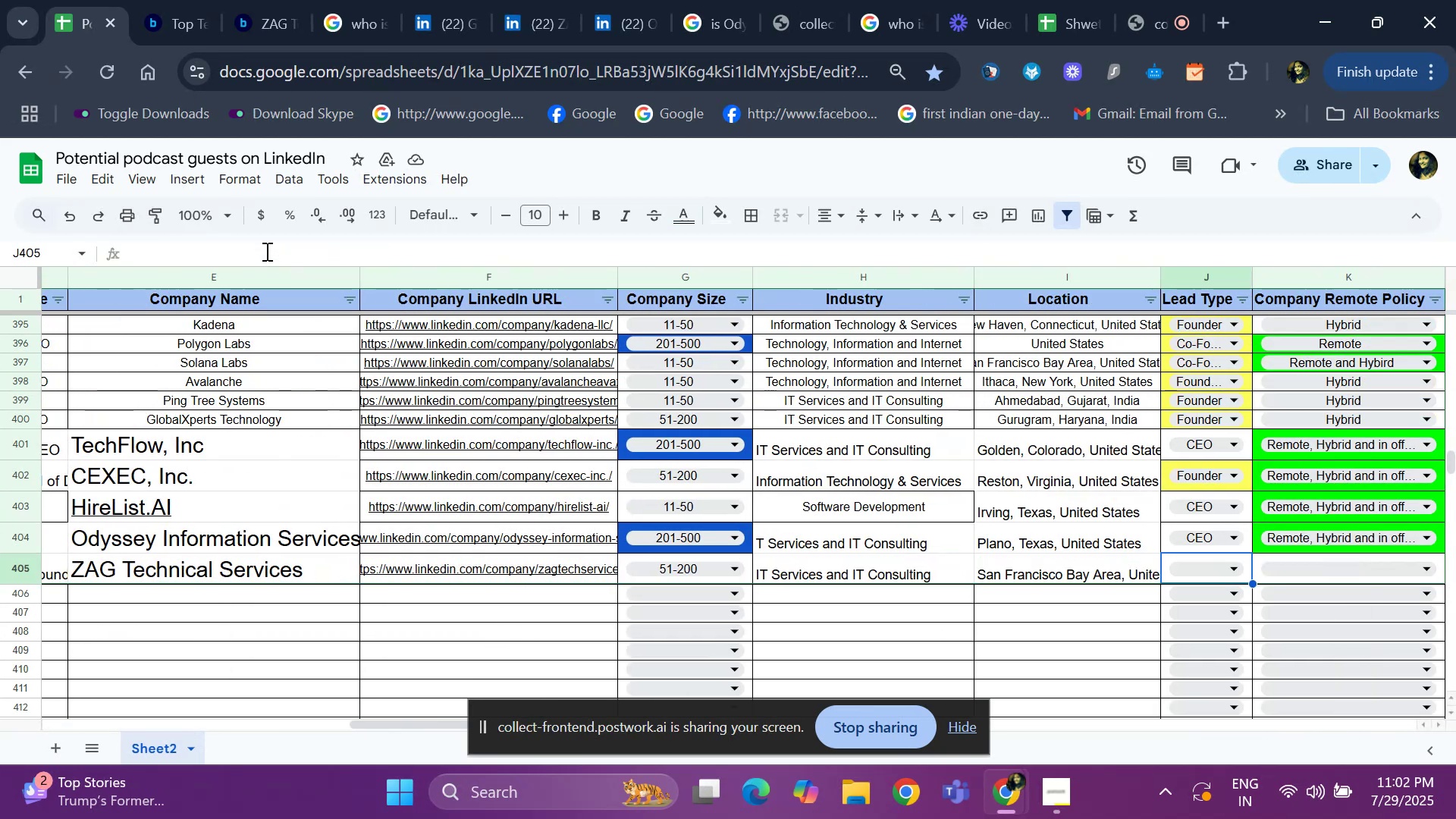 
type(fou)
 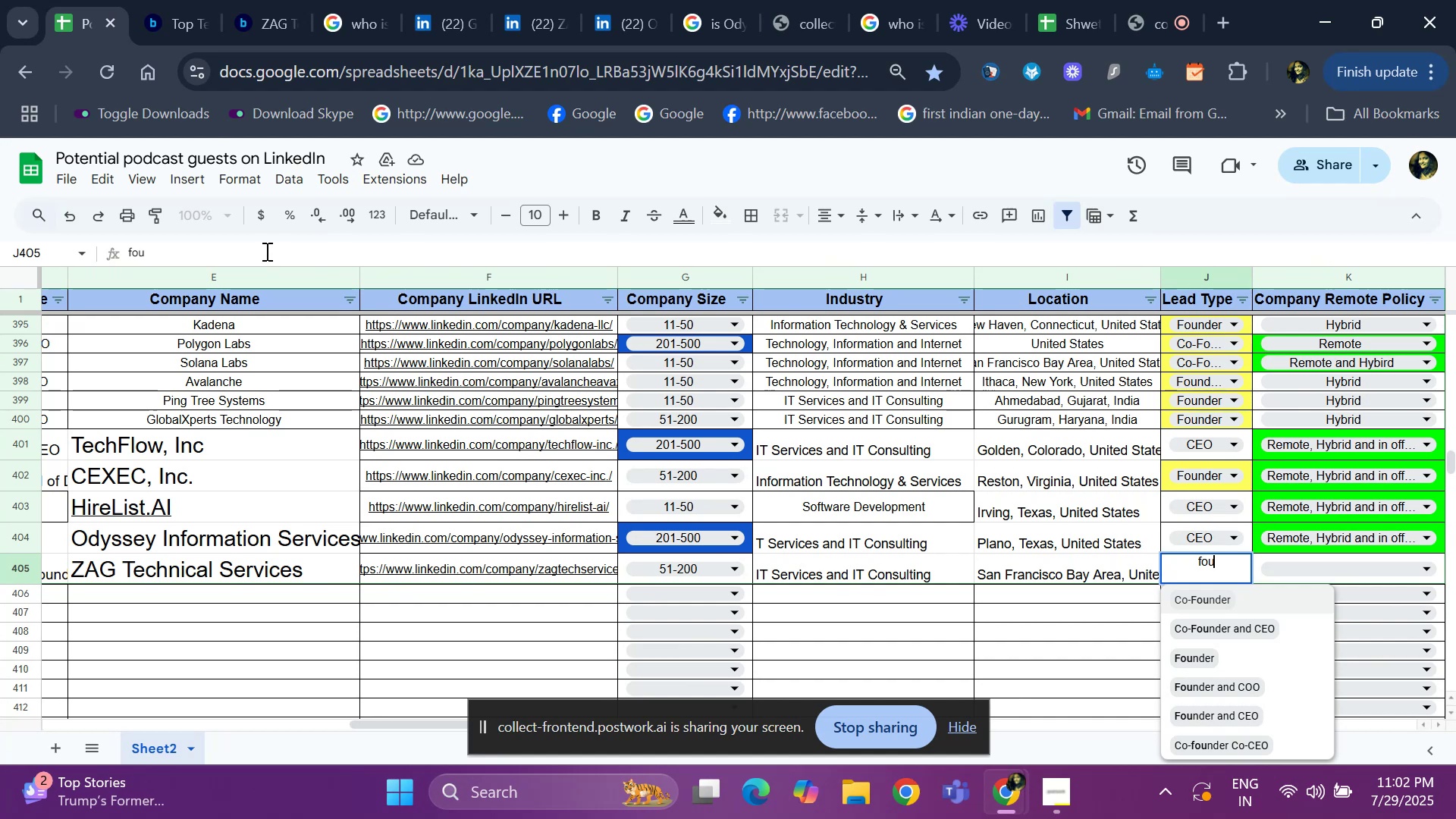 
key(ArrowDown)
 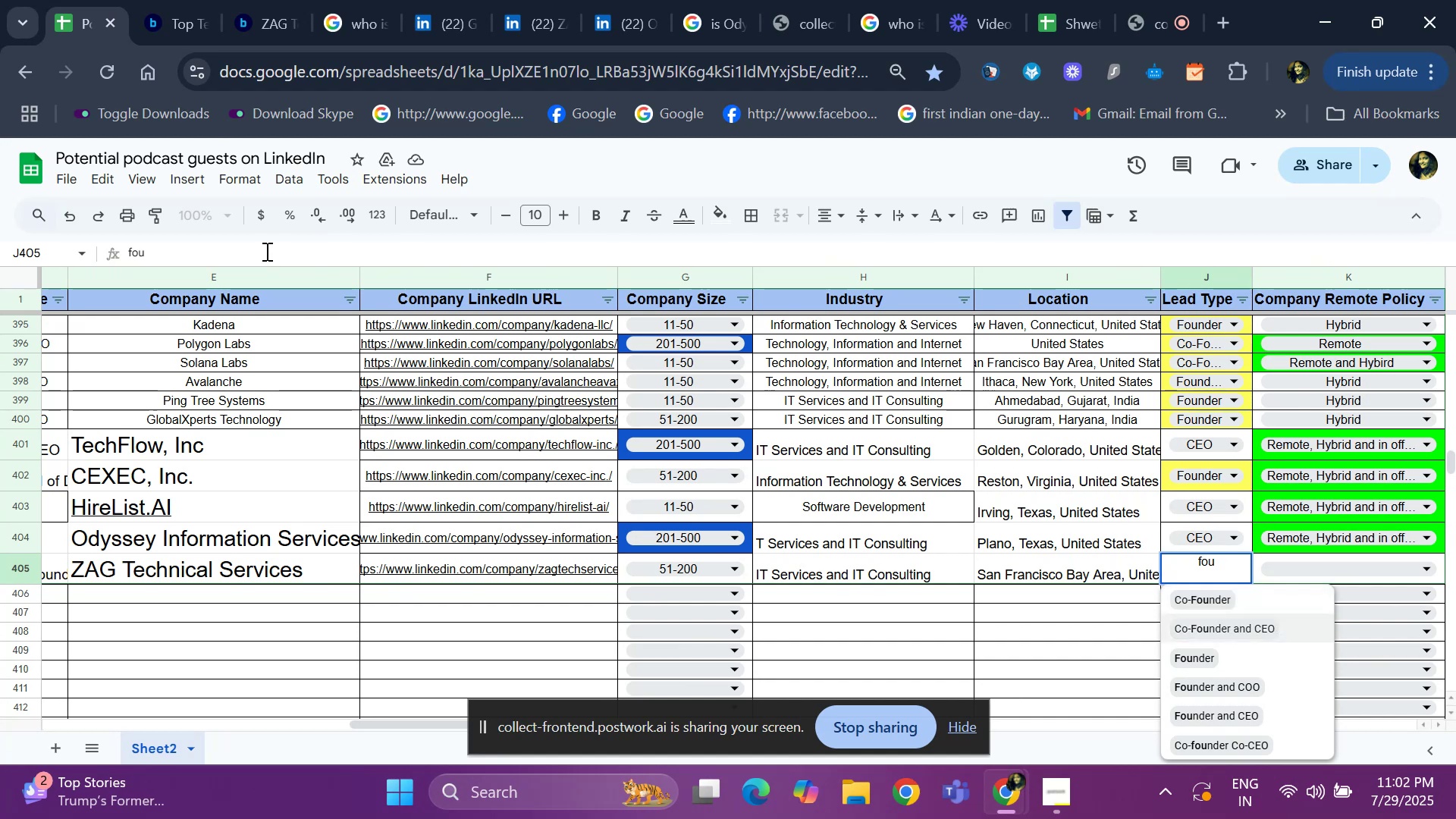 
key(ArrowDown)
 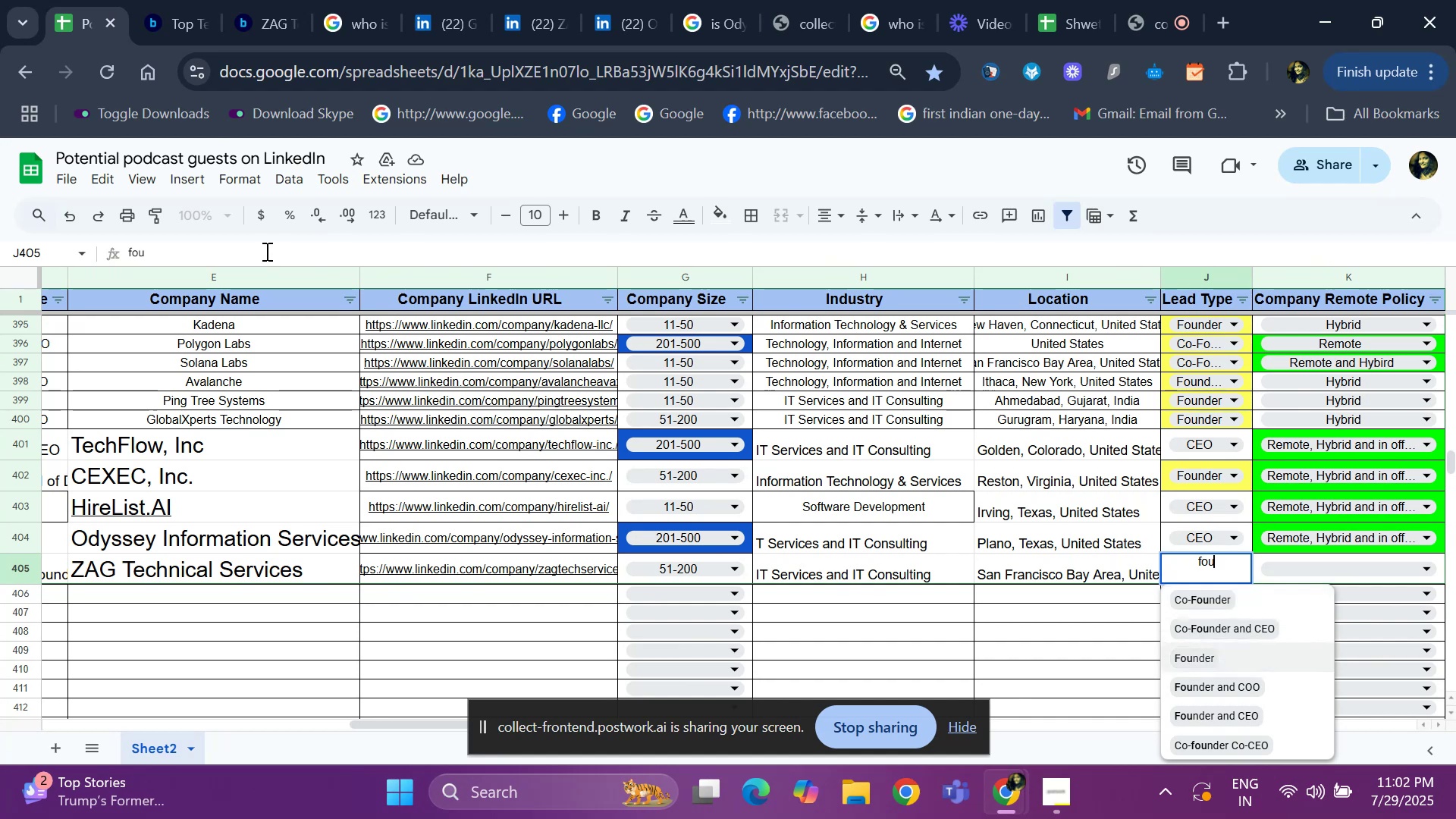 
key(Enter)
 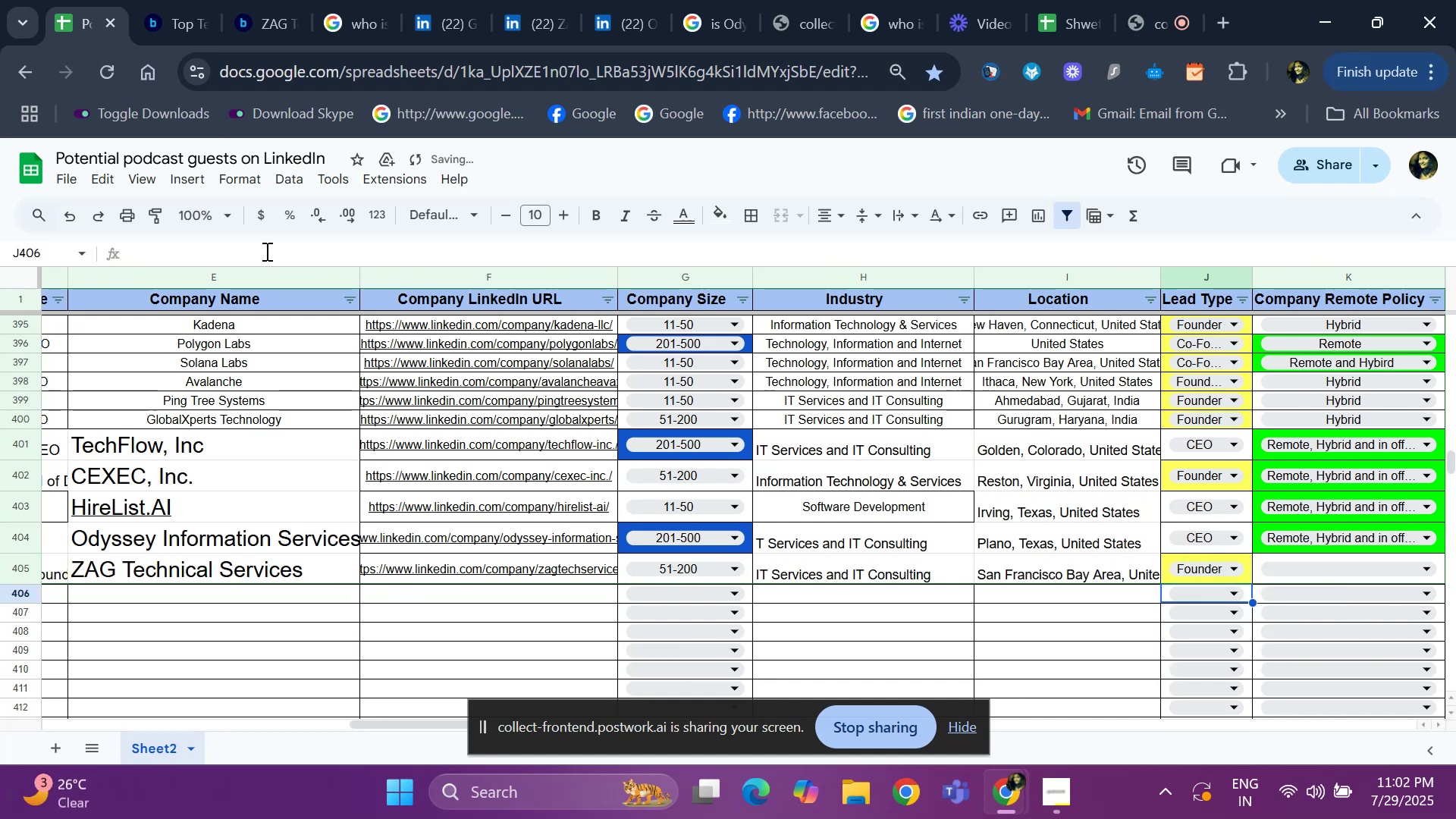 
key(ArrowUp)
 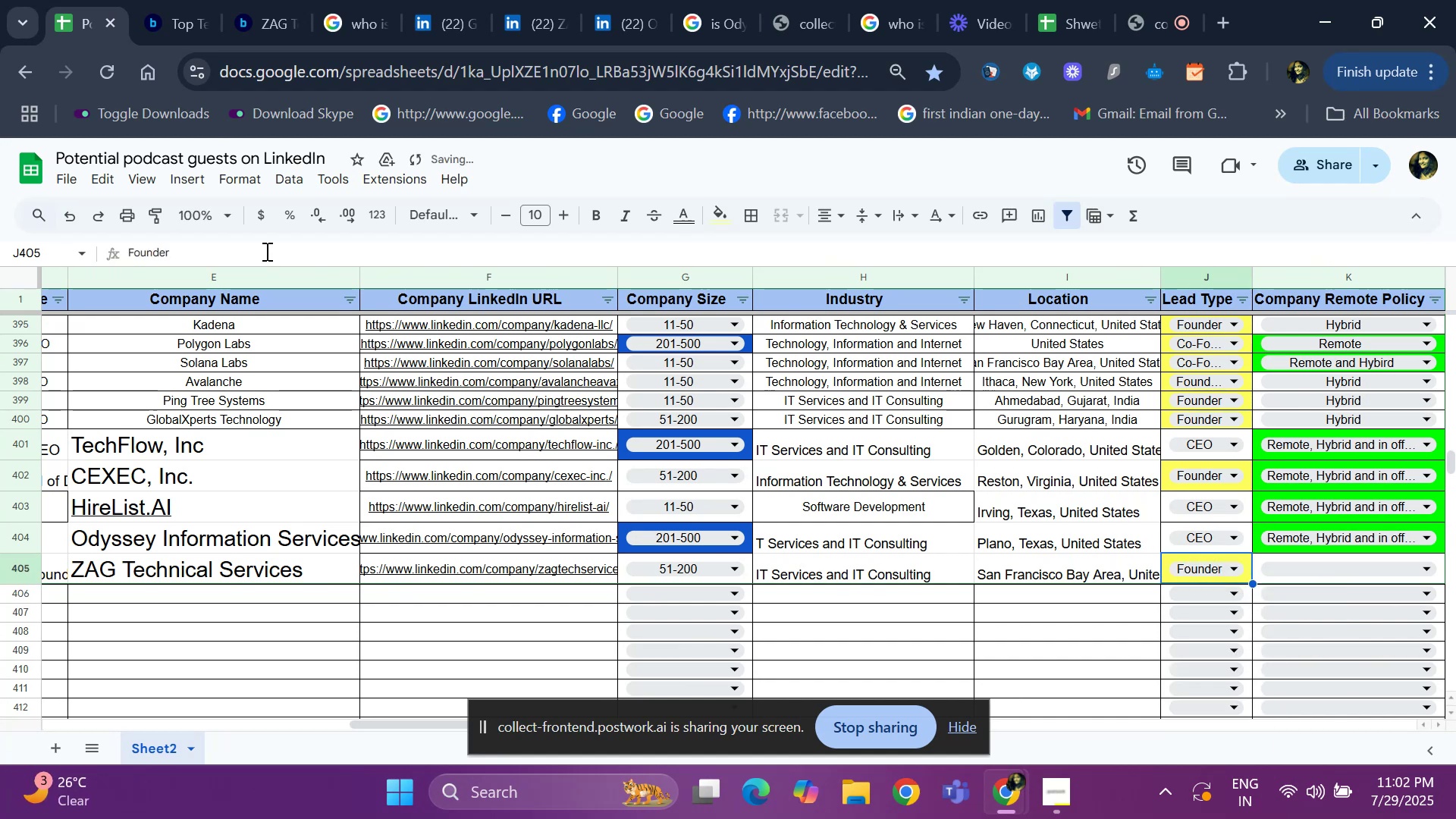 
key(ArrowLeft)
 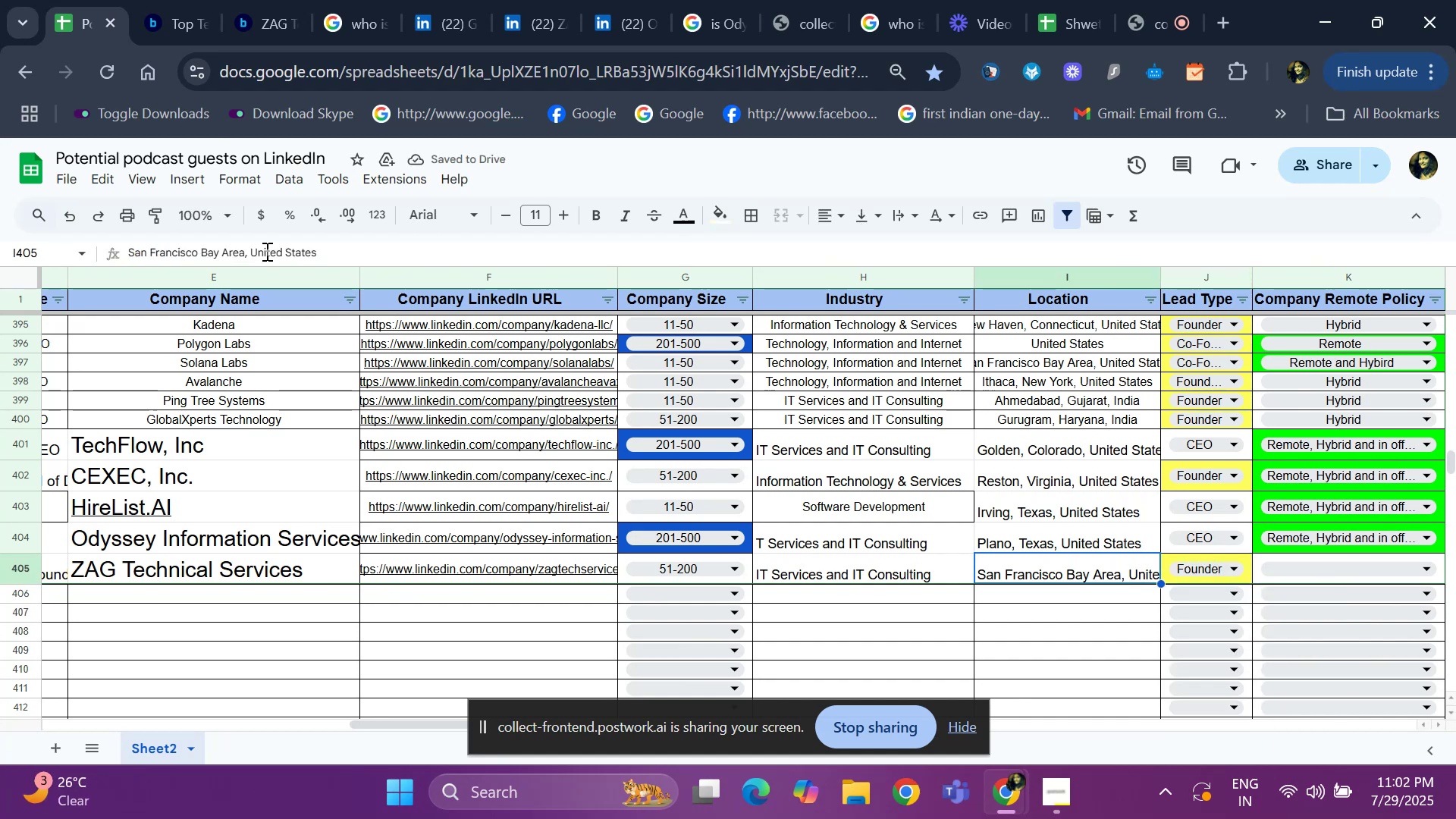 
key(ArrowLeft)
 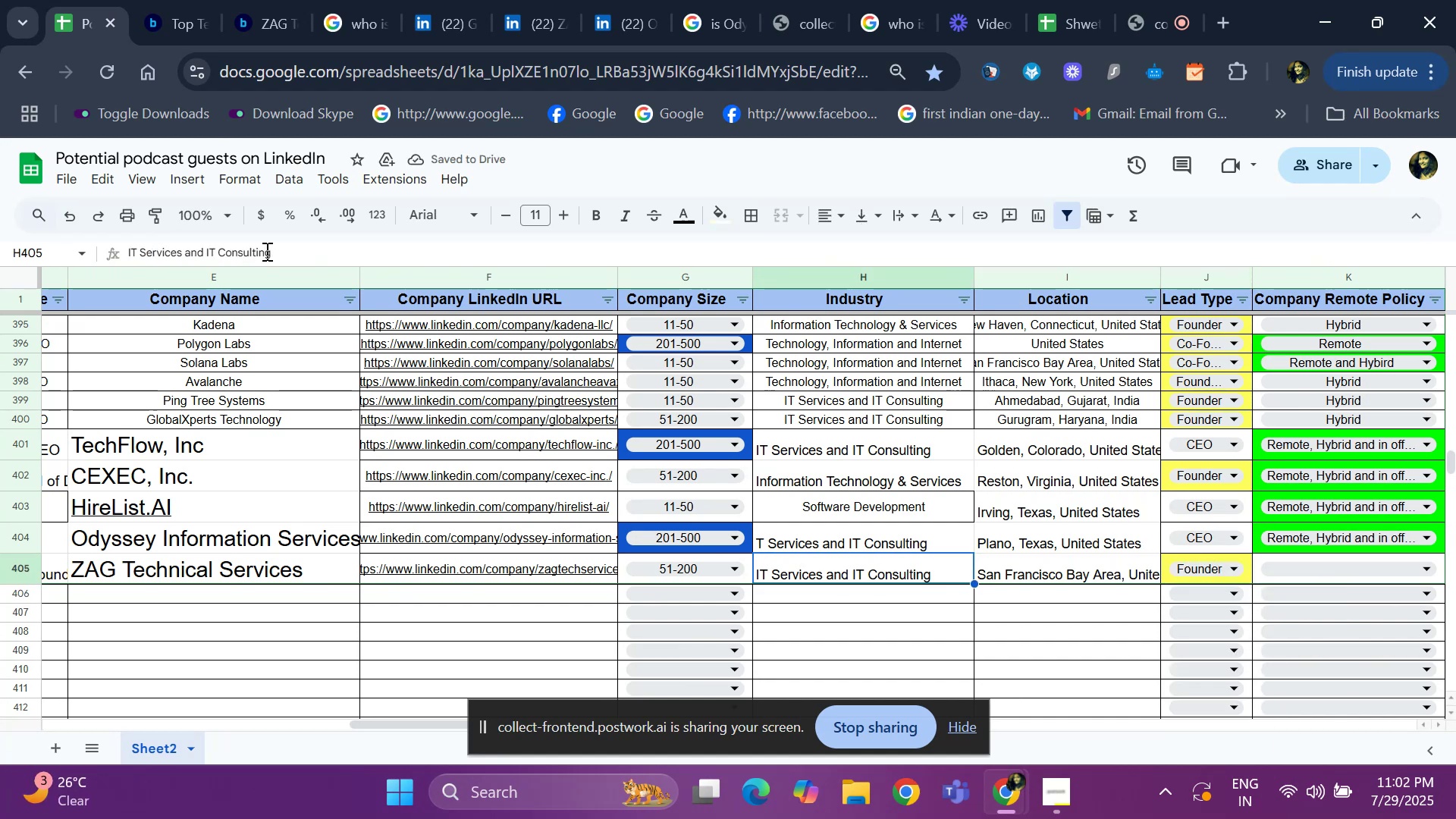 
key(ArrowLeft)
 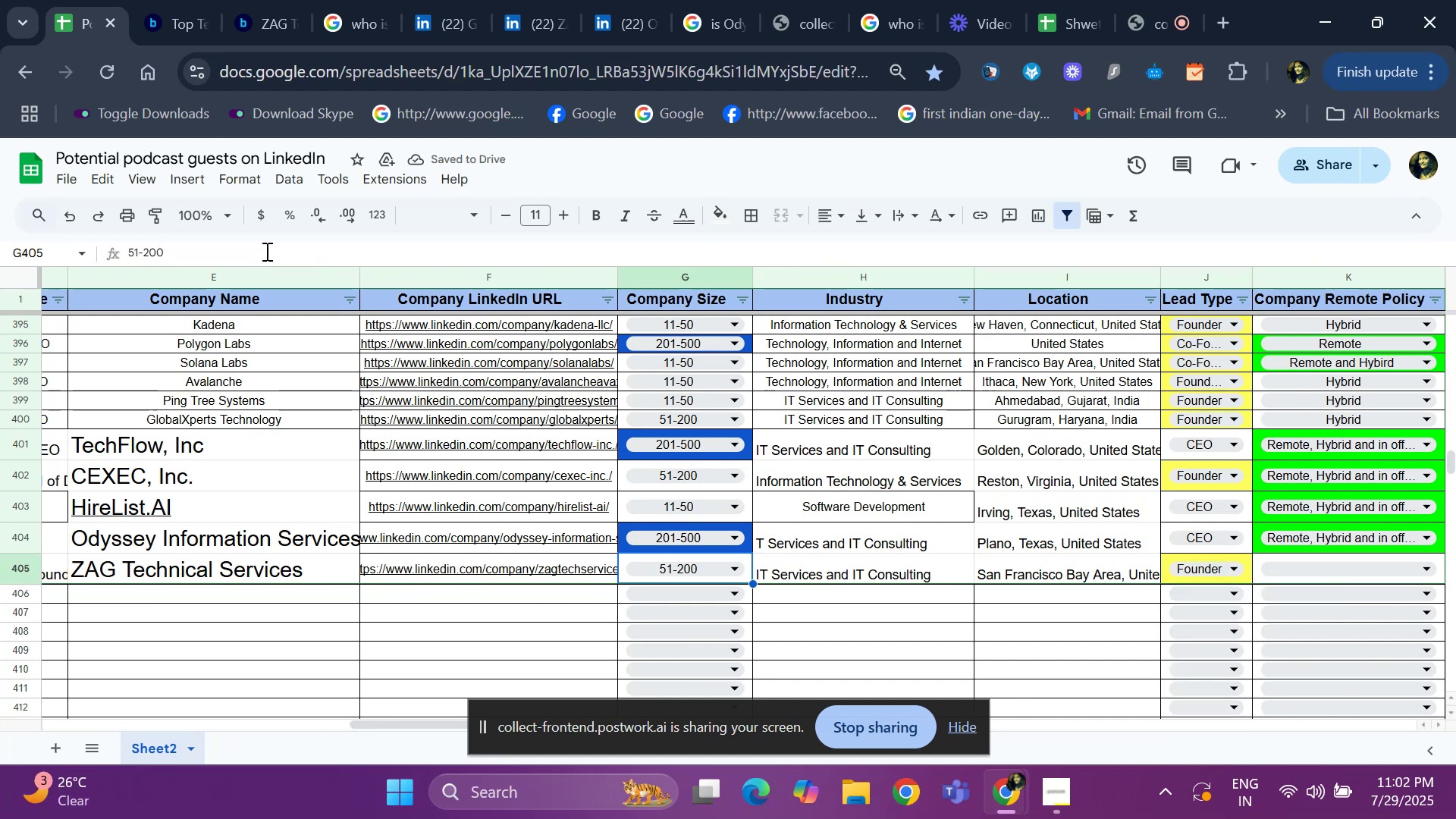 
key(ArrowLeft)
 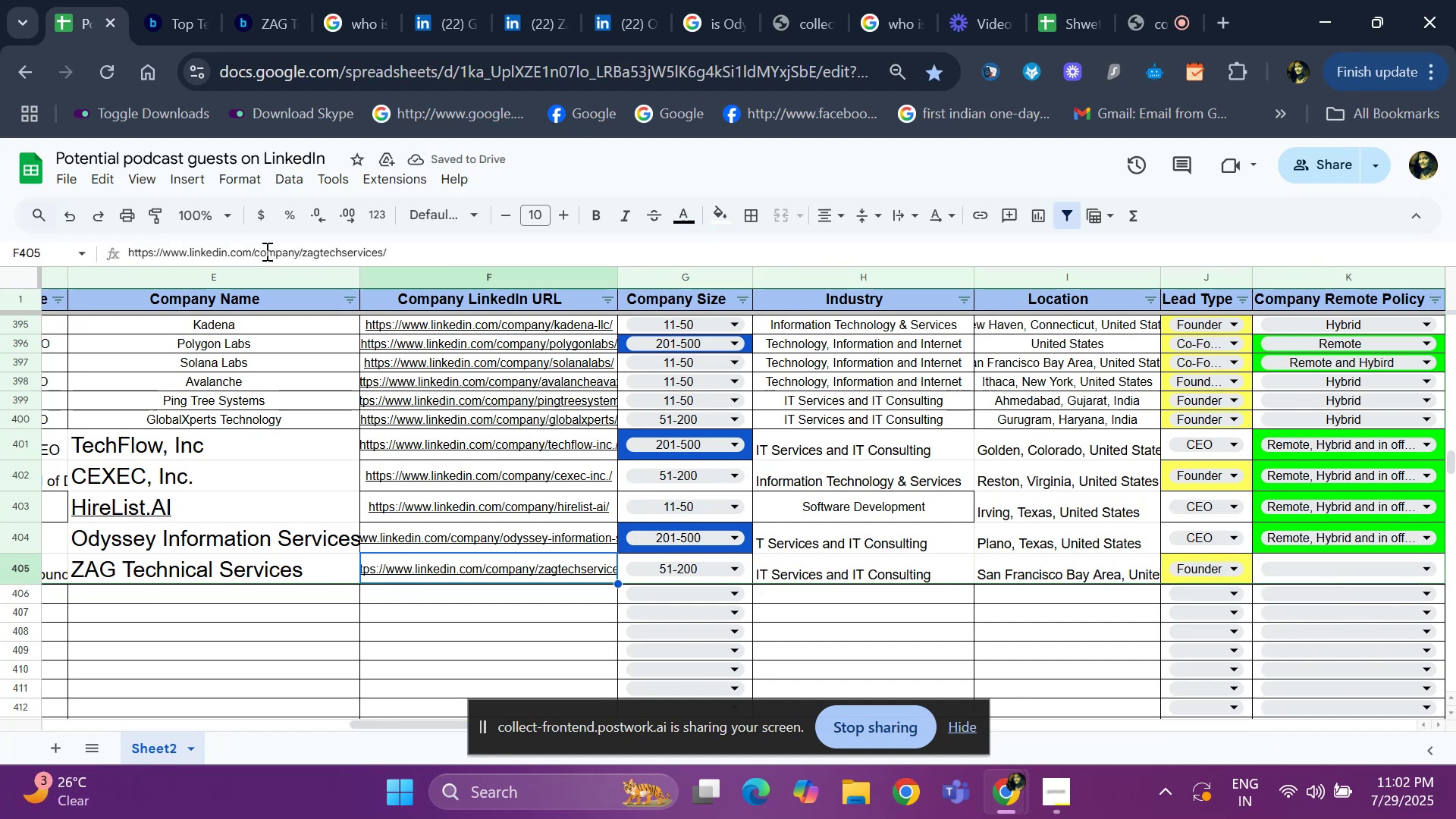 
key(ArrowLeft)
 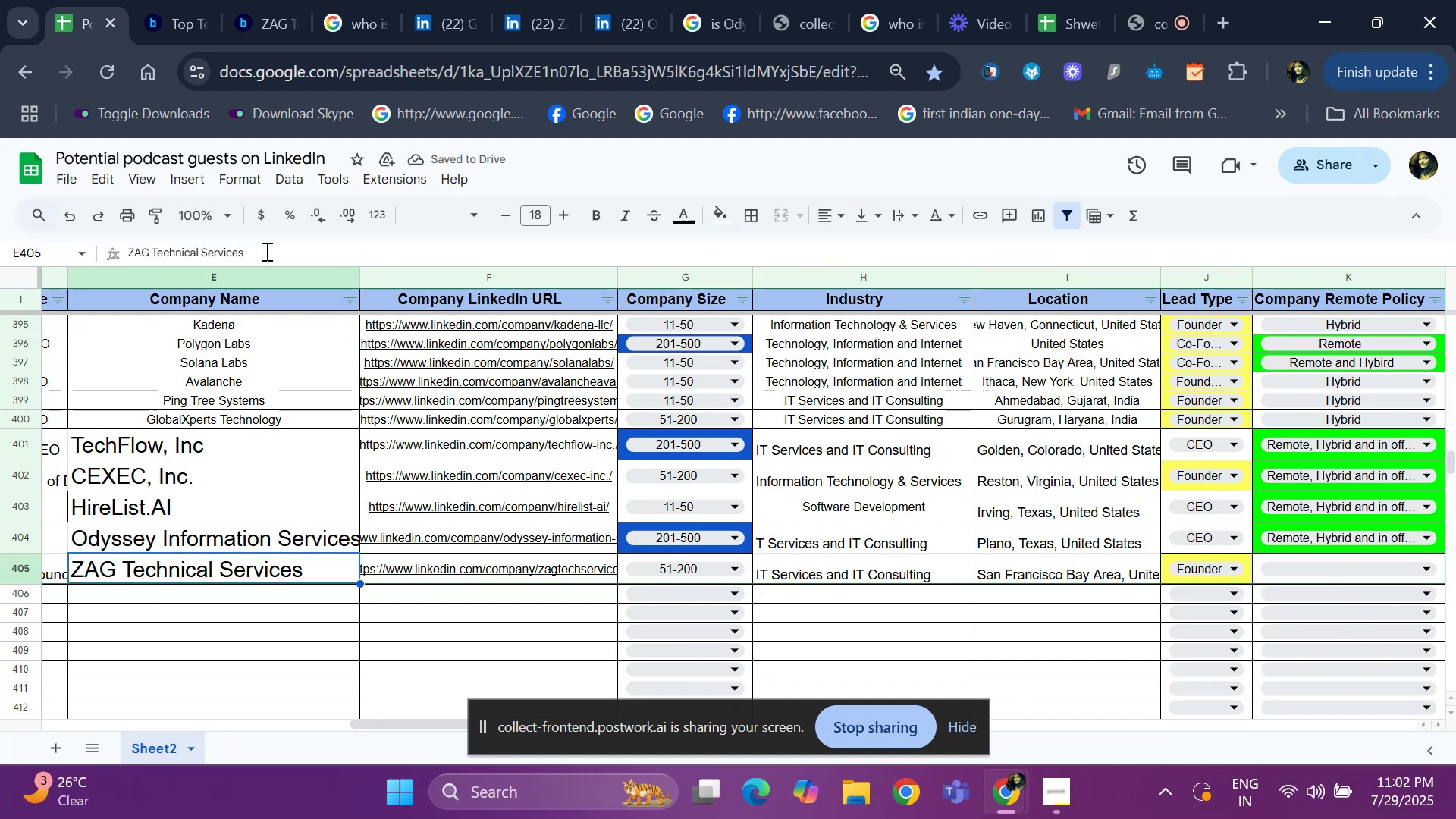 
key(ArrowRight)
 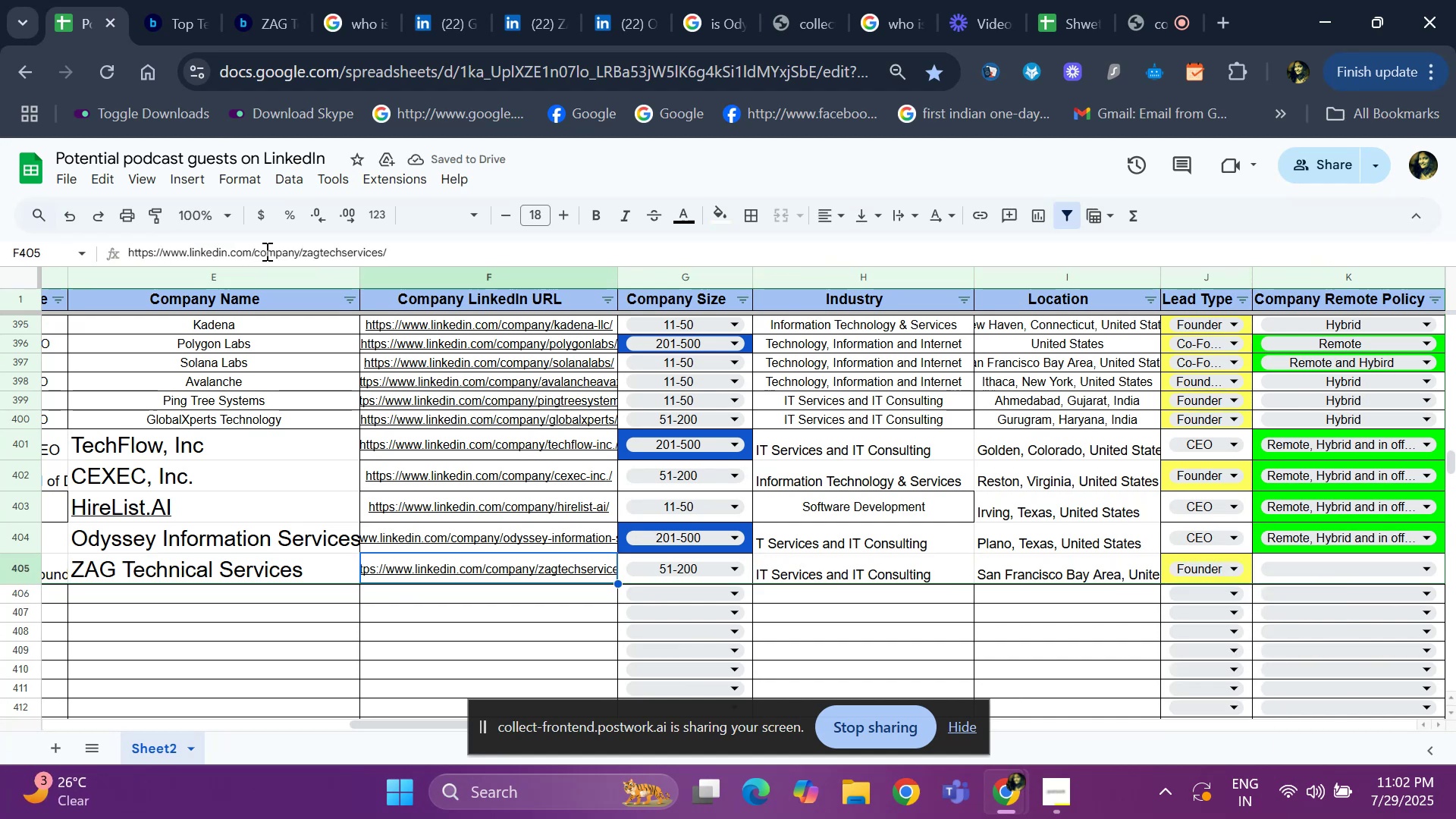 
key(ArrowRight)
 